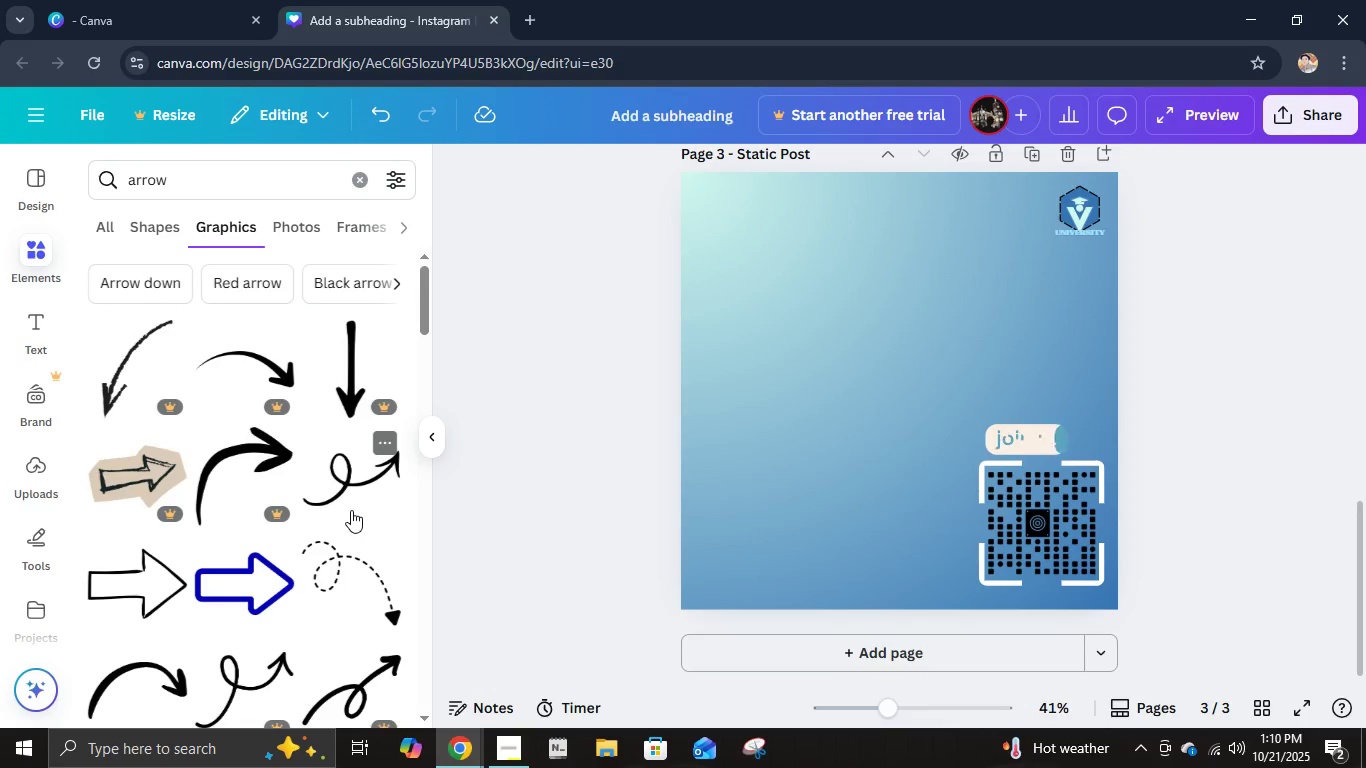 
left_click([368, 488])
 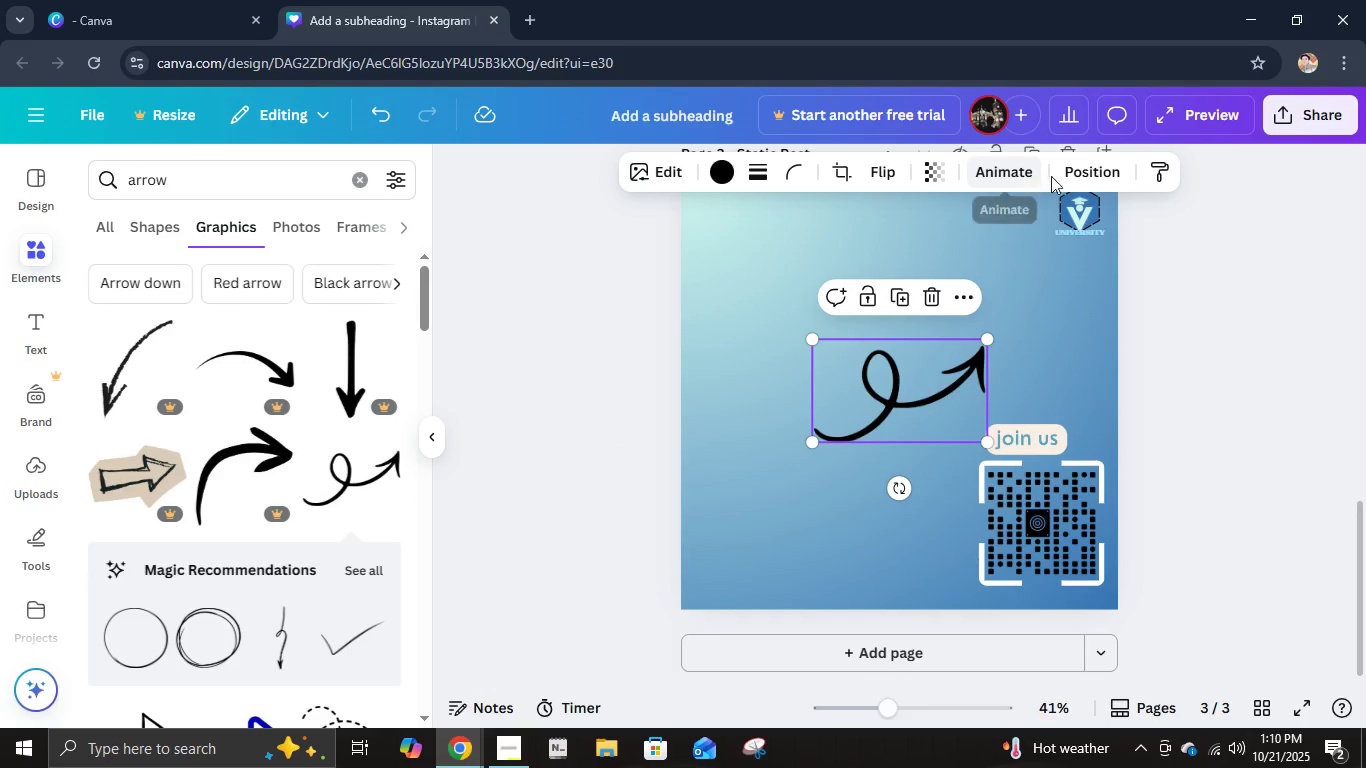 
left_click([879, 175])
 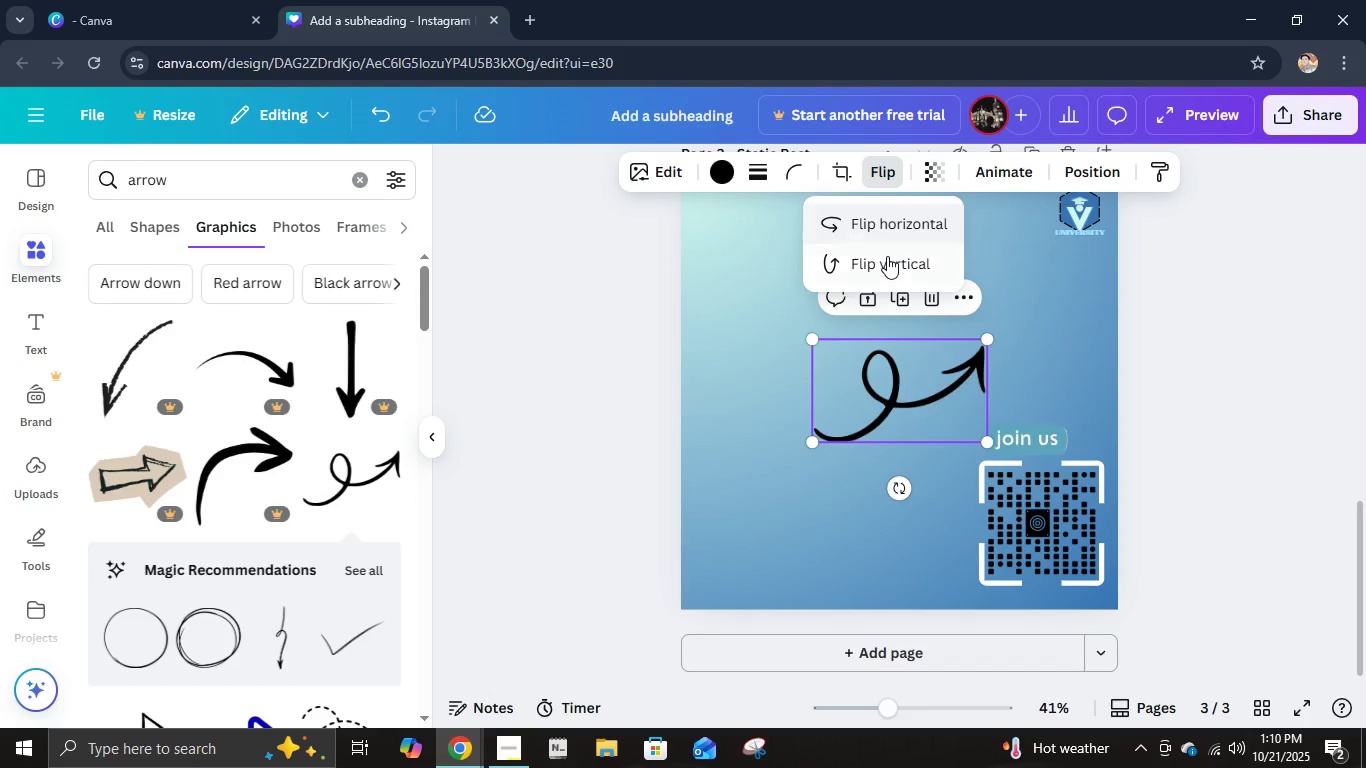 
left_click([887, 256])
 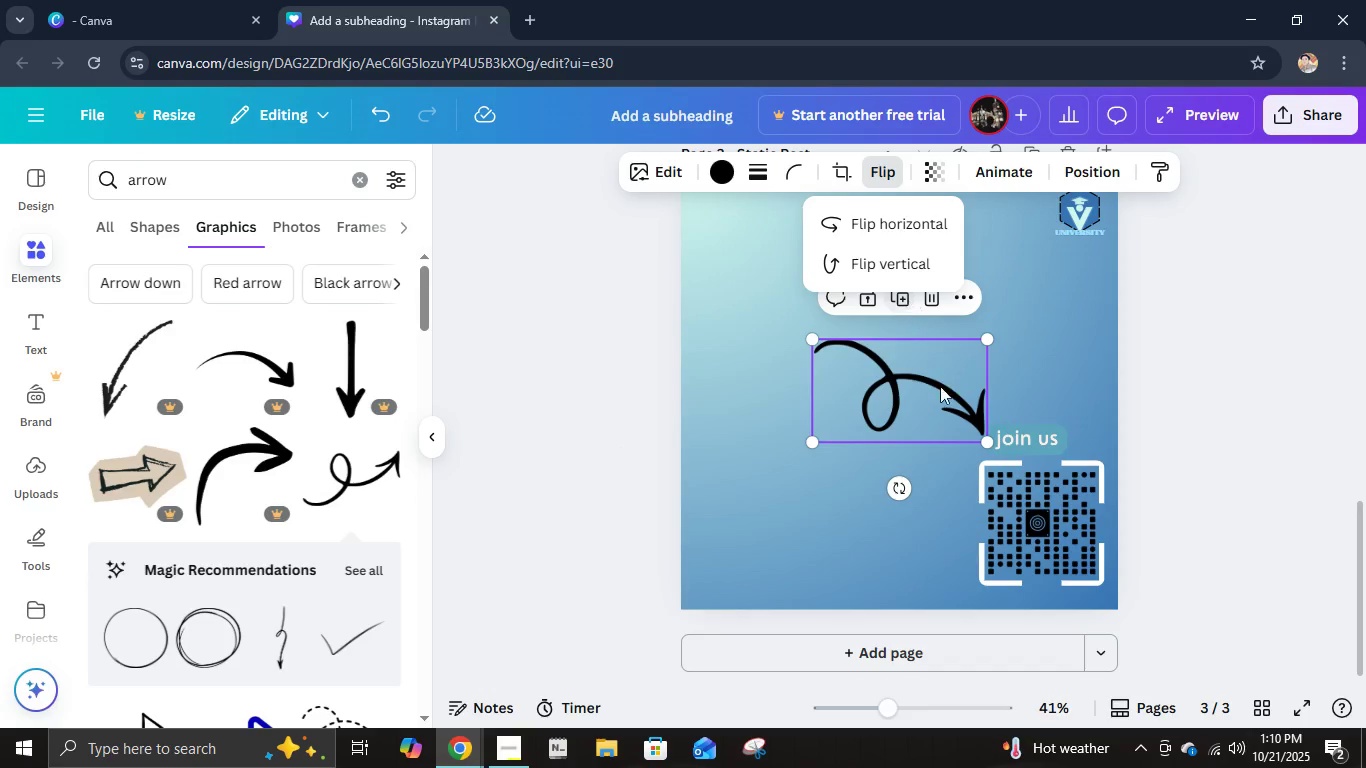 
left_click_drag(start_coordinate=[927, 411], to_coordinate=[1033, 409])
 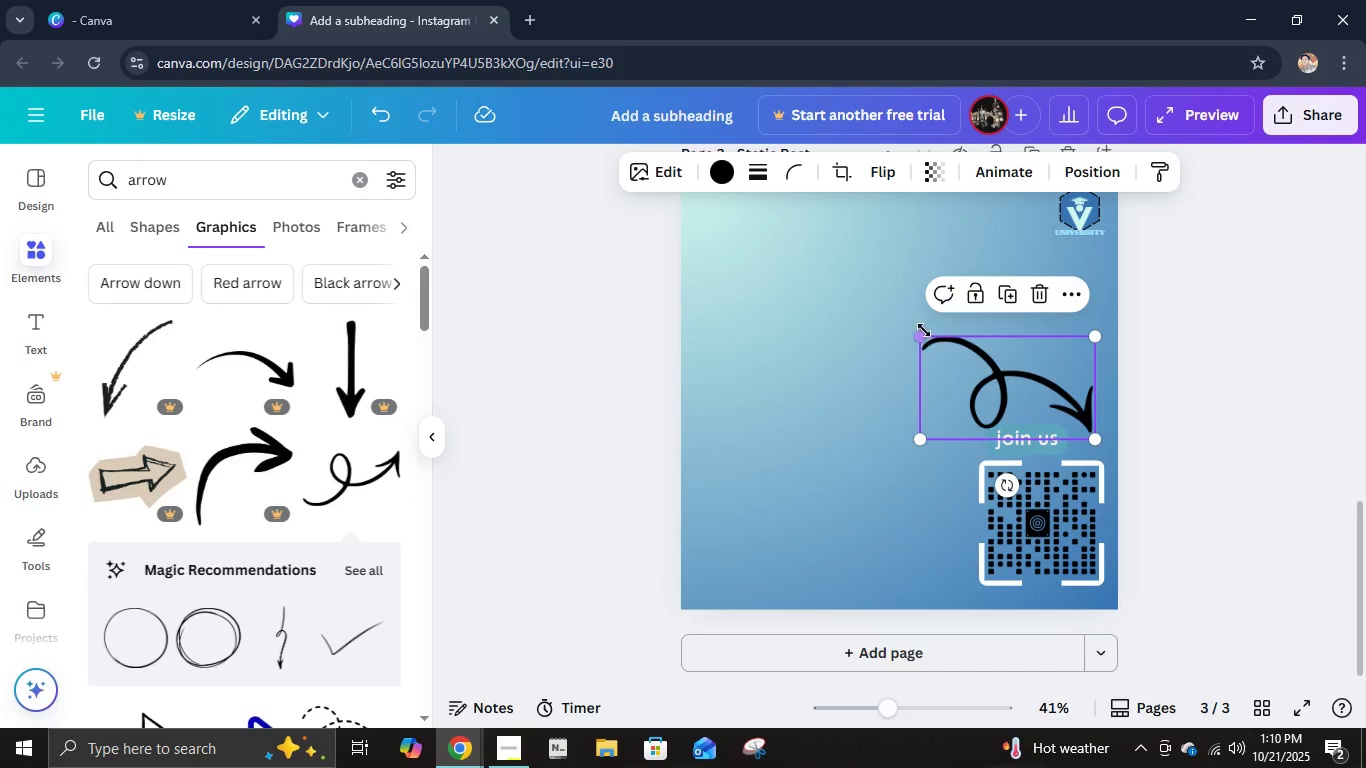 
left_click_drag(start_coordinate=[920, 332], to_coordinate=[1053, 391])
 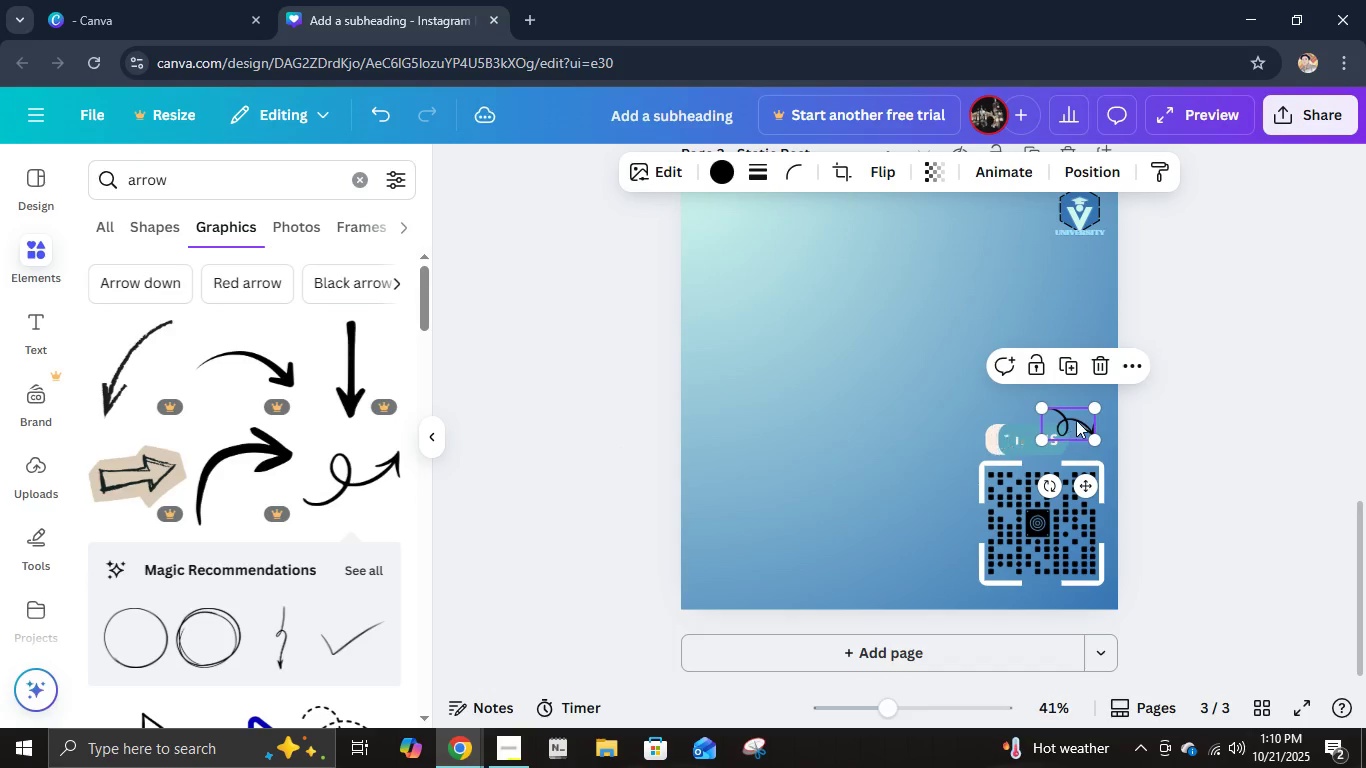 
left_click_drag(start_coordinate=[1077, 416], to_coordinate=[1077, 430])
 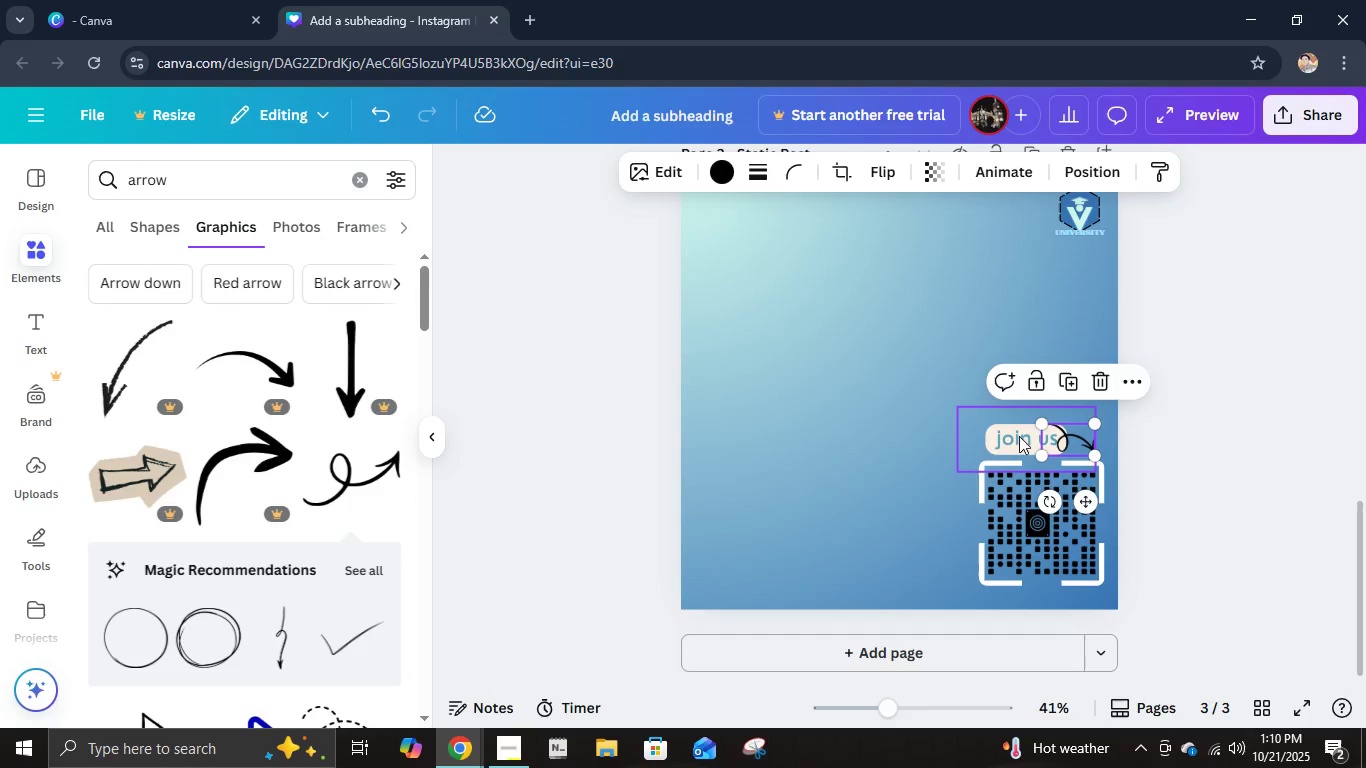 
left_click_drag(start_coordinate=[1018, 437], to_coordinate=[1002, 438])
 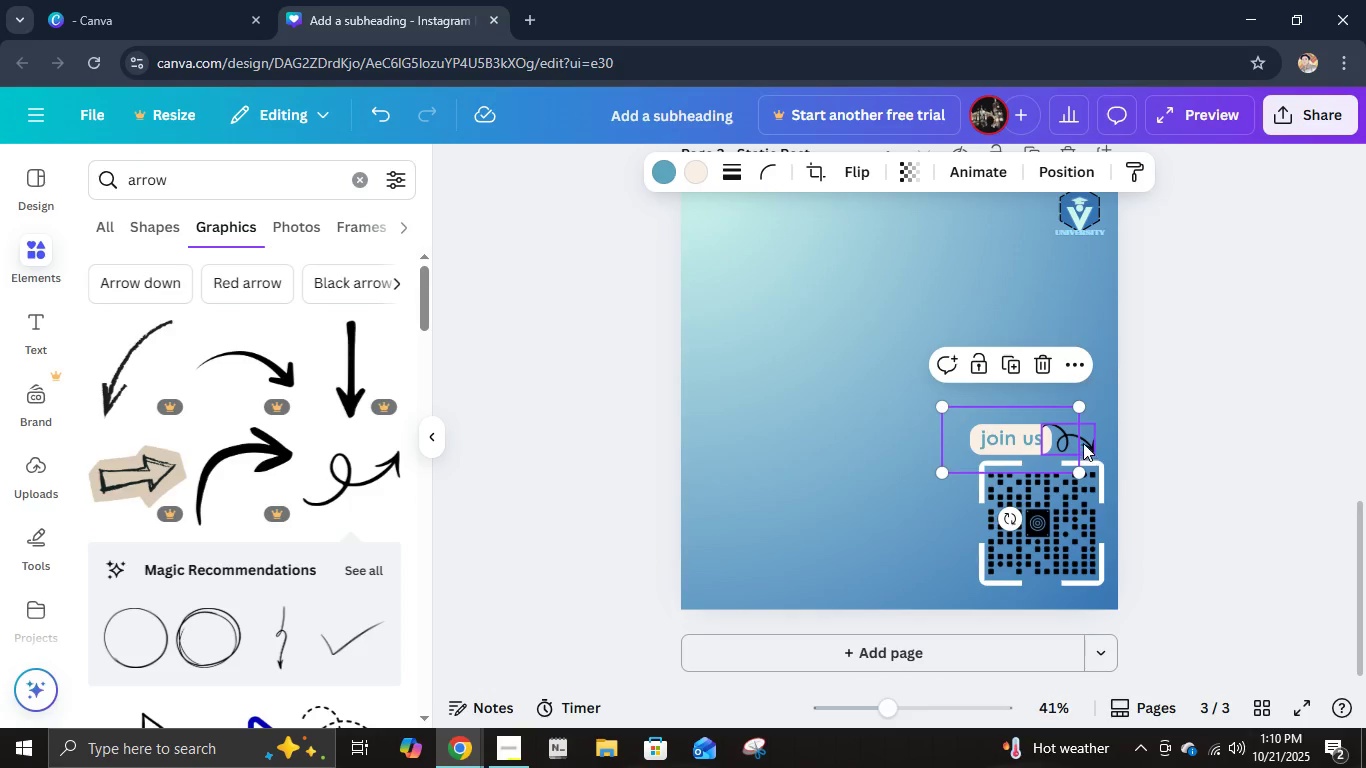 
left_click_drag(start_coordinate=[1083, 443], to_coordinate=[1089, 452])
 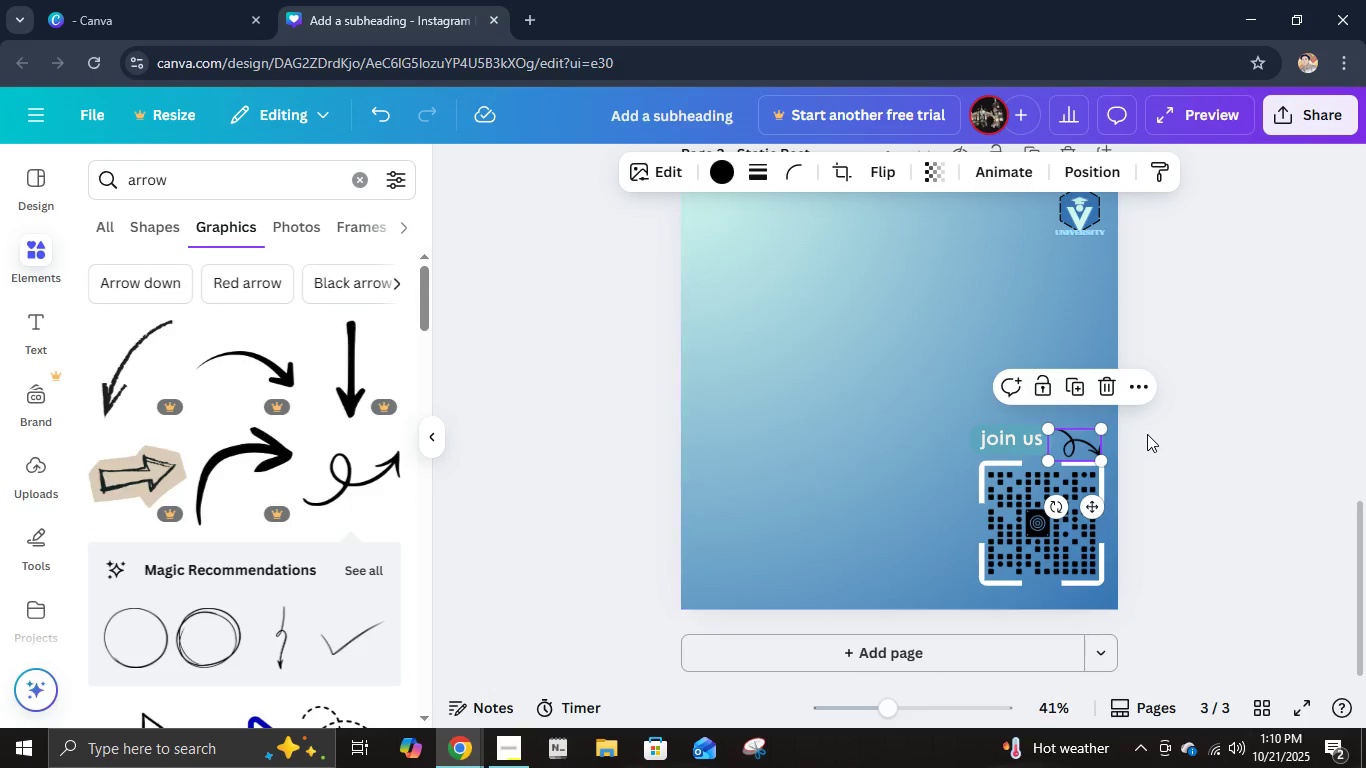 
left_click([1147, 434])
 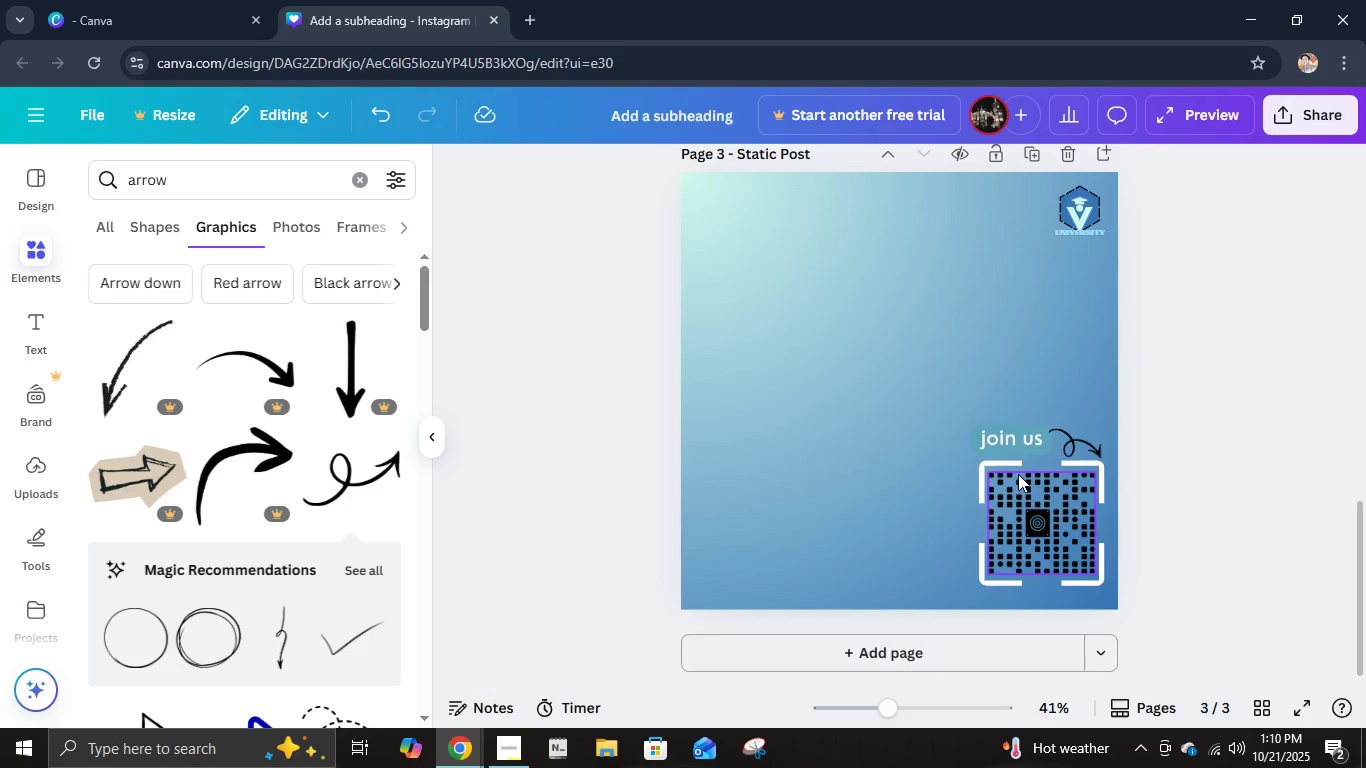 
left_click([1019, 447])
 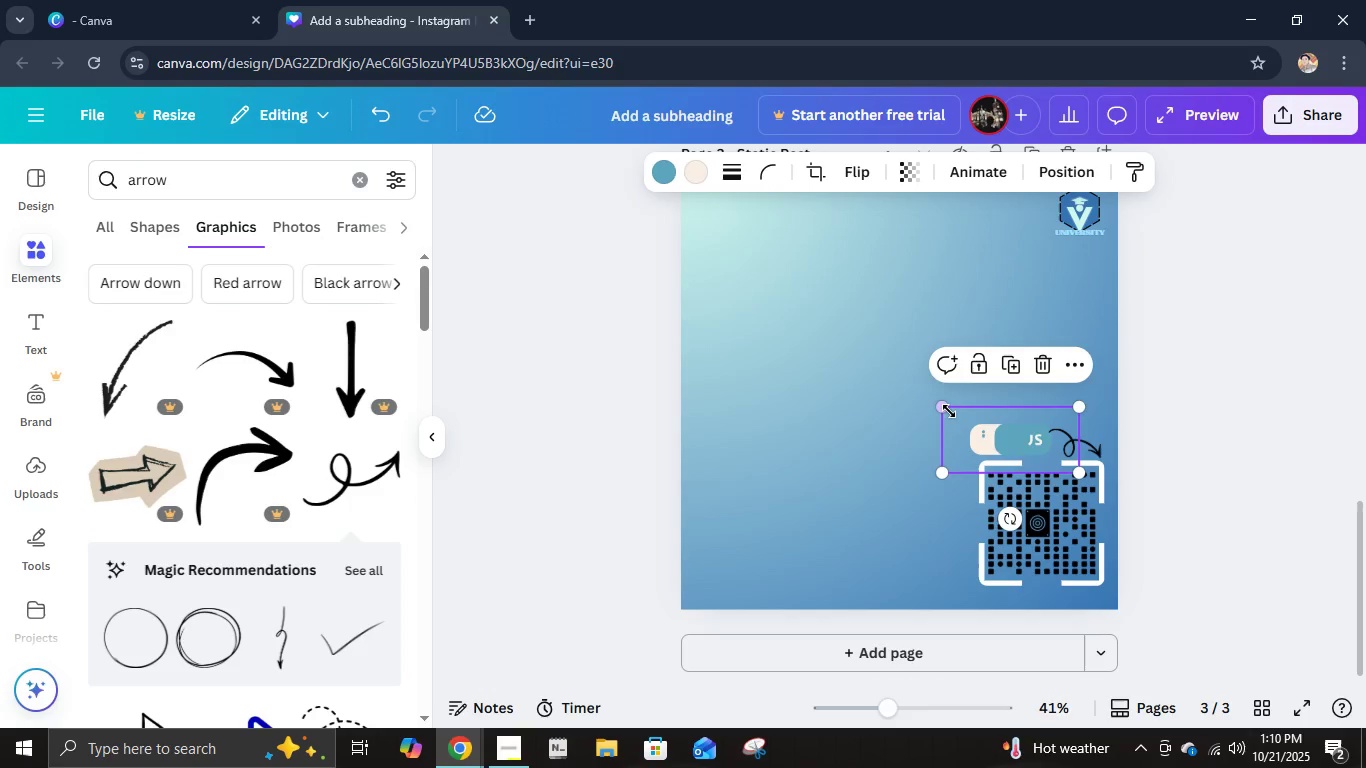 
left_click_drag(start_coordinate=[948, 410], to_coordinate=[904, 375])
 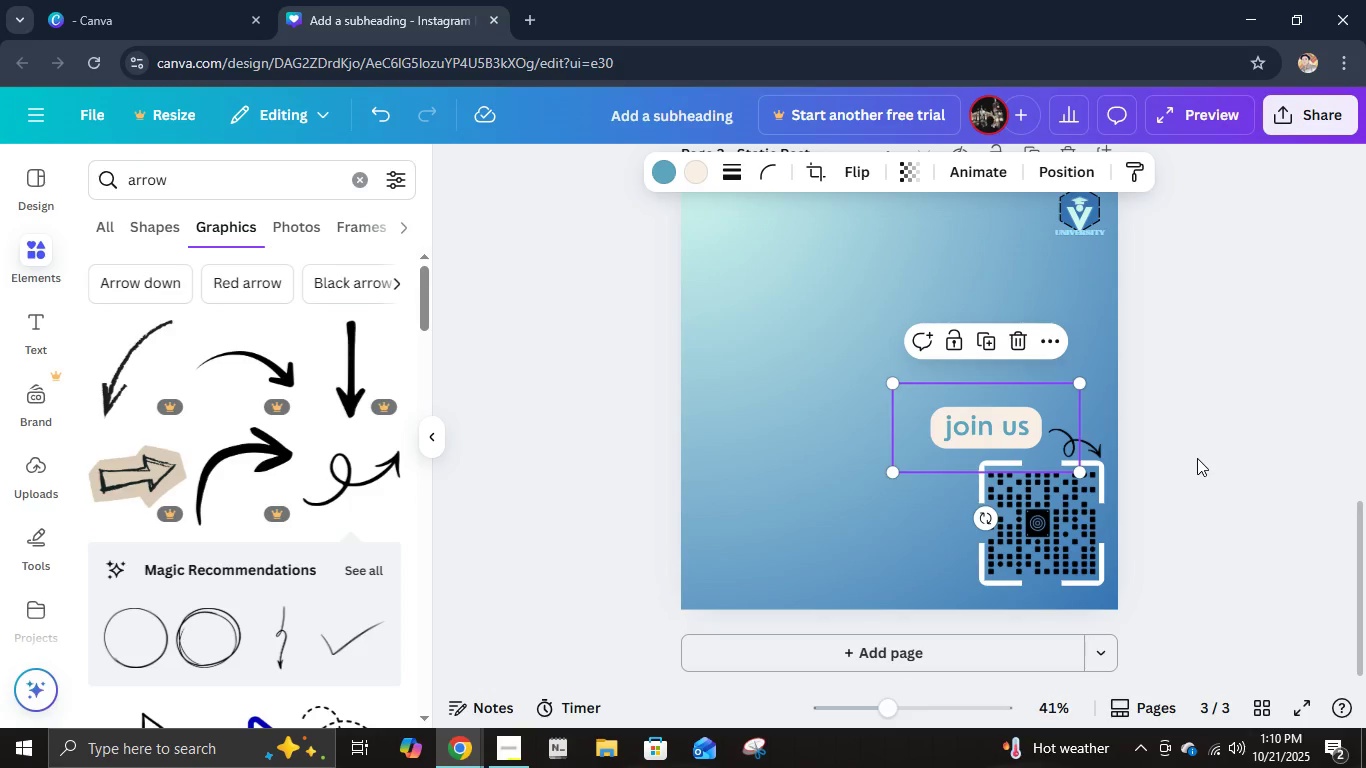 
key(Control+Z)
 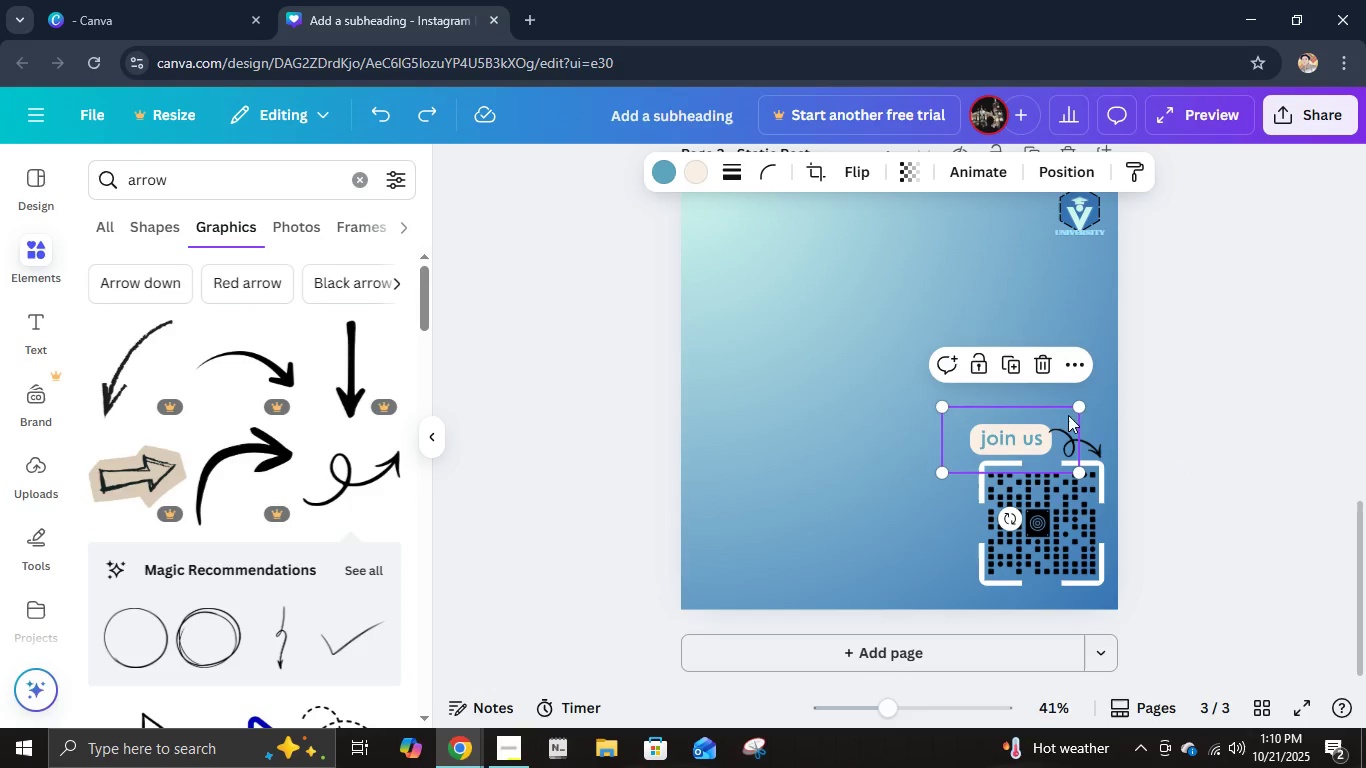 
left_click_drag(start_coordinate=[1076, 407], to_coordinate=[1135, 364])
 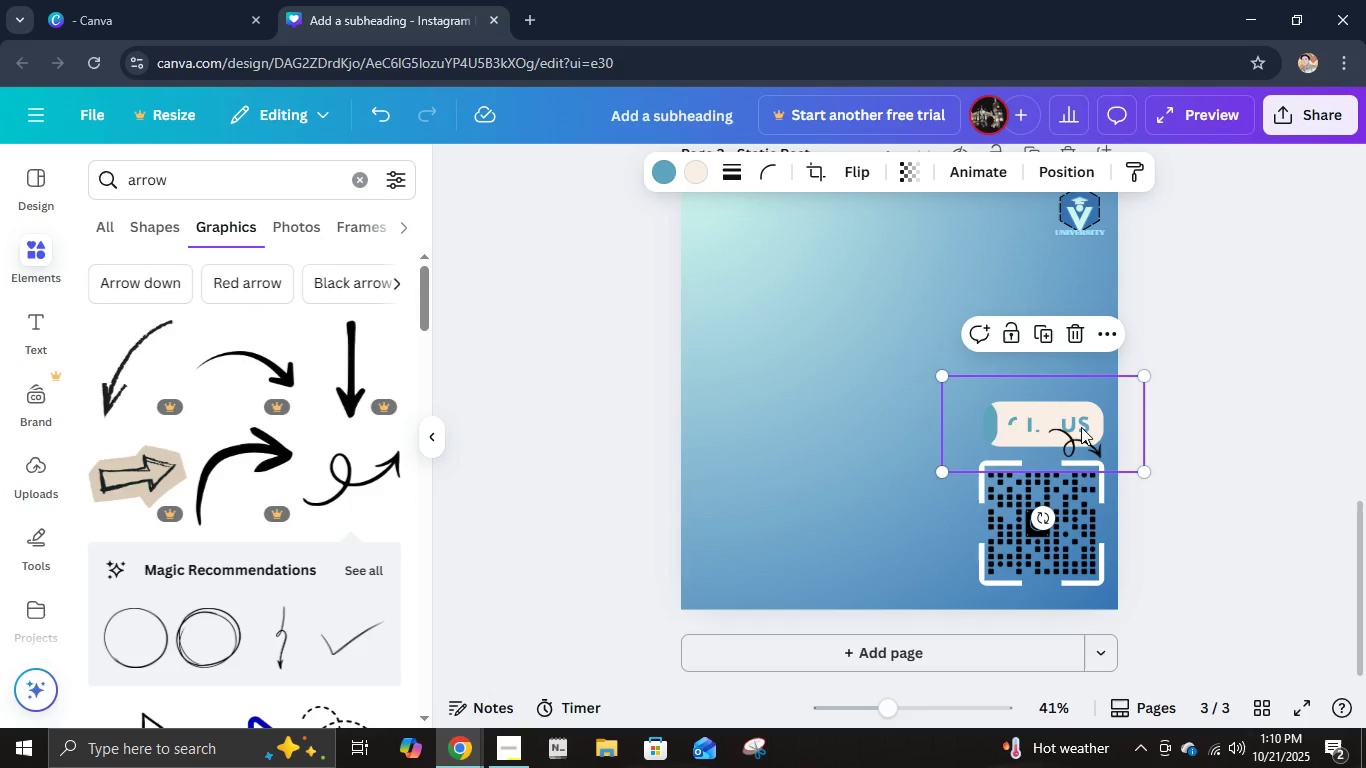 
left_click_drag(start_coordinate=[1079, 427], to_coordinate=[1073, 417])
 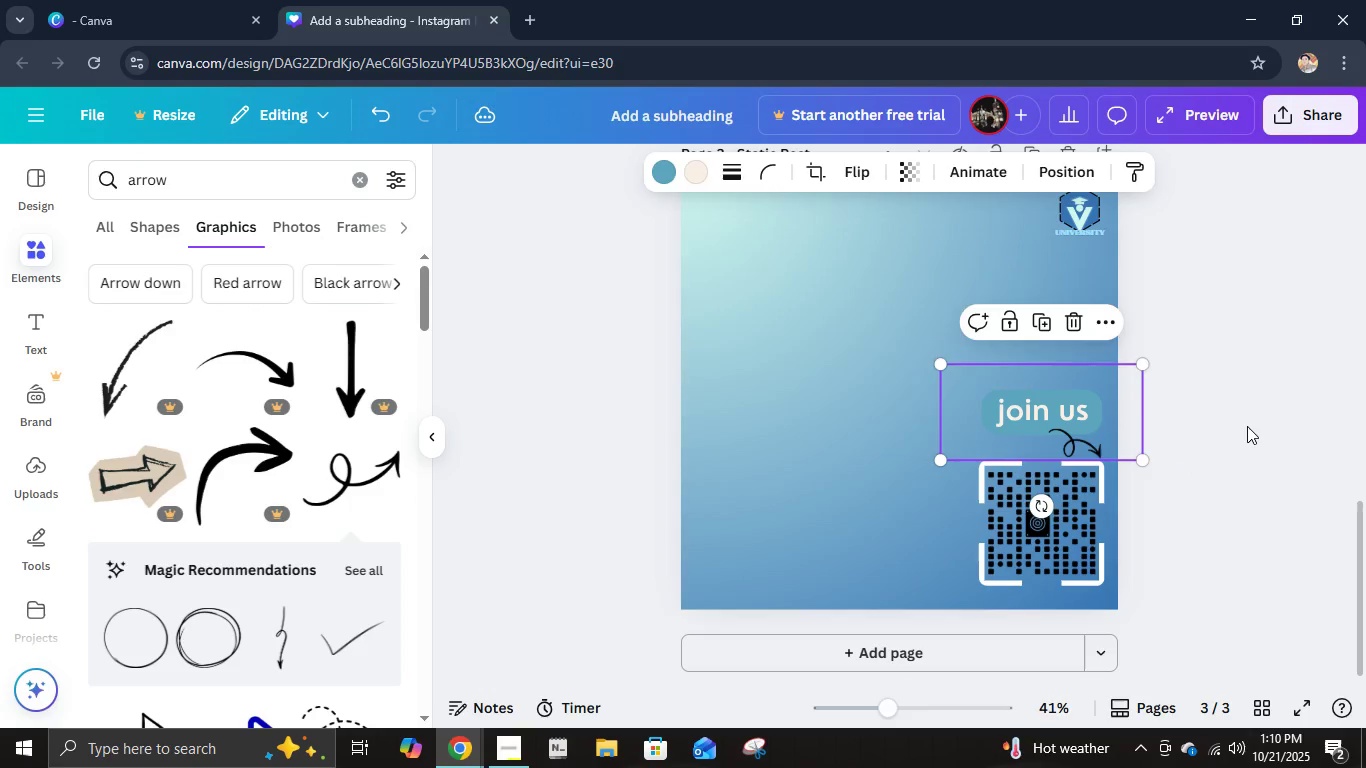 
left_click([1247, 426])
 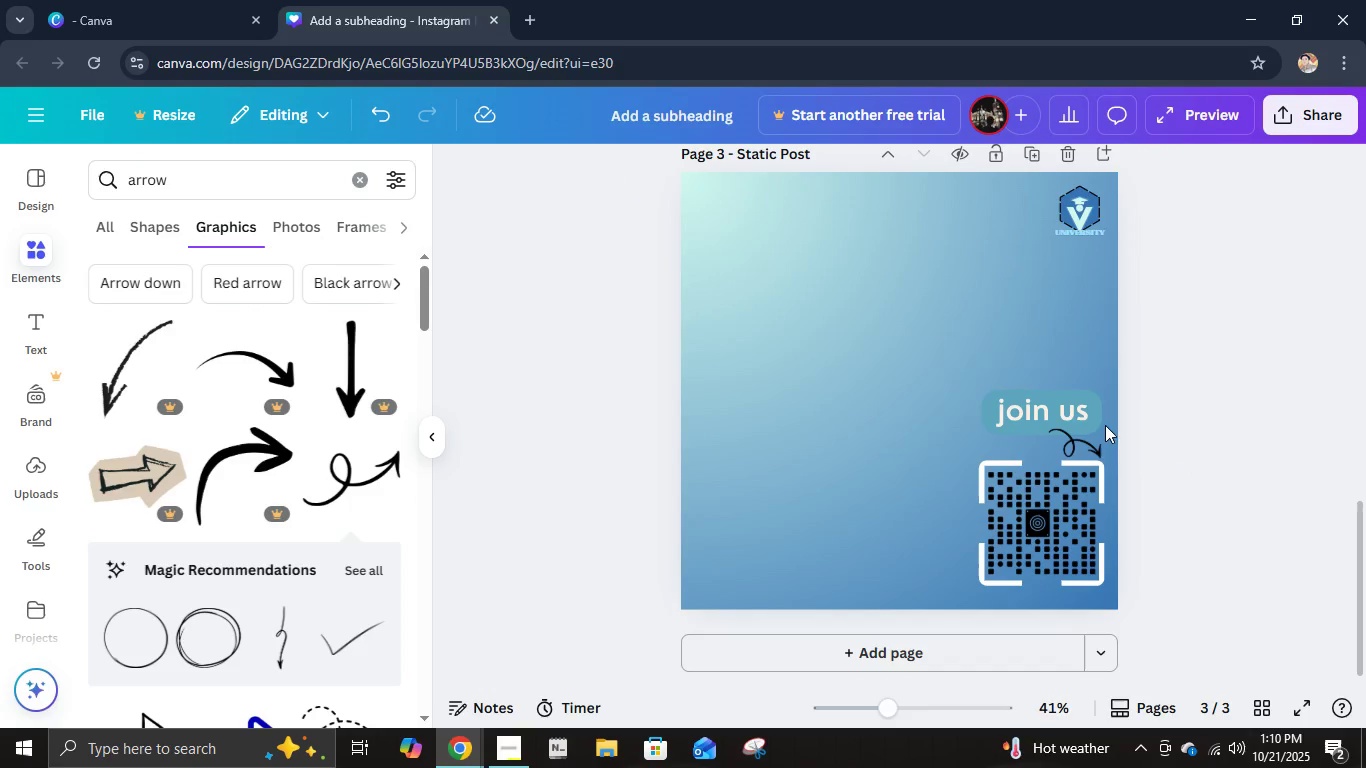 
left_click_drag(start_coordinate=[1071, 411], to_coordinate=[1067, 419])
 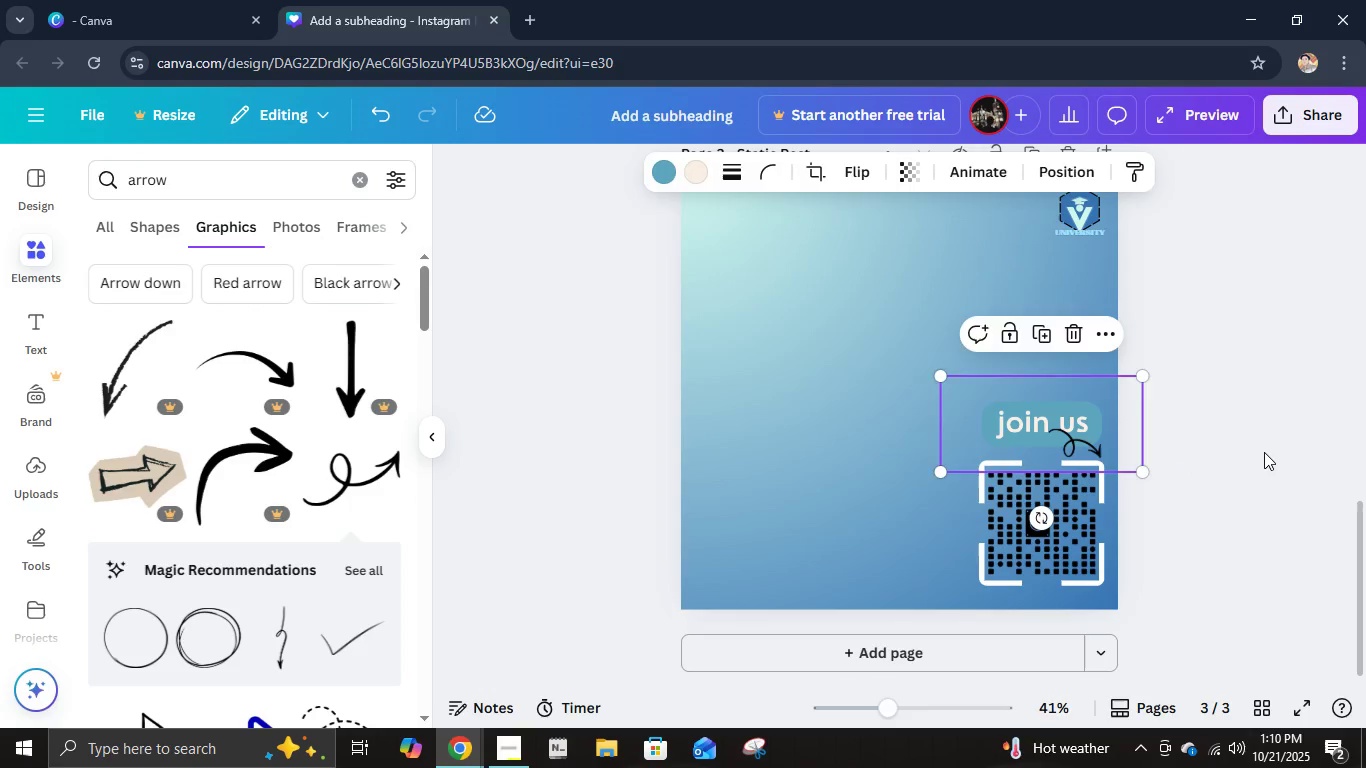 
left_click([1264, 452])
 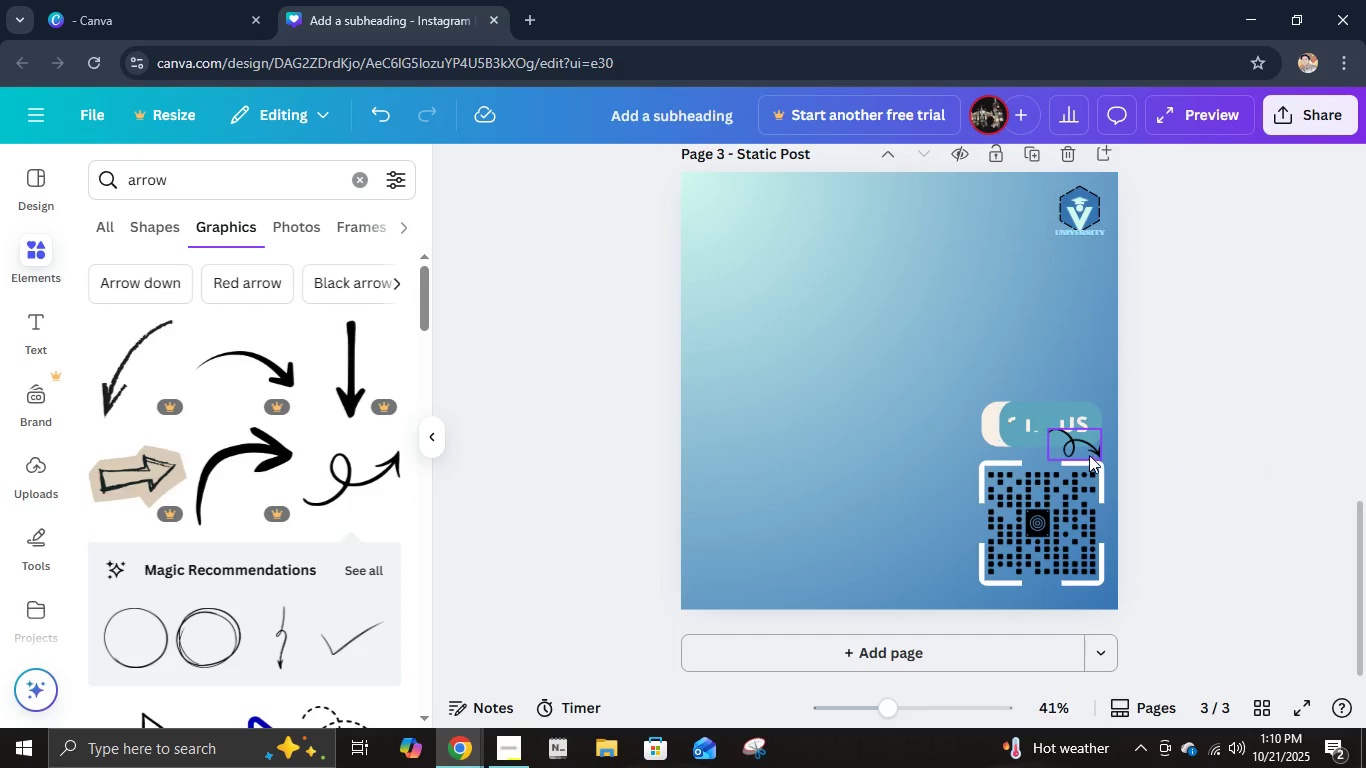 
left_click([1089, 455])
 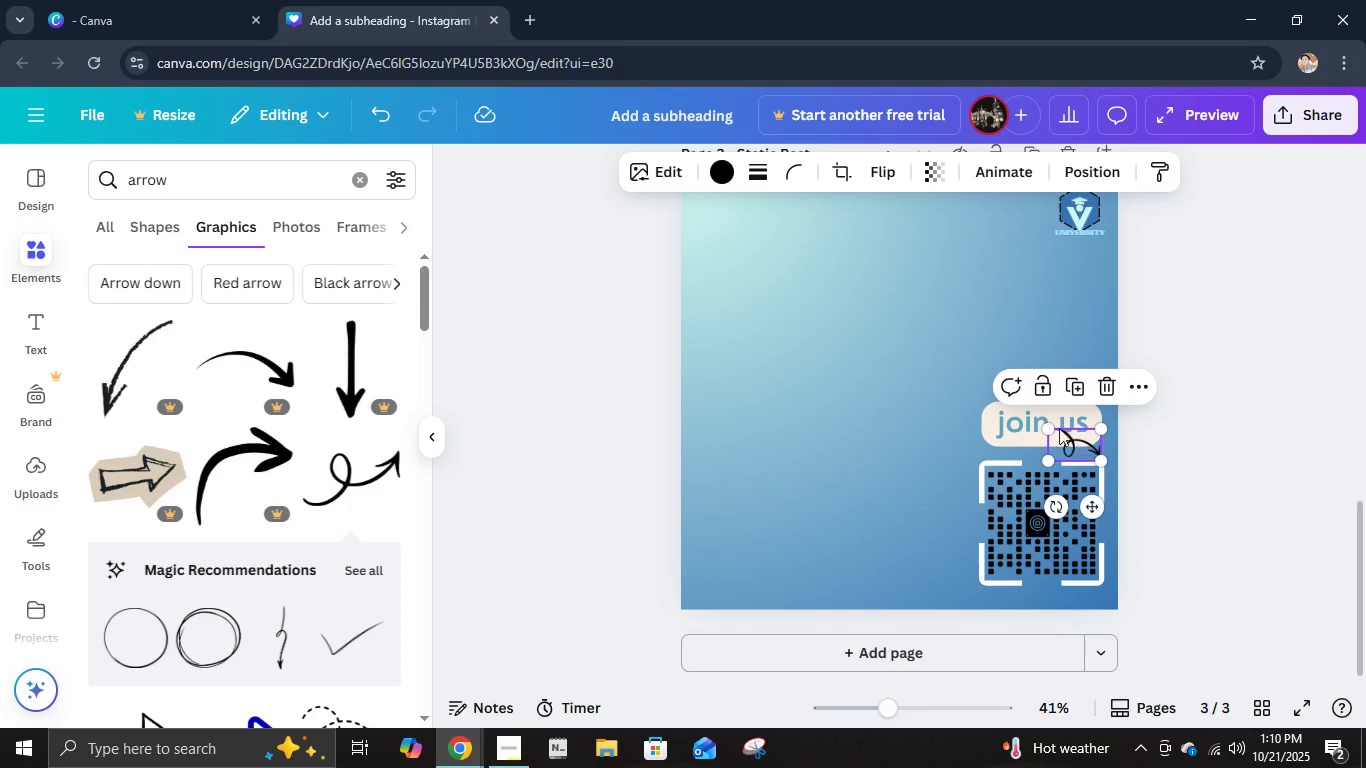 
left_click_drag(start_coordinate=[1051, 427], to_coordinate=[1062, 444])
 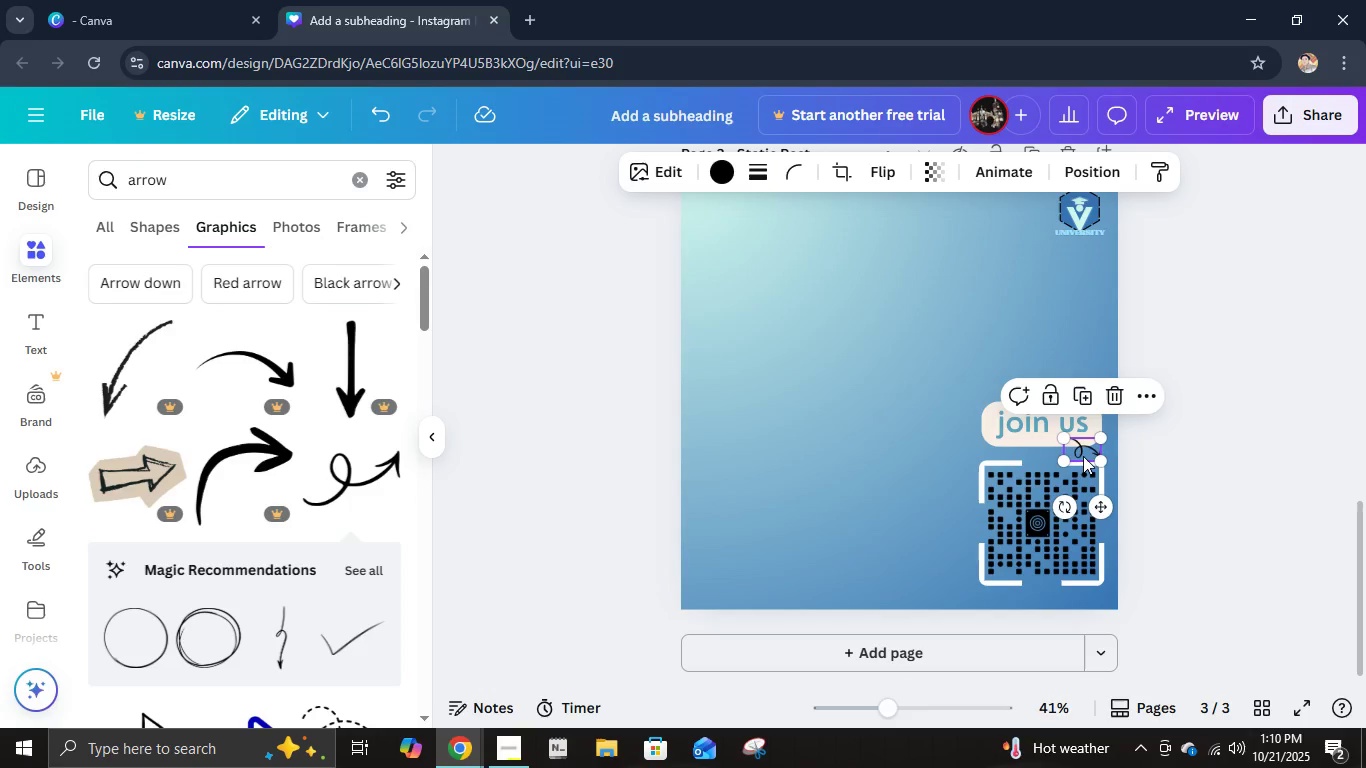 
left_click_drag(start_coordinate=[1081, 454], to_coordinate=[1054, 452])
 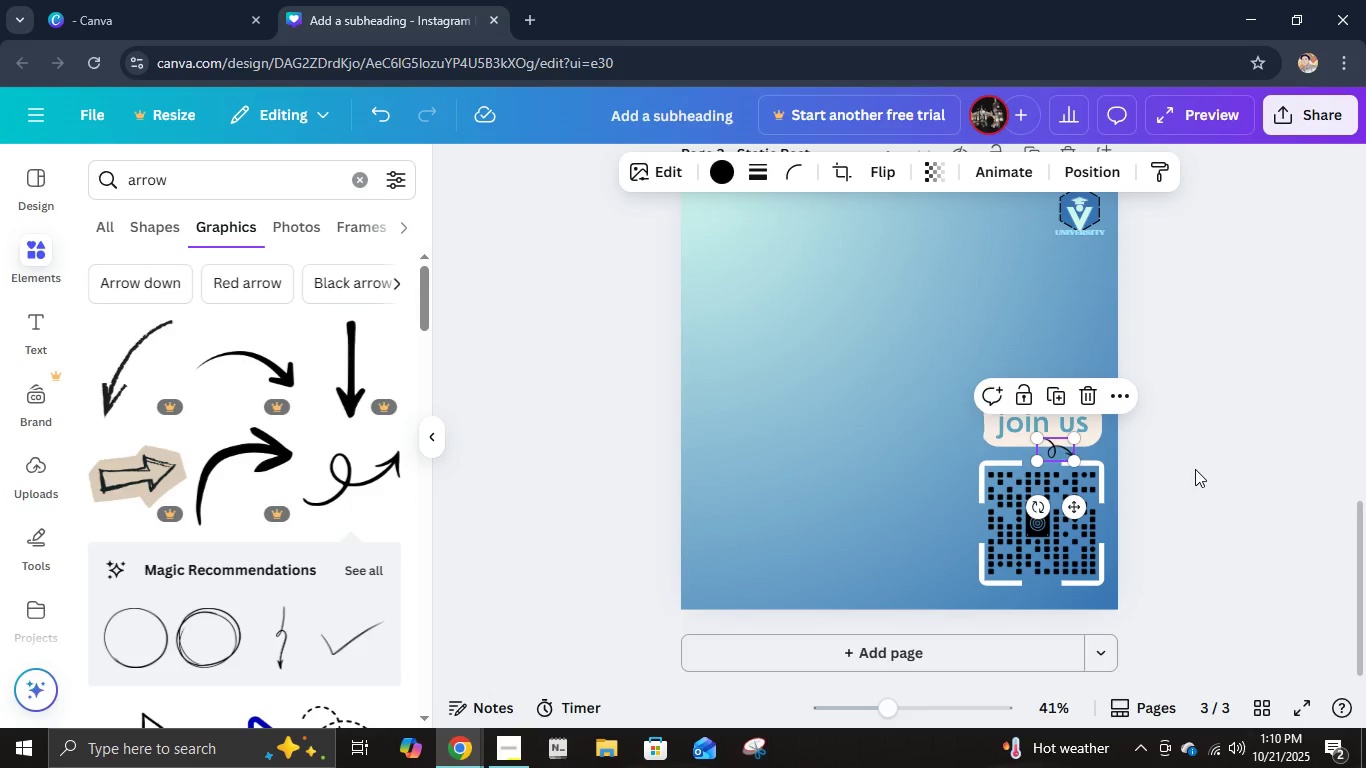 
left_click([1195, 469])
 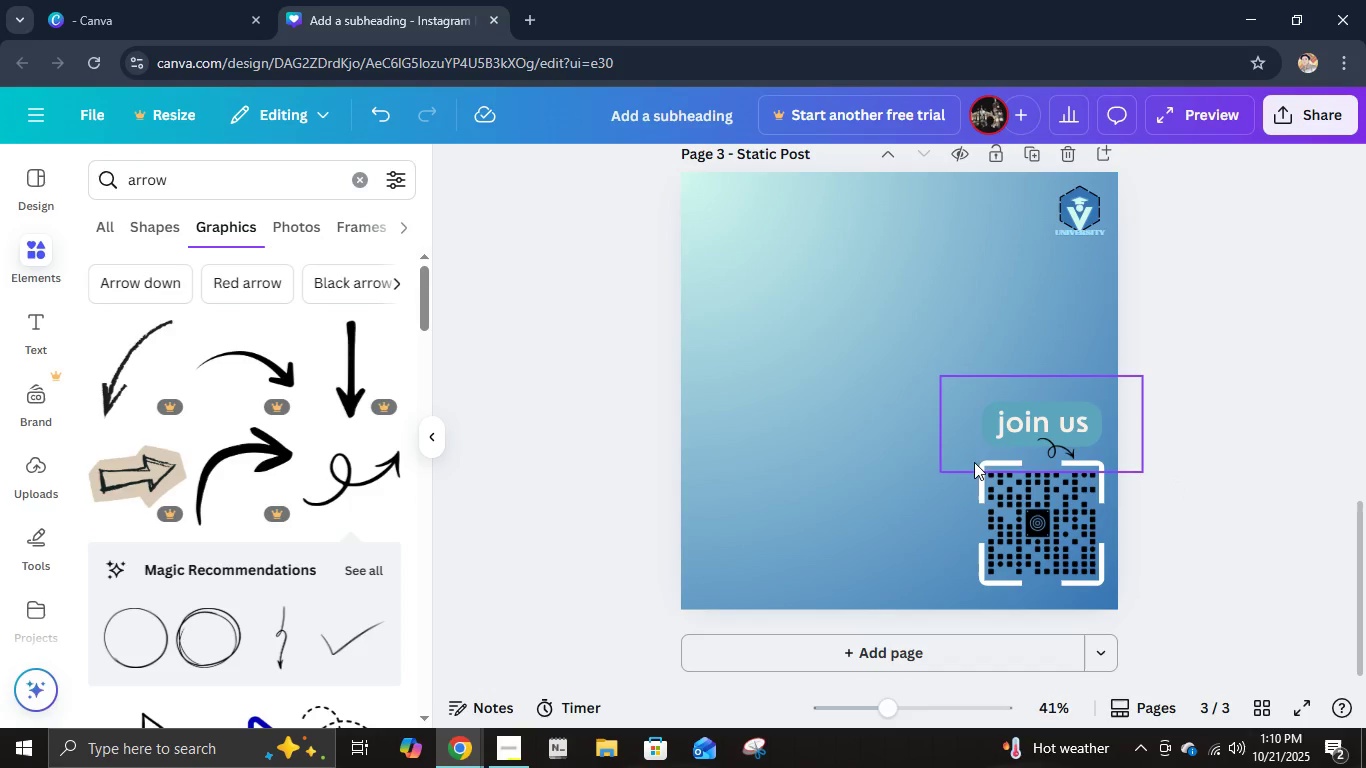 
left_click([1064, 450])
 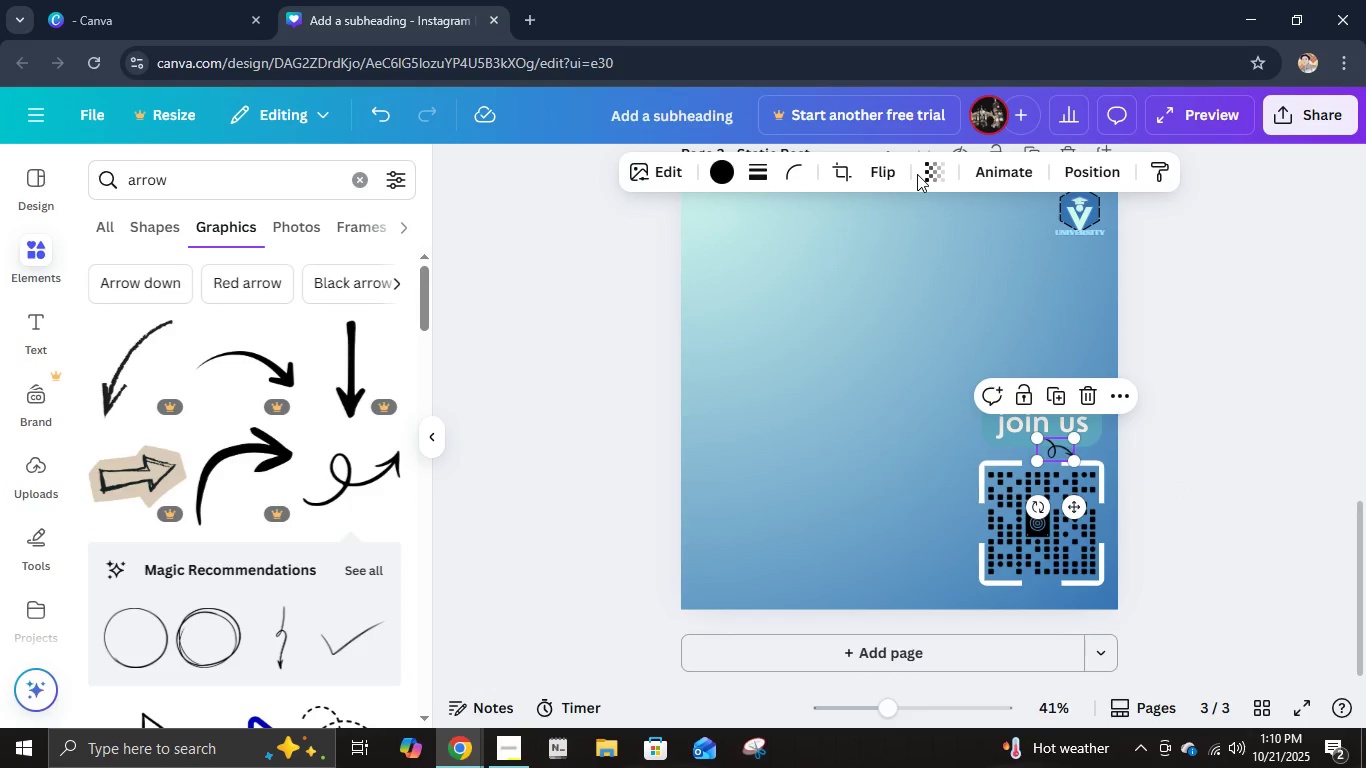 
left_click([889, 167])
 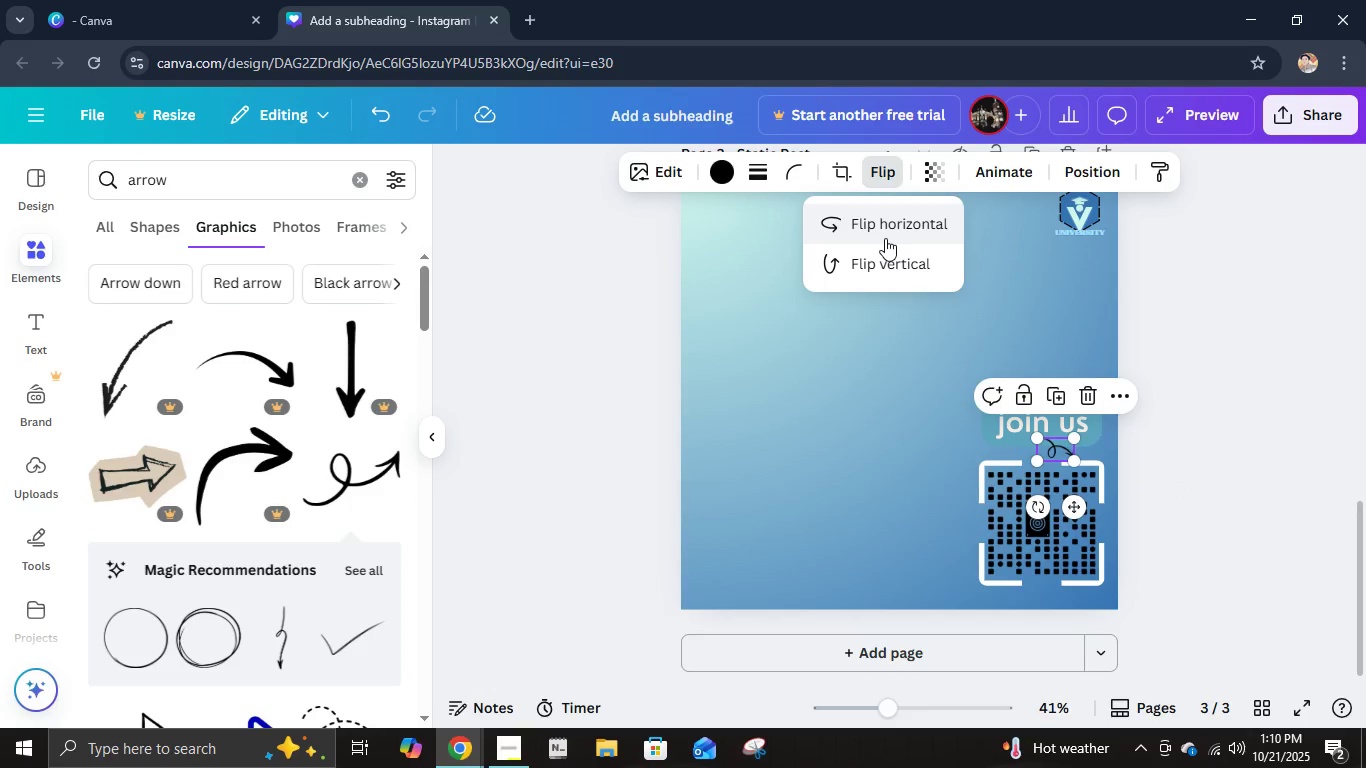 
left_click([885, 238])
 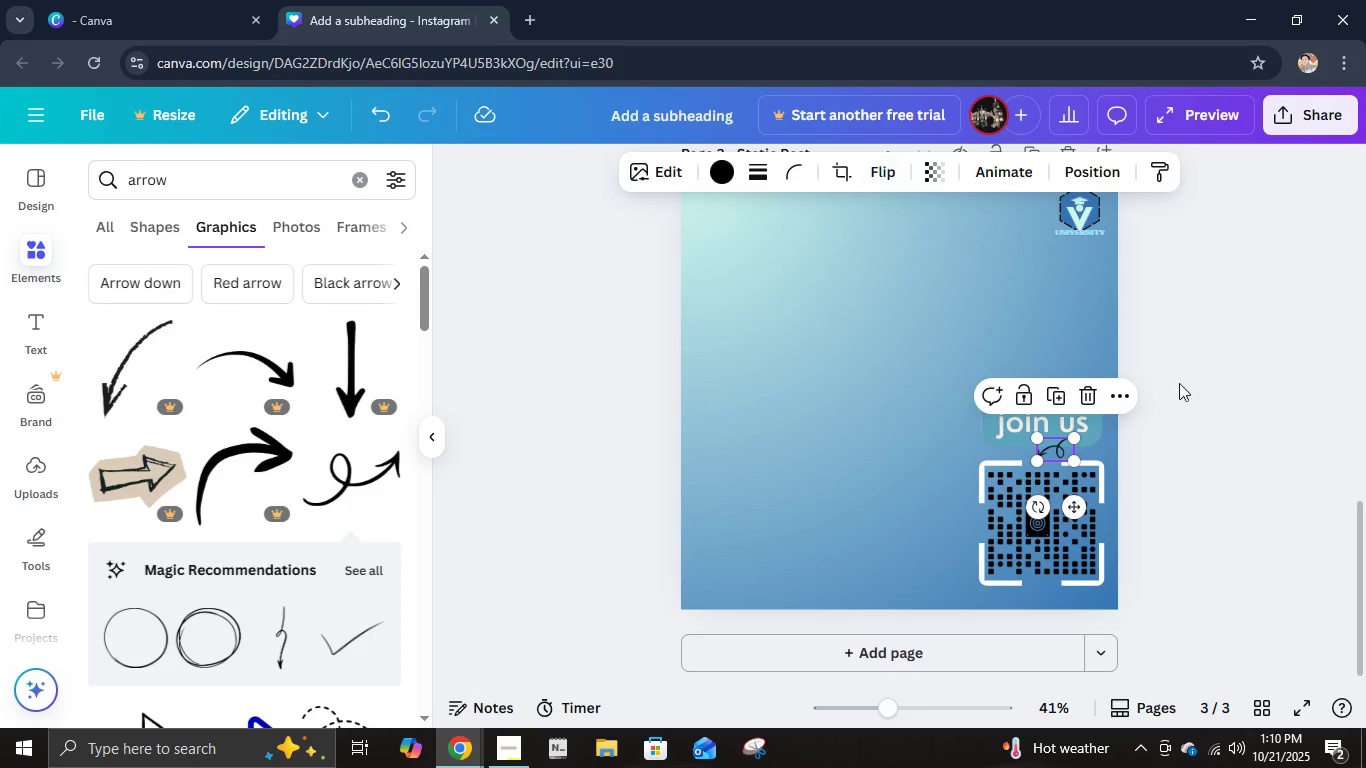 
double_click([1200, 435])
 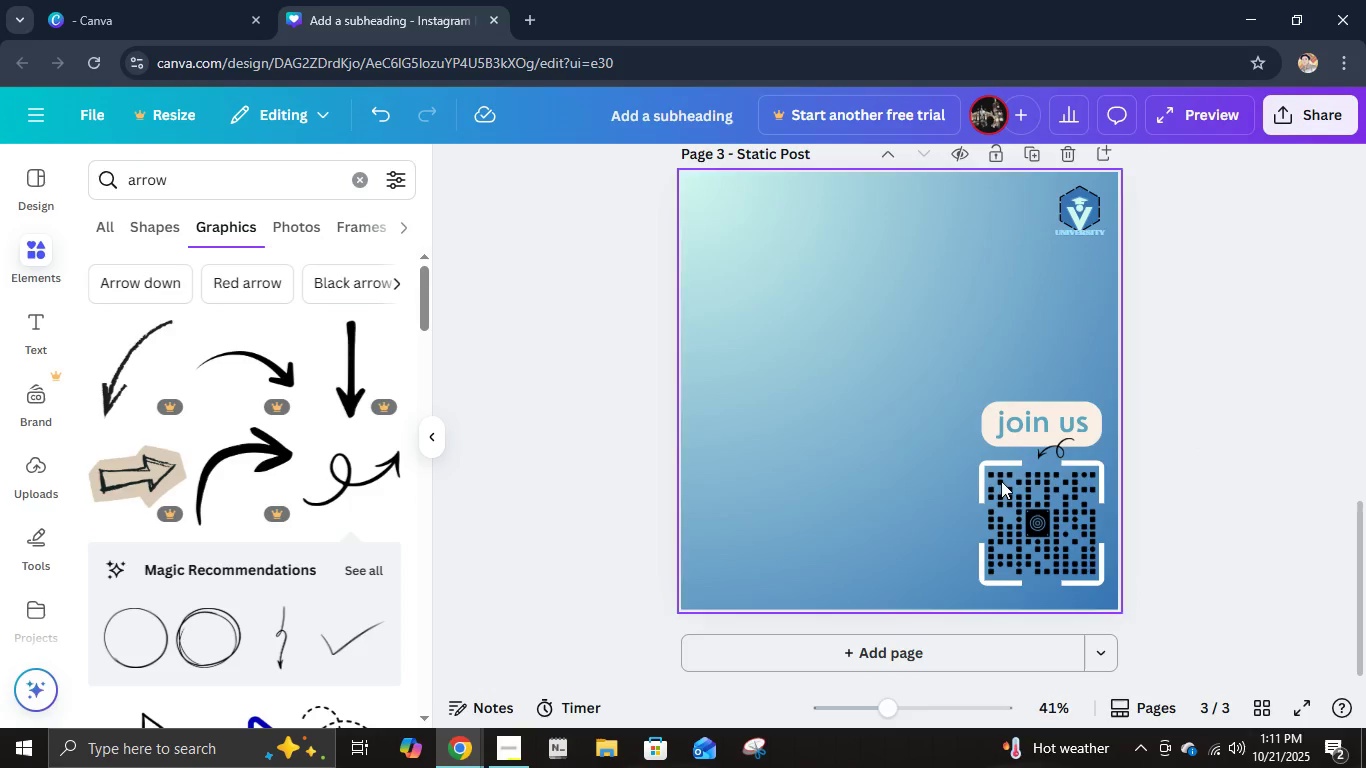 
left_click([1060, 445])
 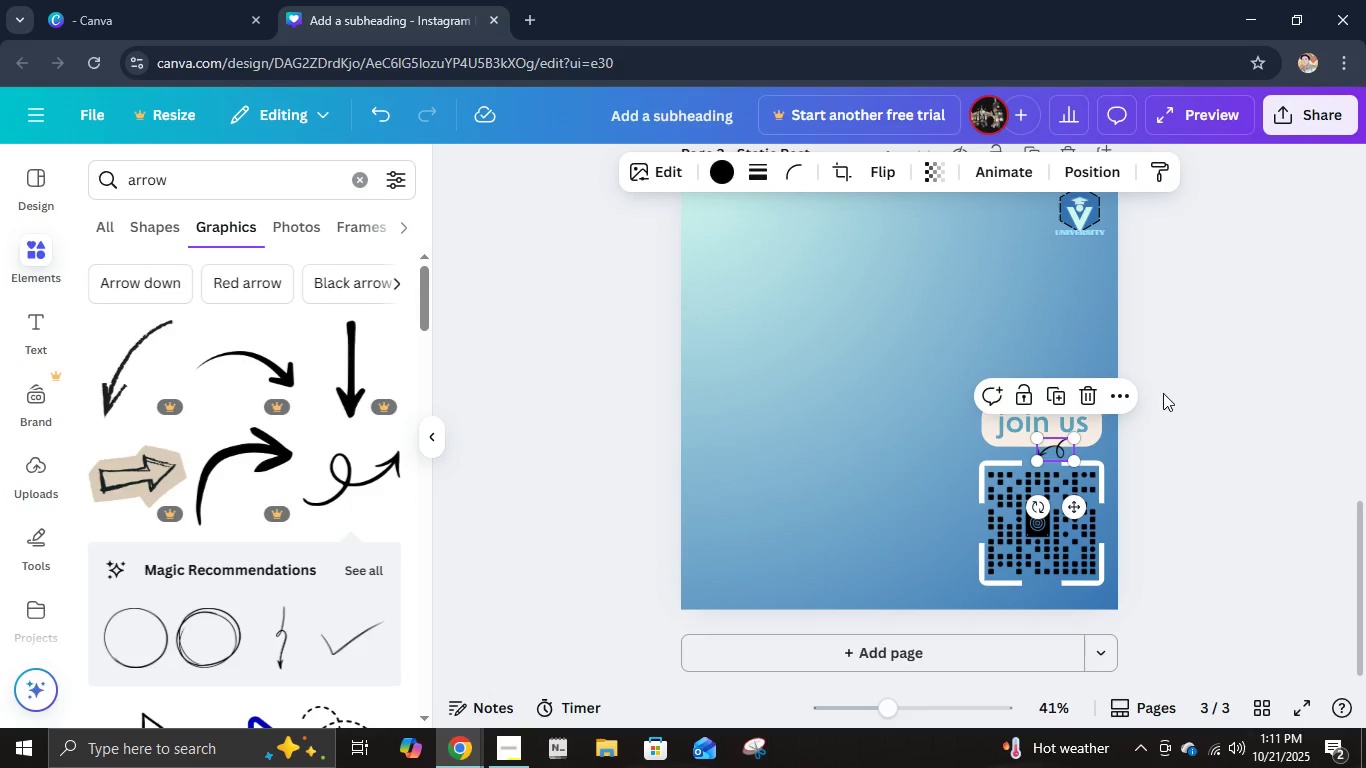 
left_click([1252, 362])
 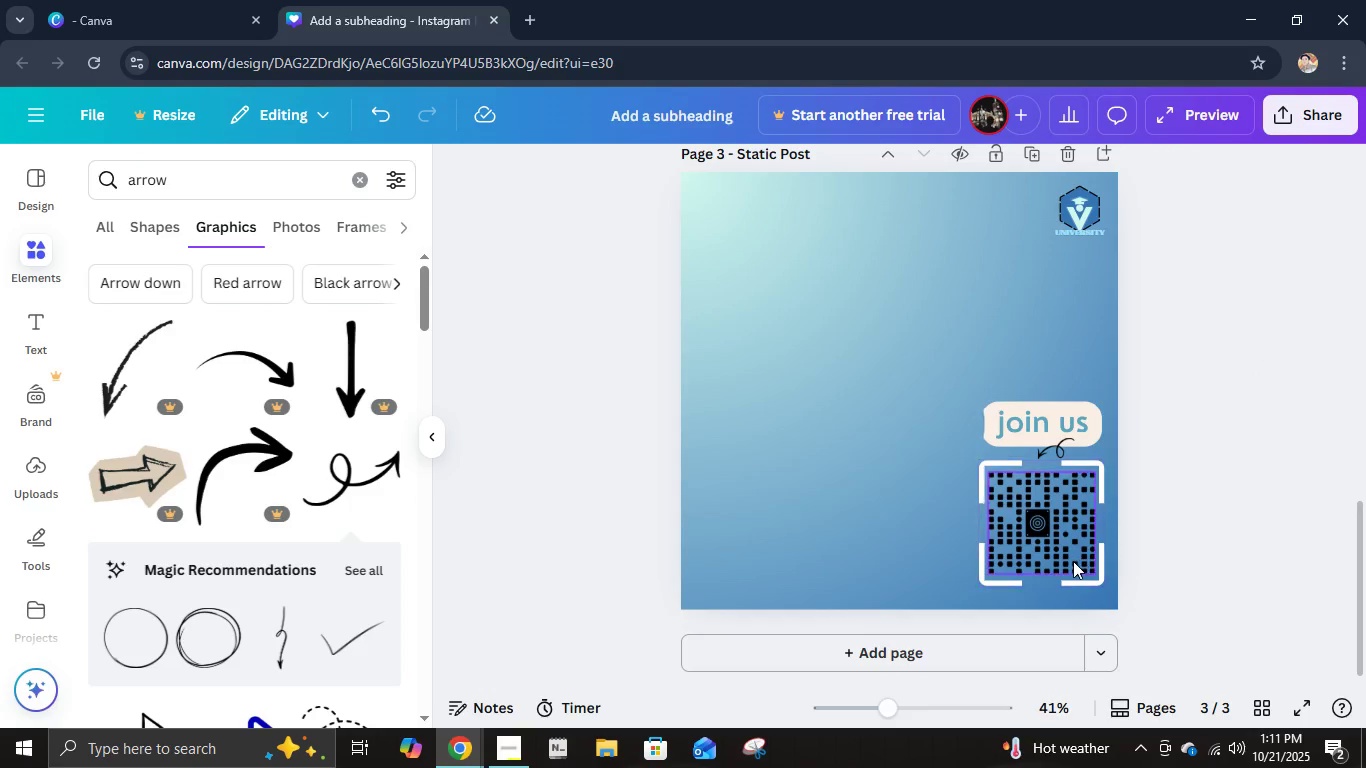 
left_click([1073, 563])
 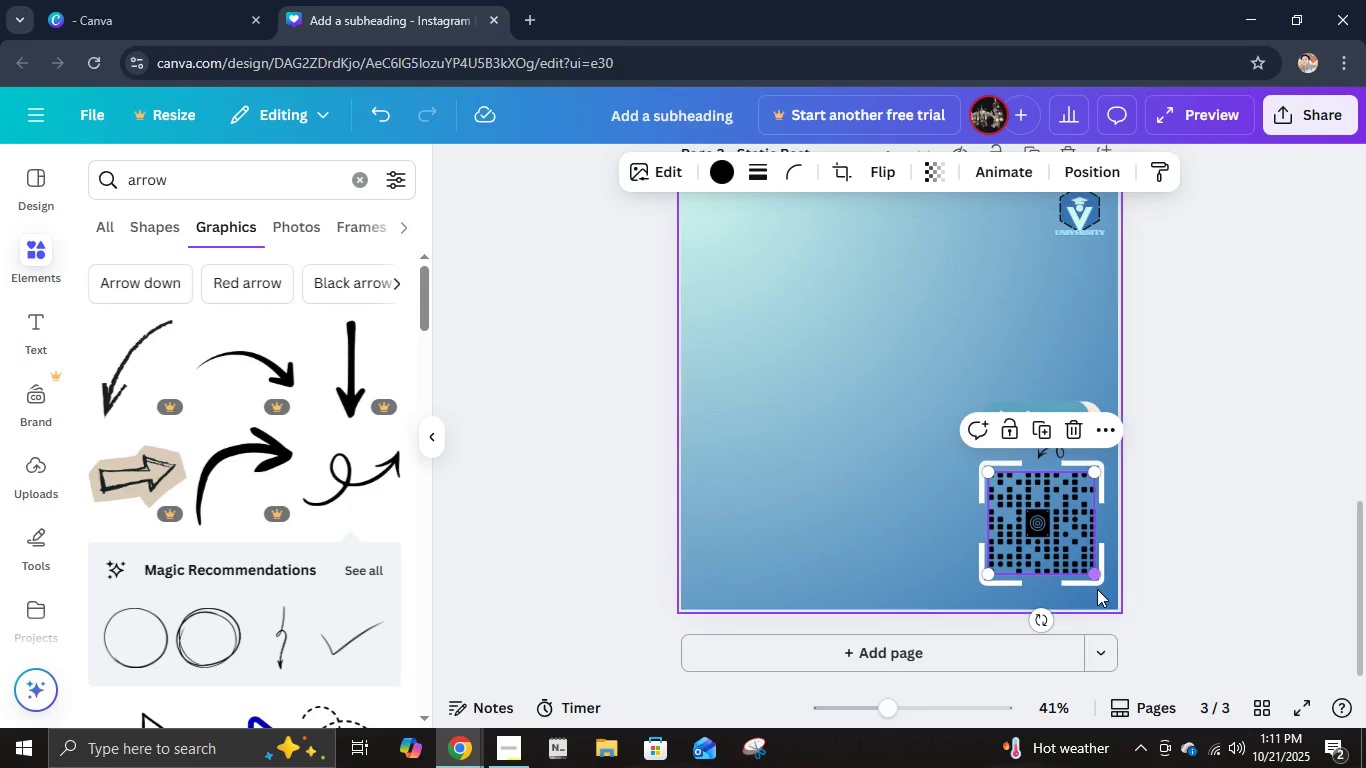 
hold_key(key=ShiftLeft, duration=1.1)
left_click([1082, 584])
 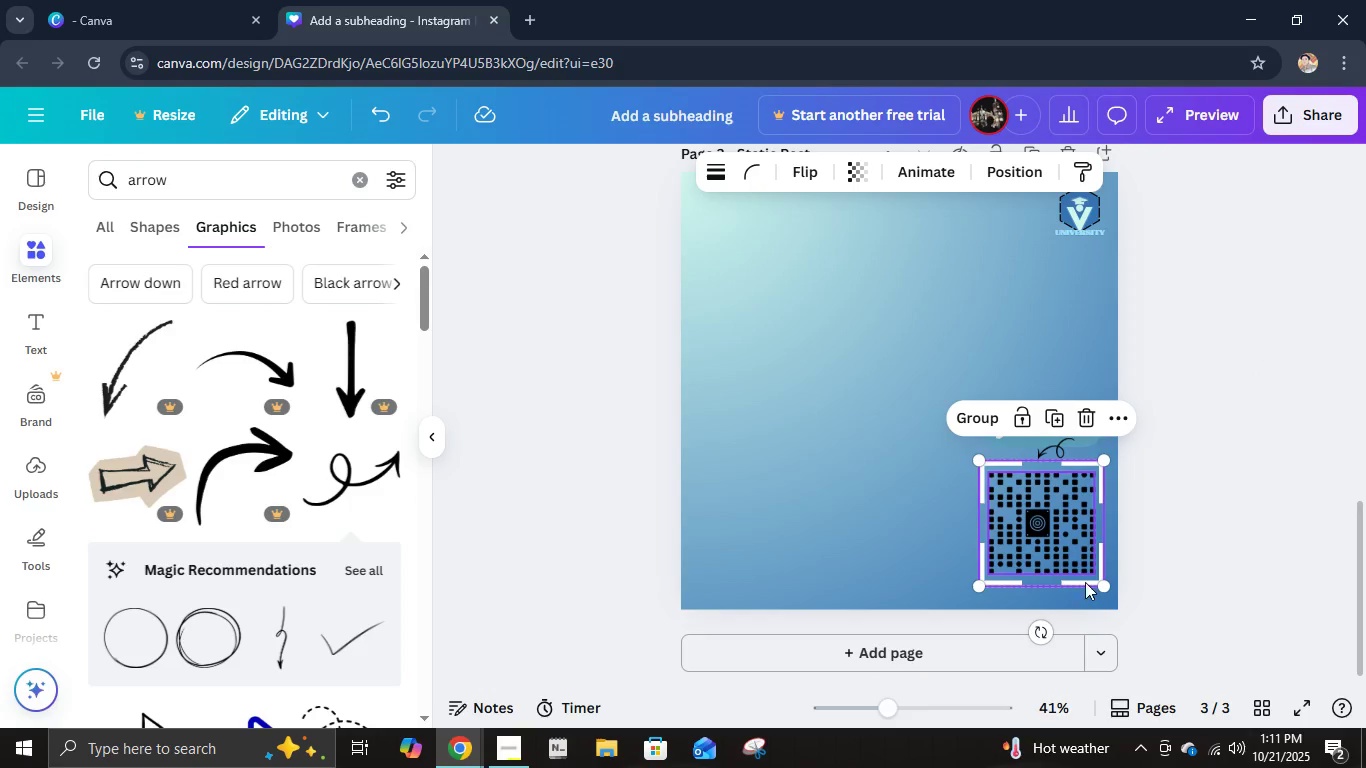 
hold_key(key=ArrowDown, duration=0.8)
 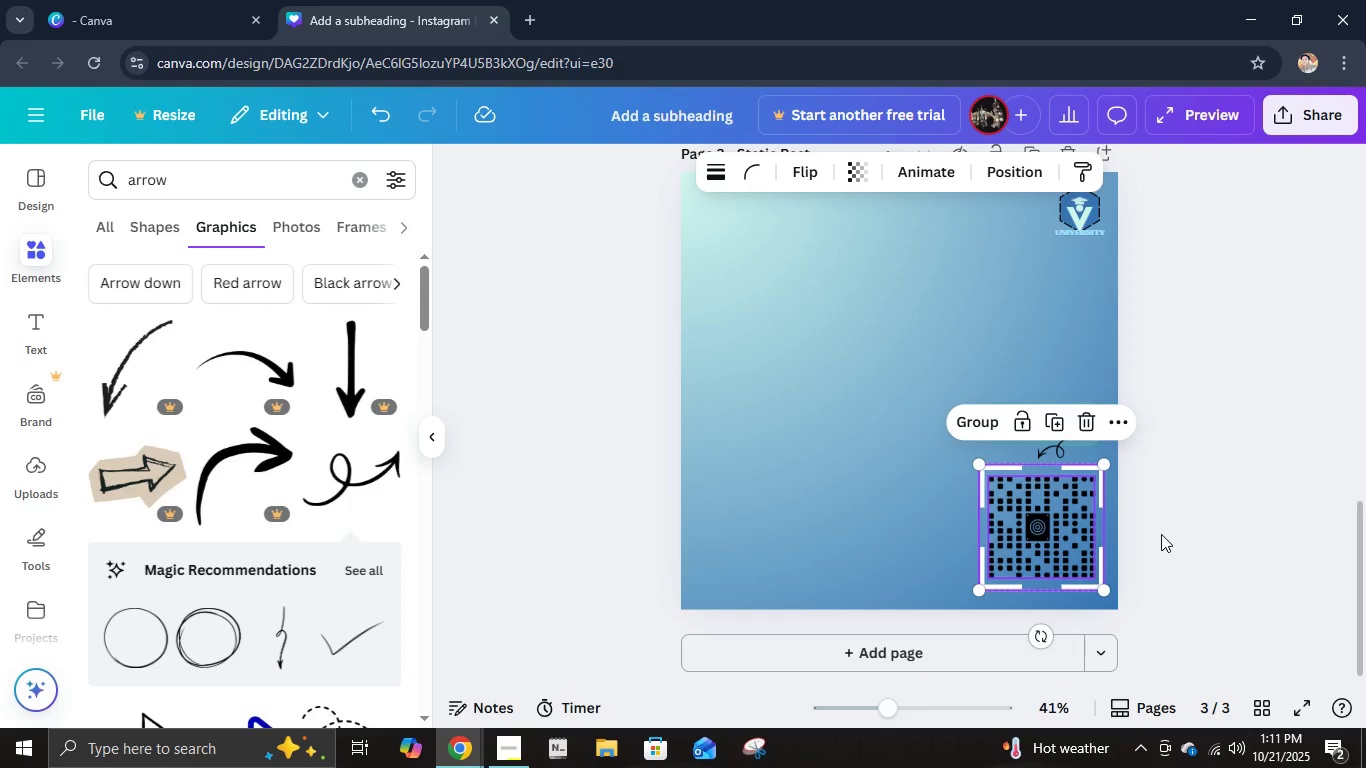 
key(Control+G)
 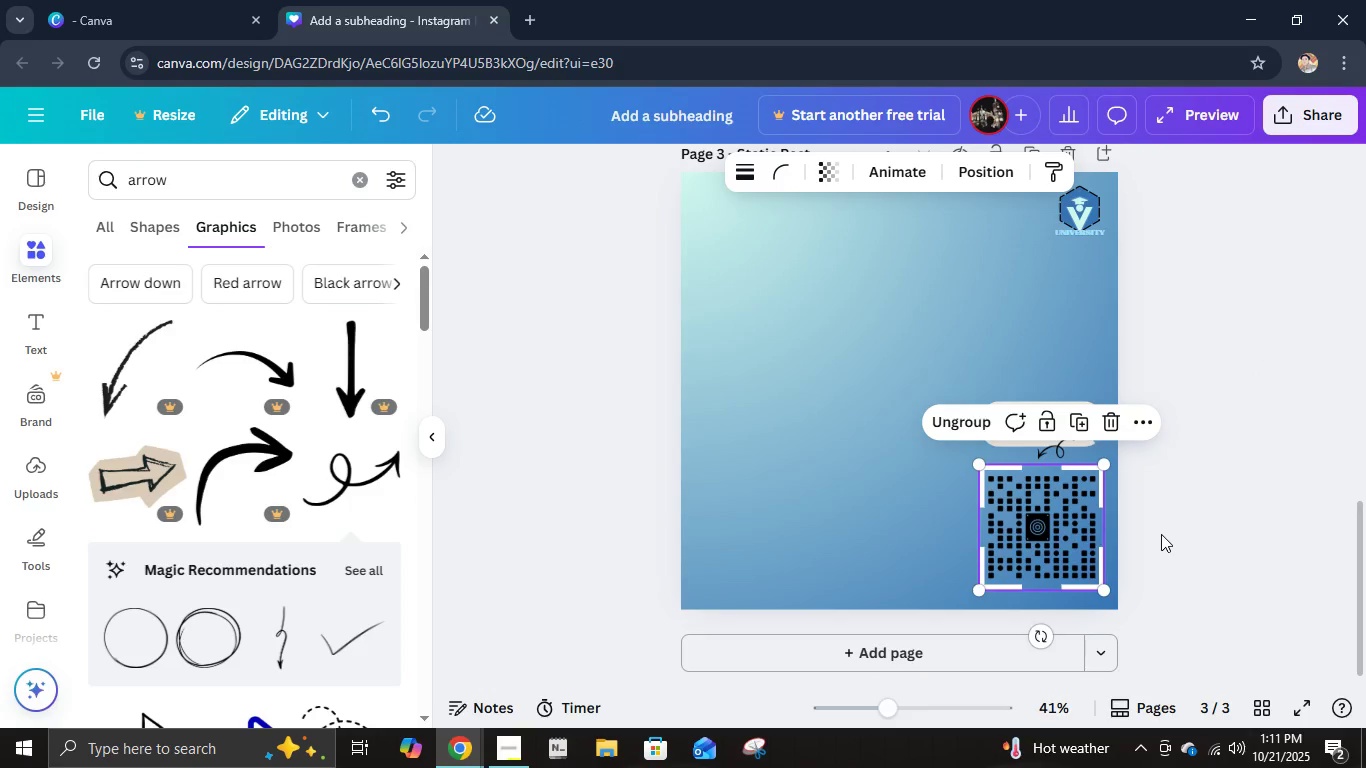 
left_click([1161, 534])
 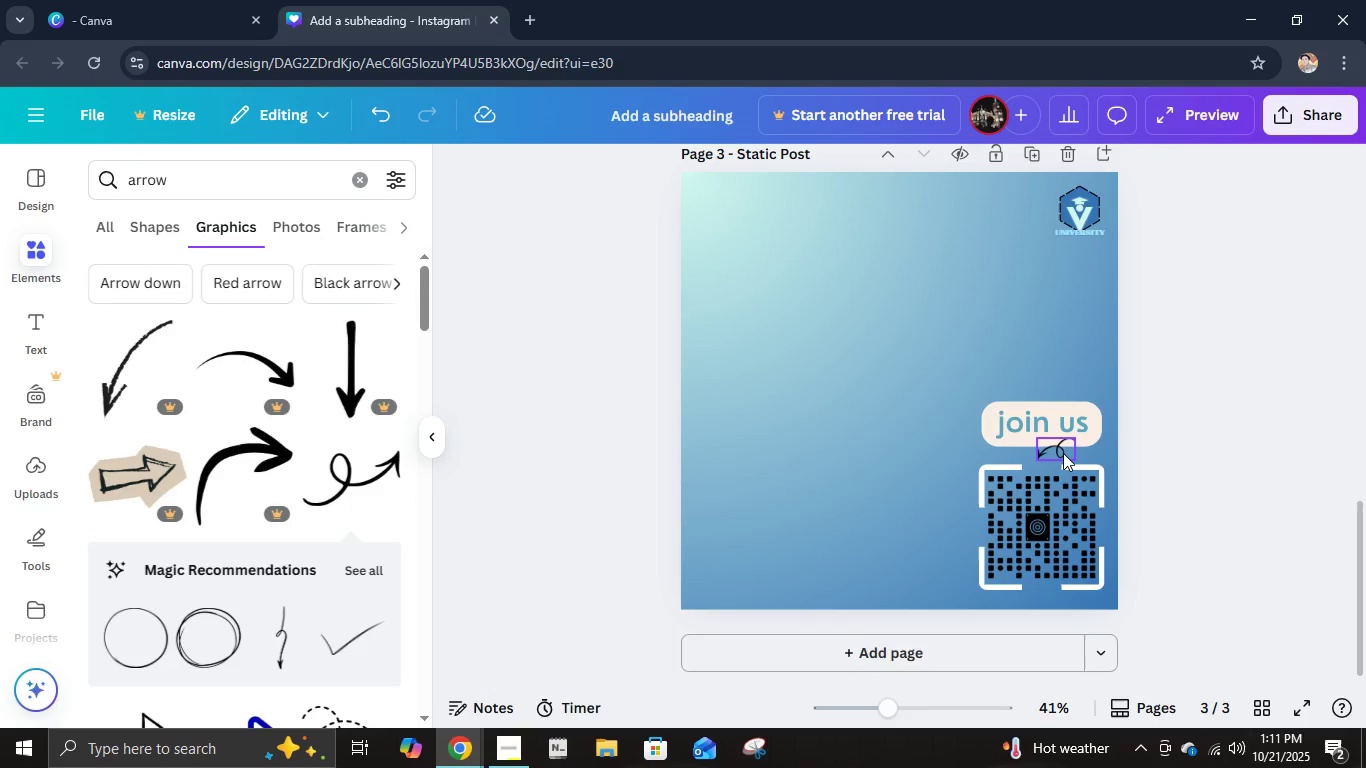 
left_click([1063, 453])
 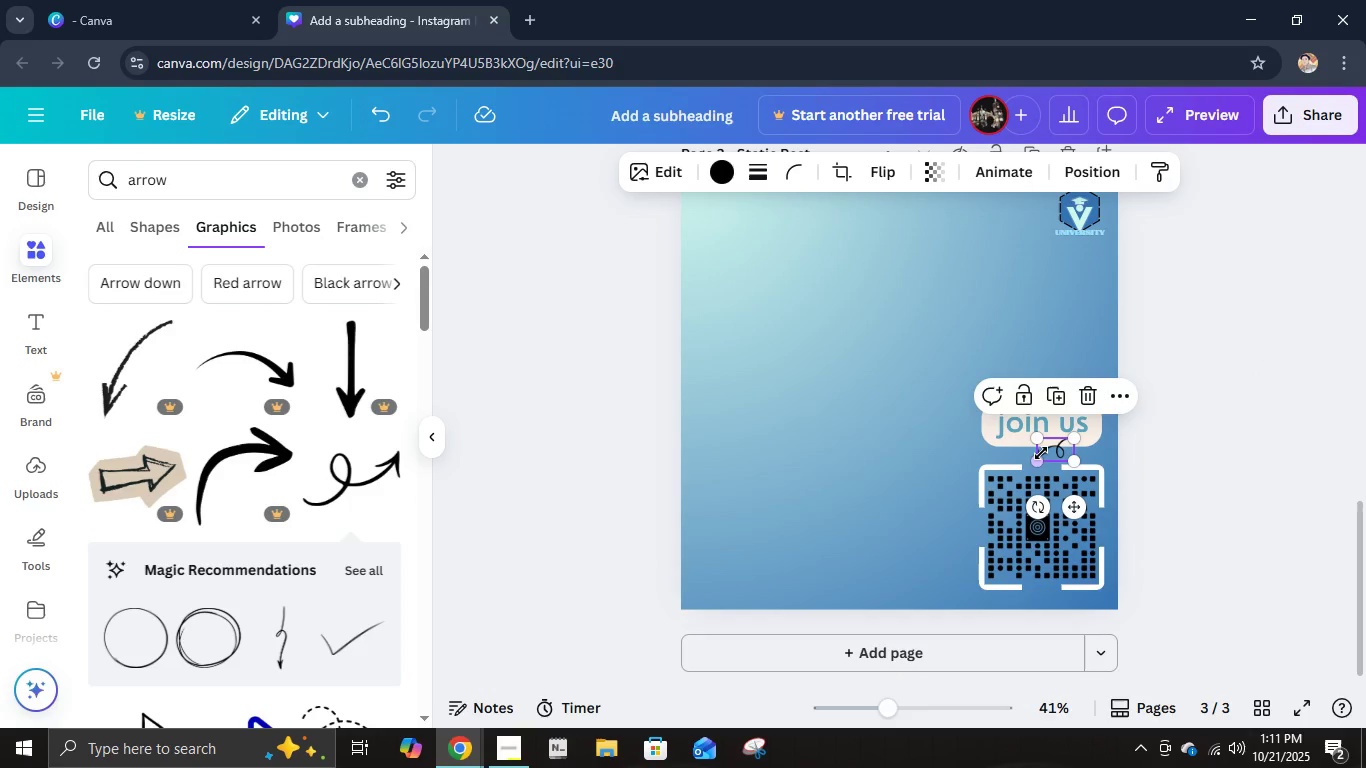 
left_click_drag(start_coordinate=[1038, 454], to_coordinate=[1021, 459])
 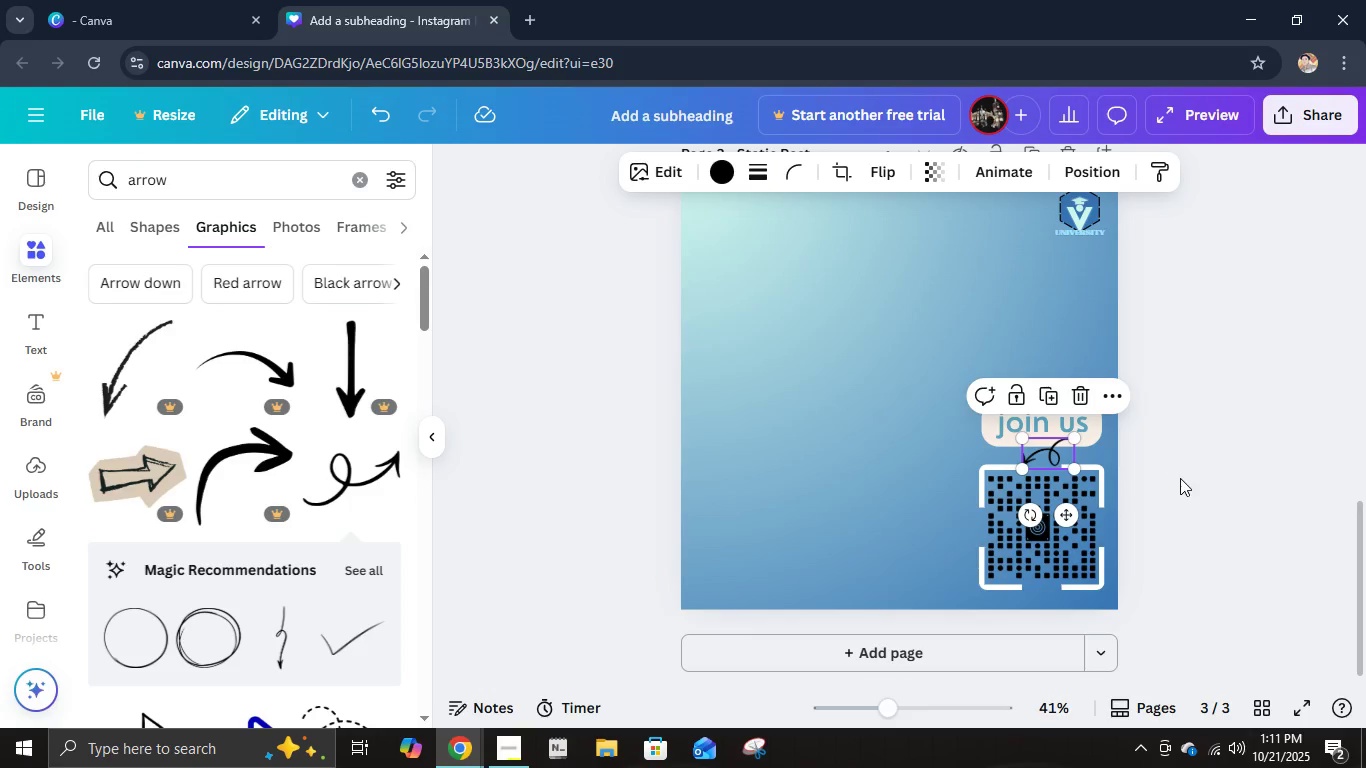 
left_click([1180, 478])
 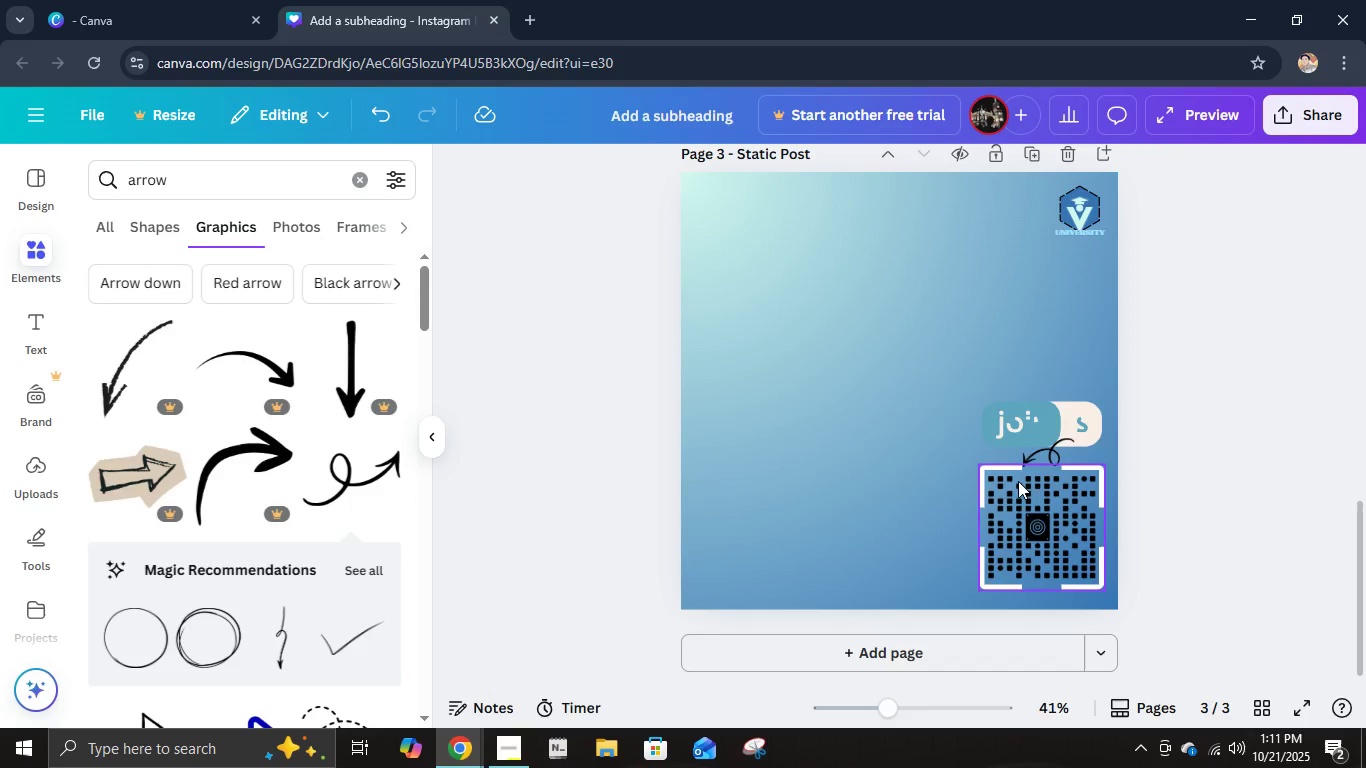 
left_click([1026, 451])
 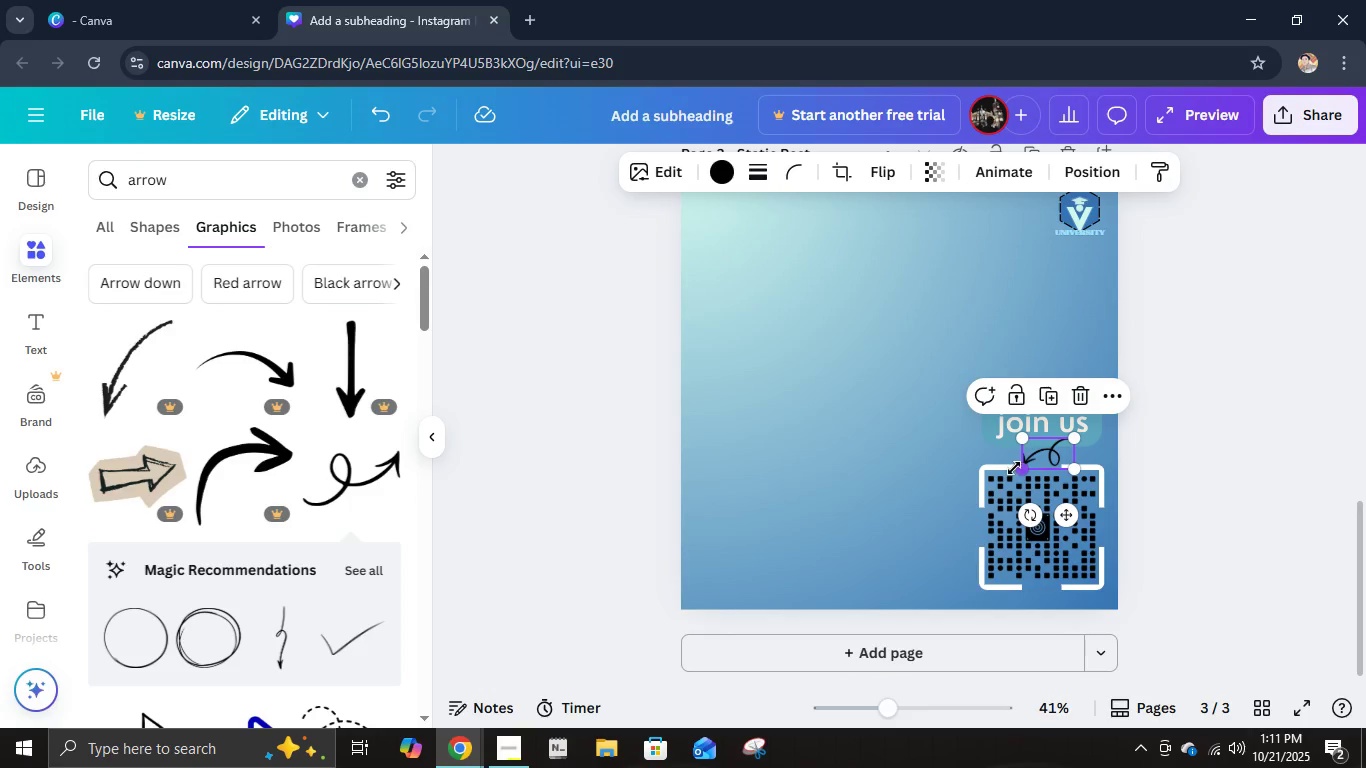 
left_click_drag(start_coordinate=[1014, 471], to_coordinate=[1019, 461])
 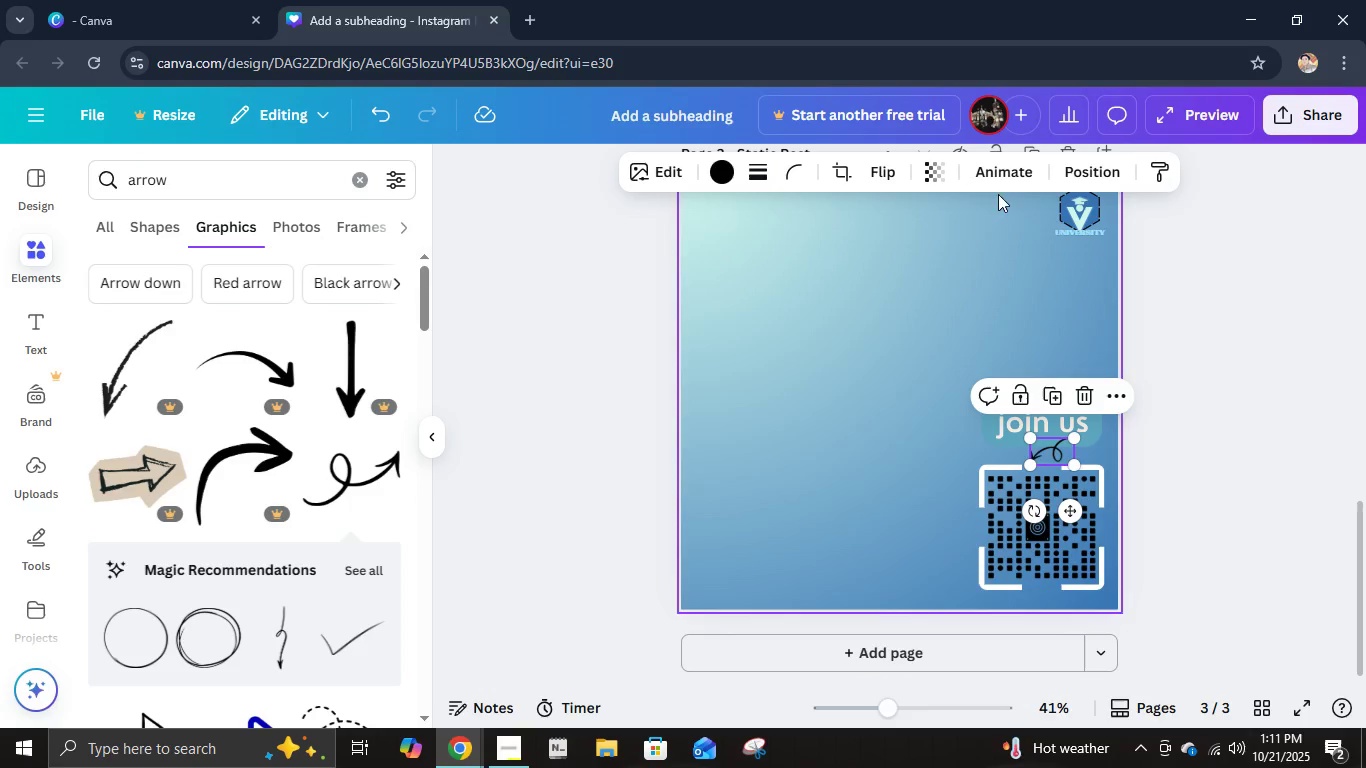 
left_click([991, 168])
 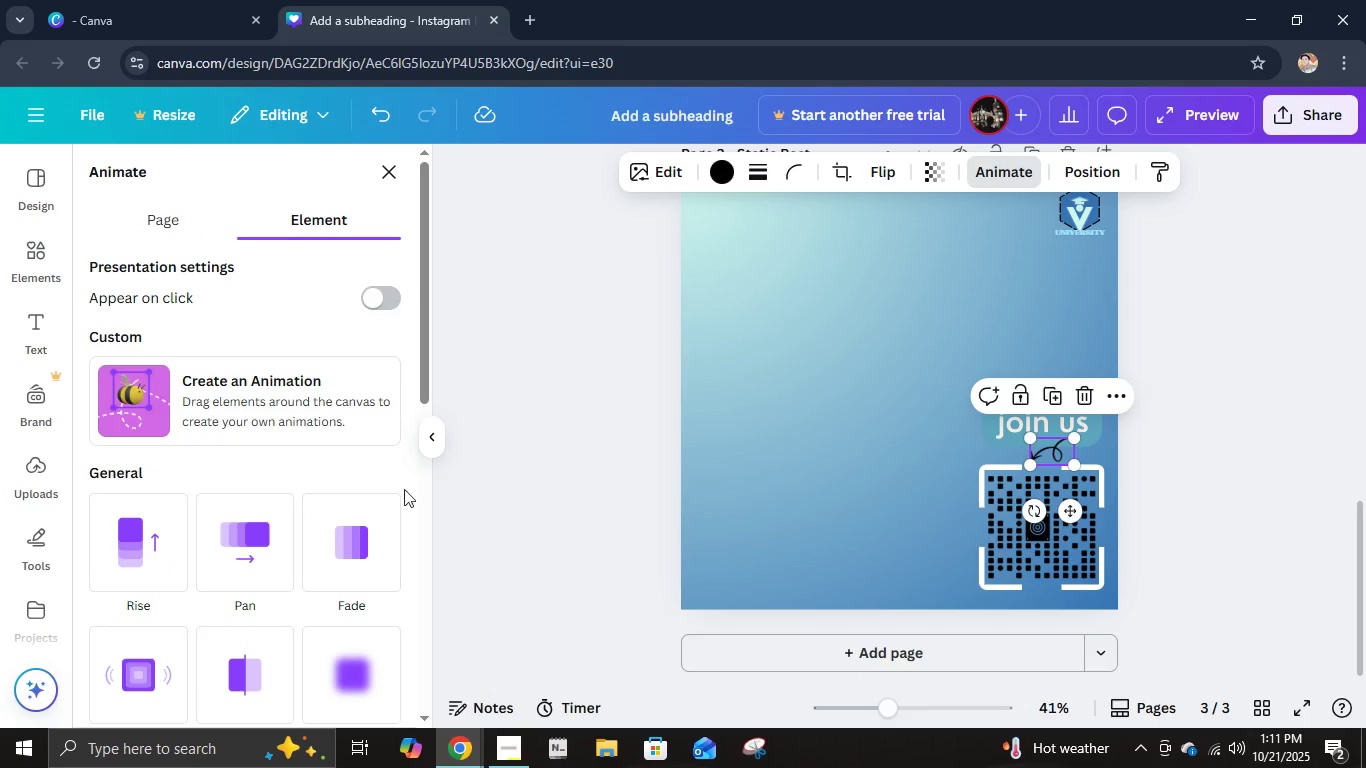 
scroll: coordinate [360, 526], scroll_direction: down, amount: 2.0
 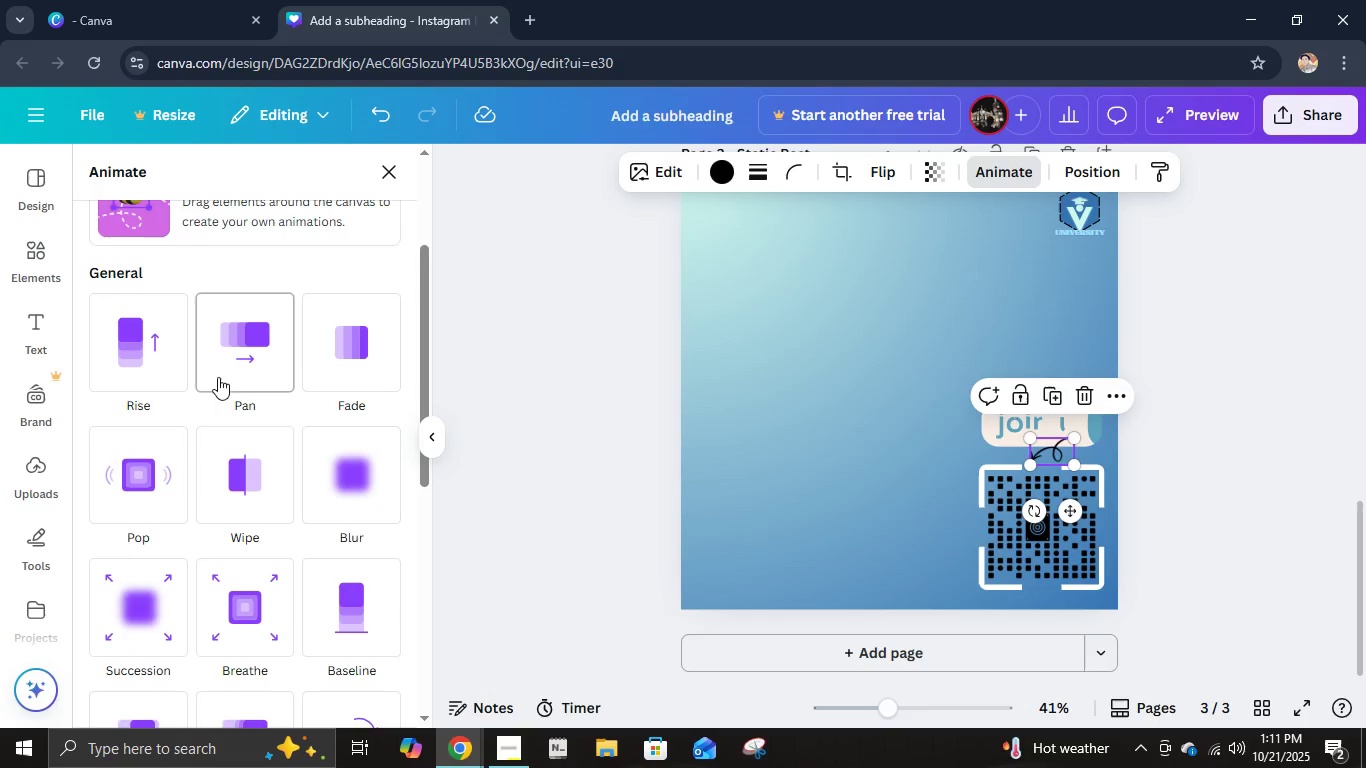 
left_click([216, 372])
 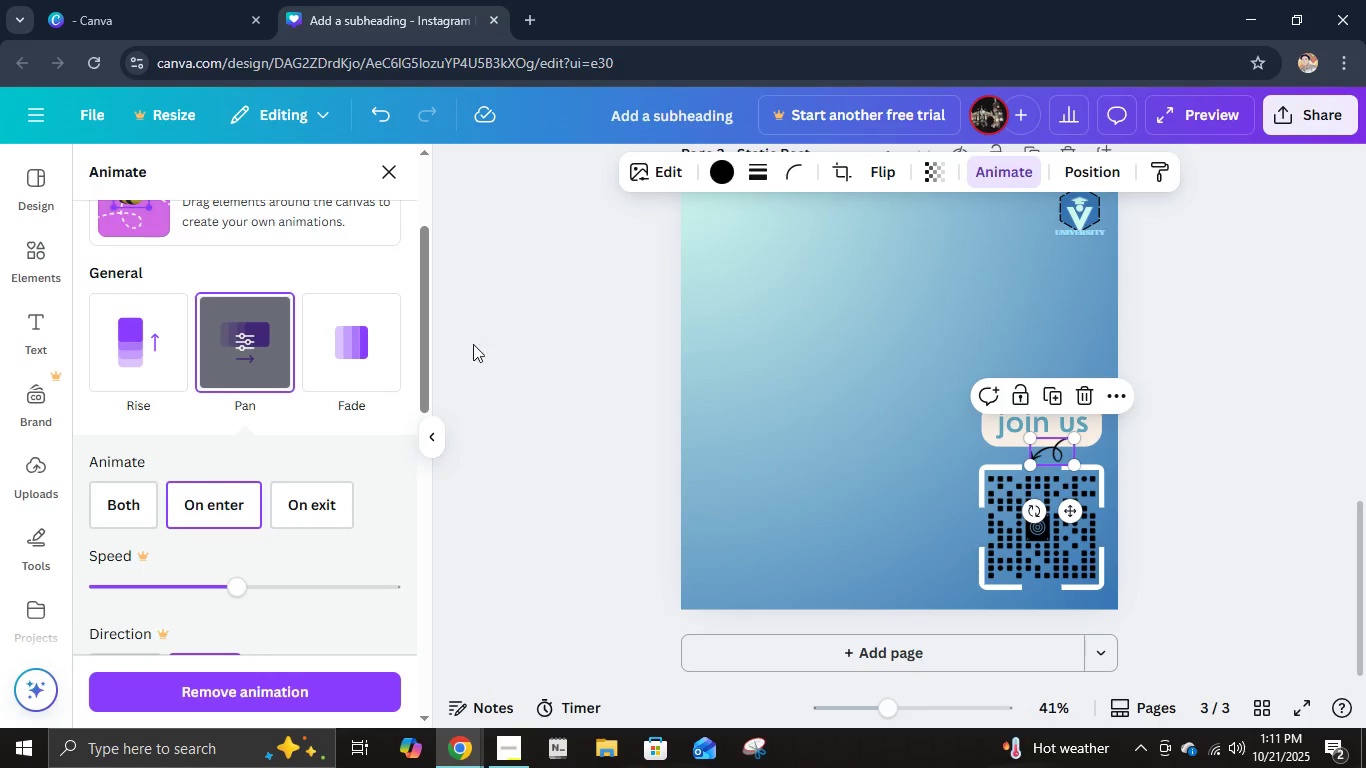 
left_click([354, 324])
 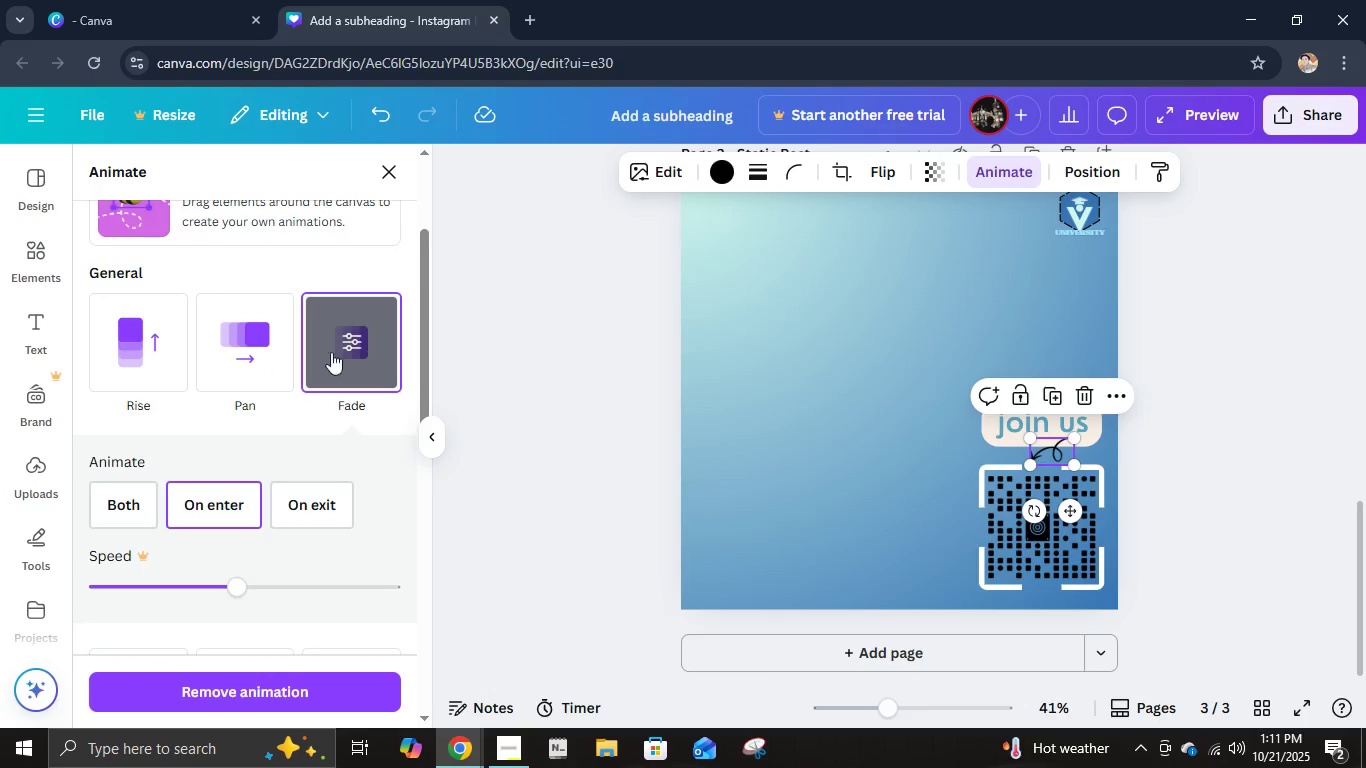 
scroll: coordinate [318, 372], scroll_direction: down, amount: 4.0
 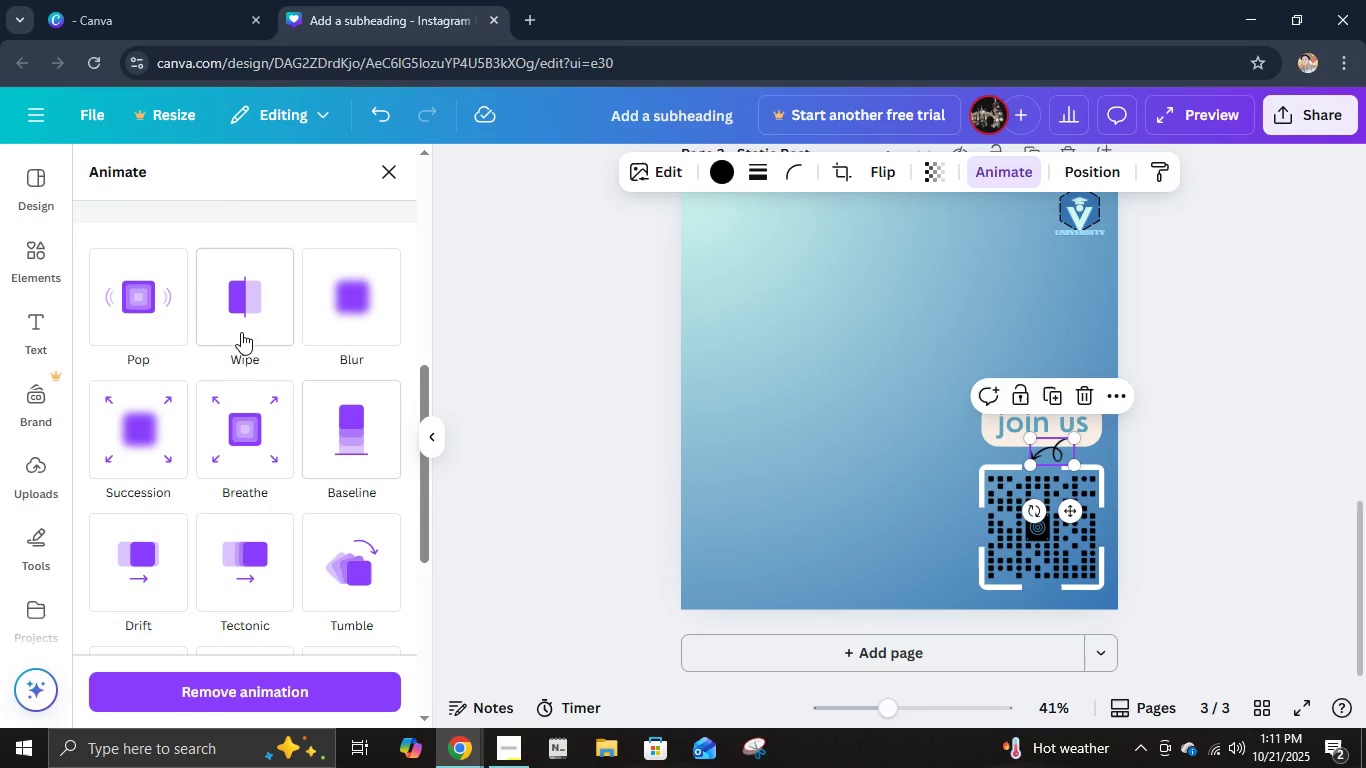 
left_click([241, 332])
 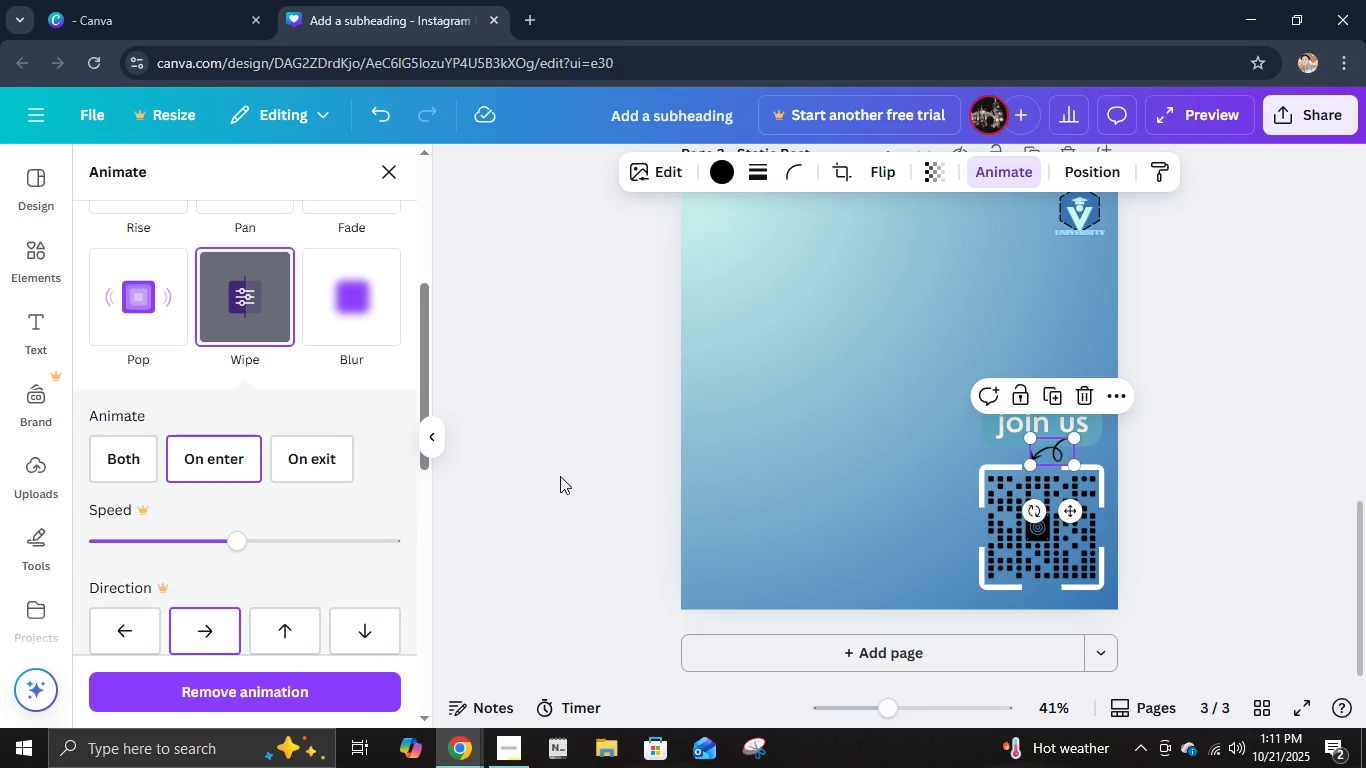 
scroll: coordinate [269, 469], scroll_direction: none, amount: 0.0
 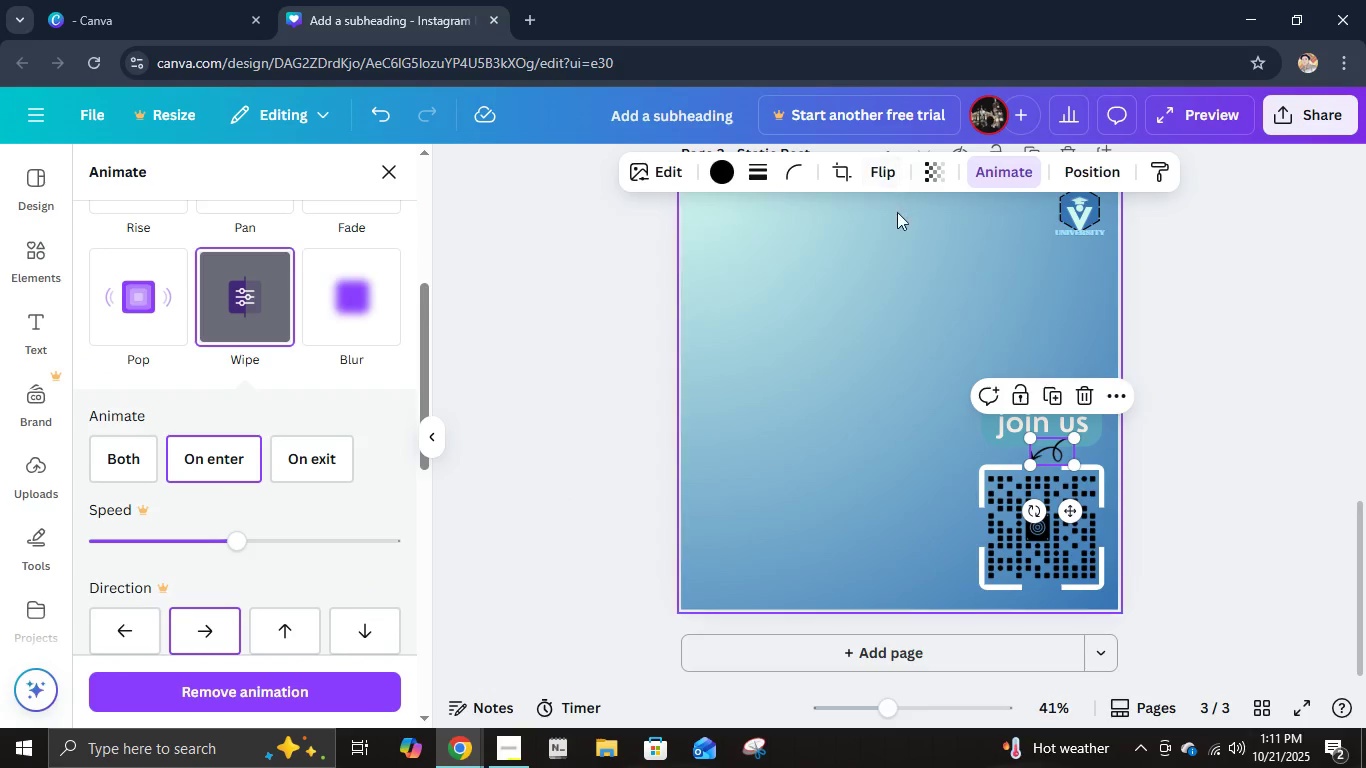 
left_click([887, 176])
 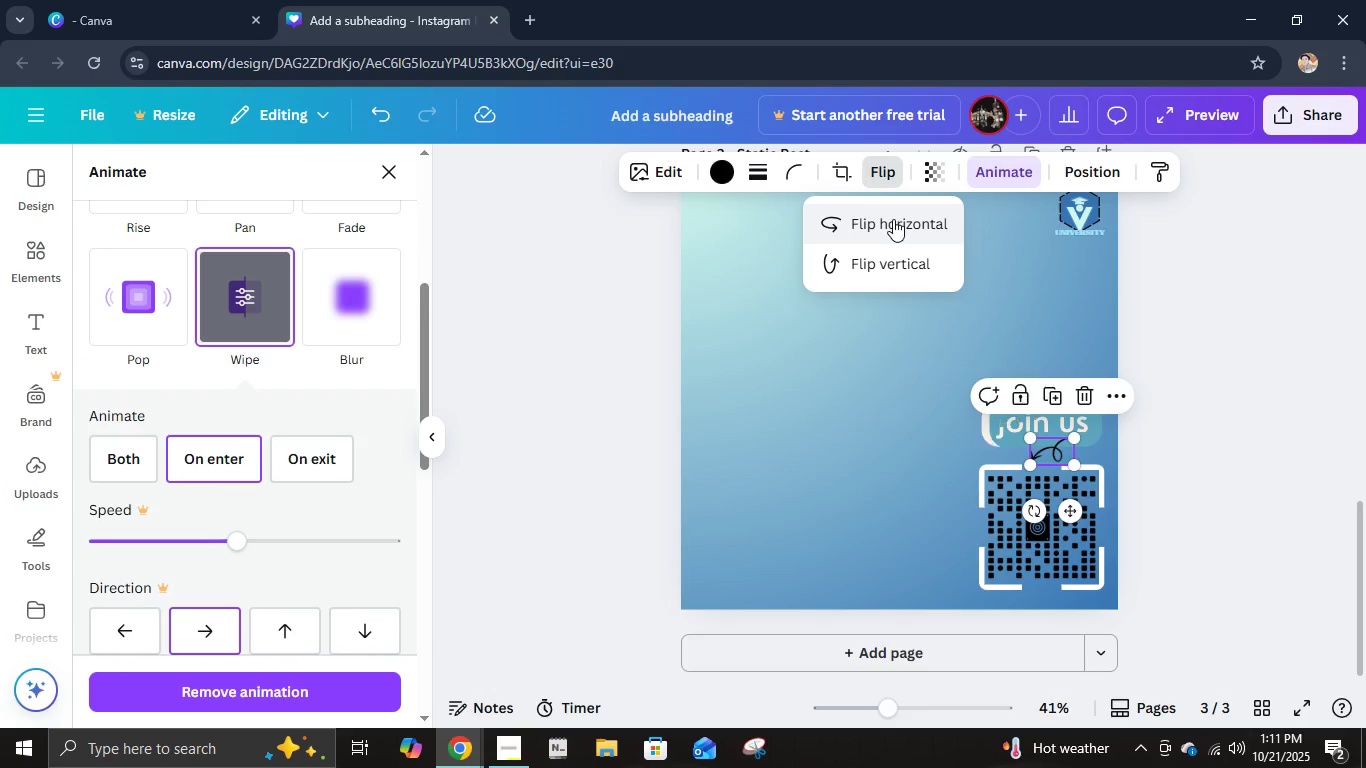 
left_click([893, 219])
 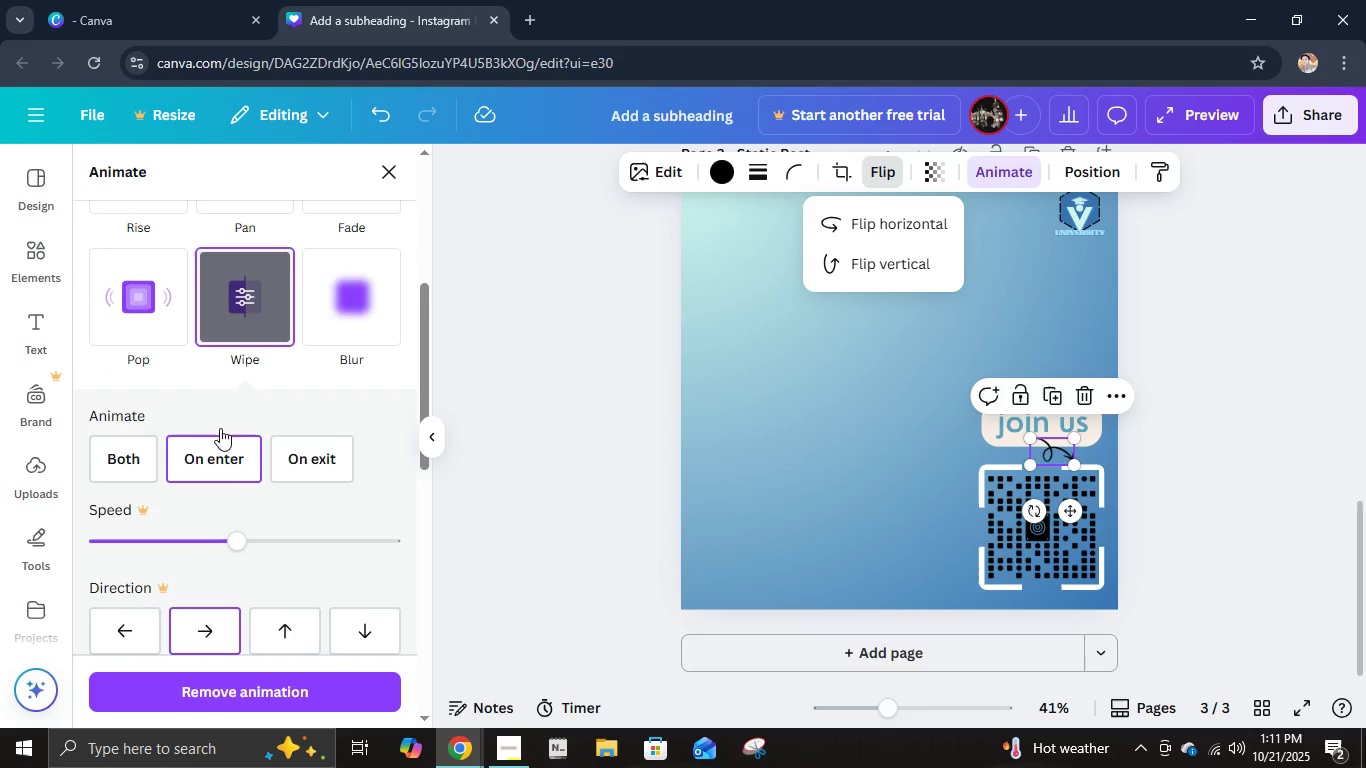 
left_click([238, 313])
 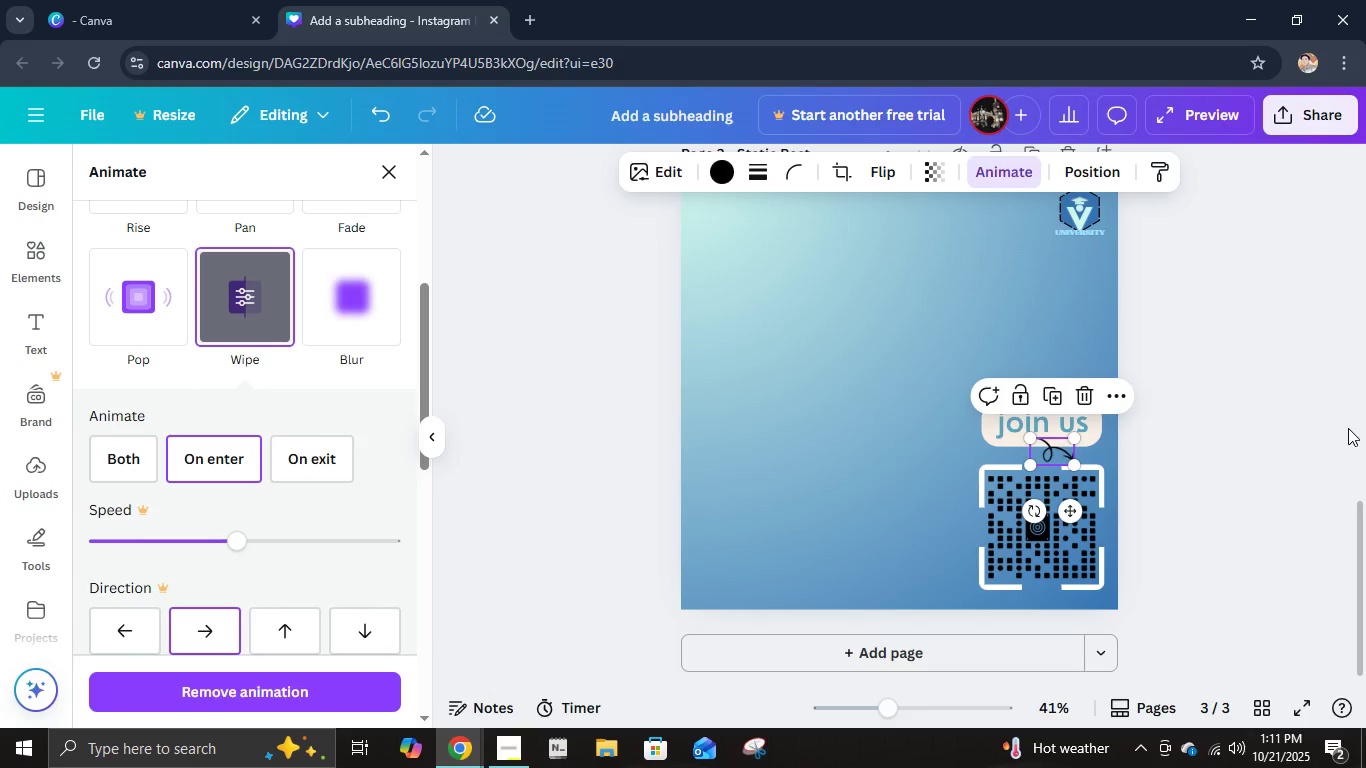 
double_click([1258, 426])
 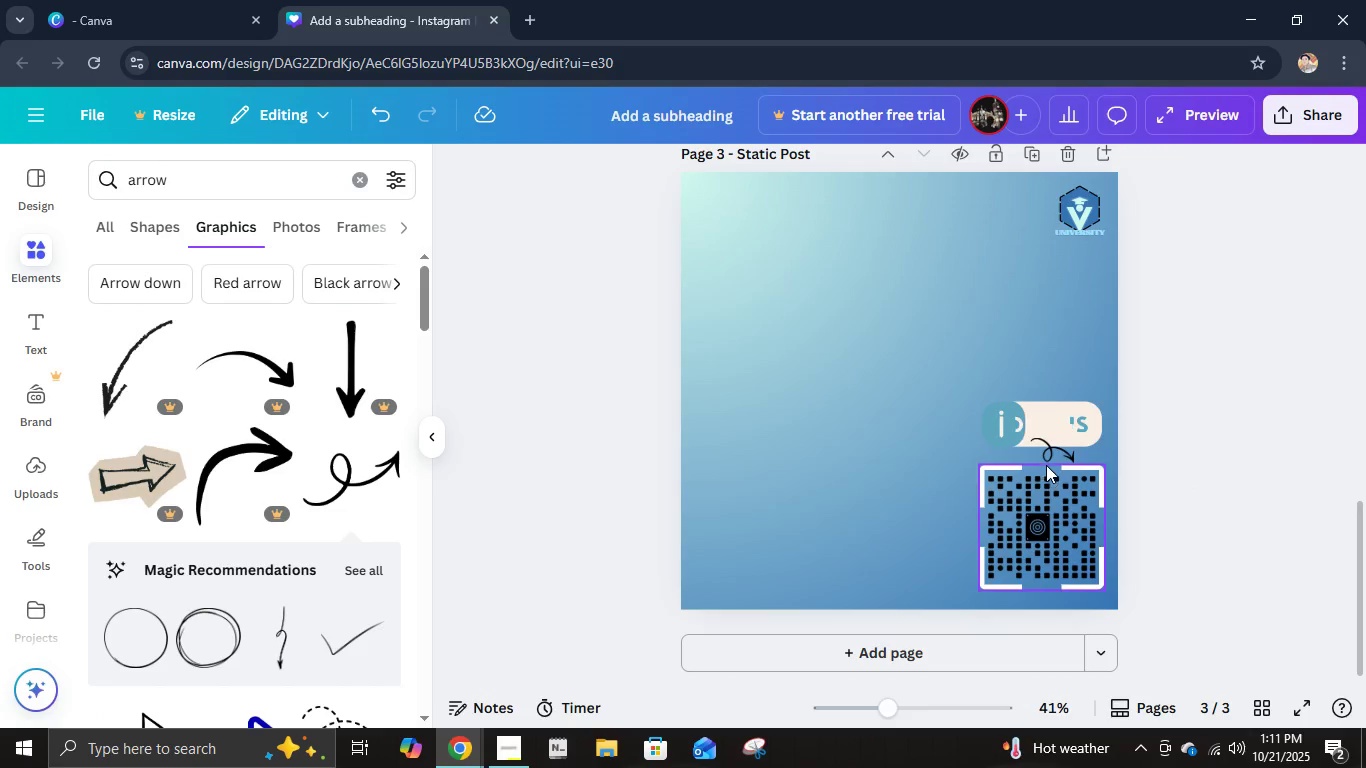 
left_click_drag(start_coordinate=[1052, 445], to_coordinate=[1031, 445])
 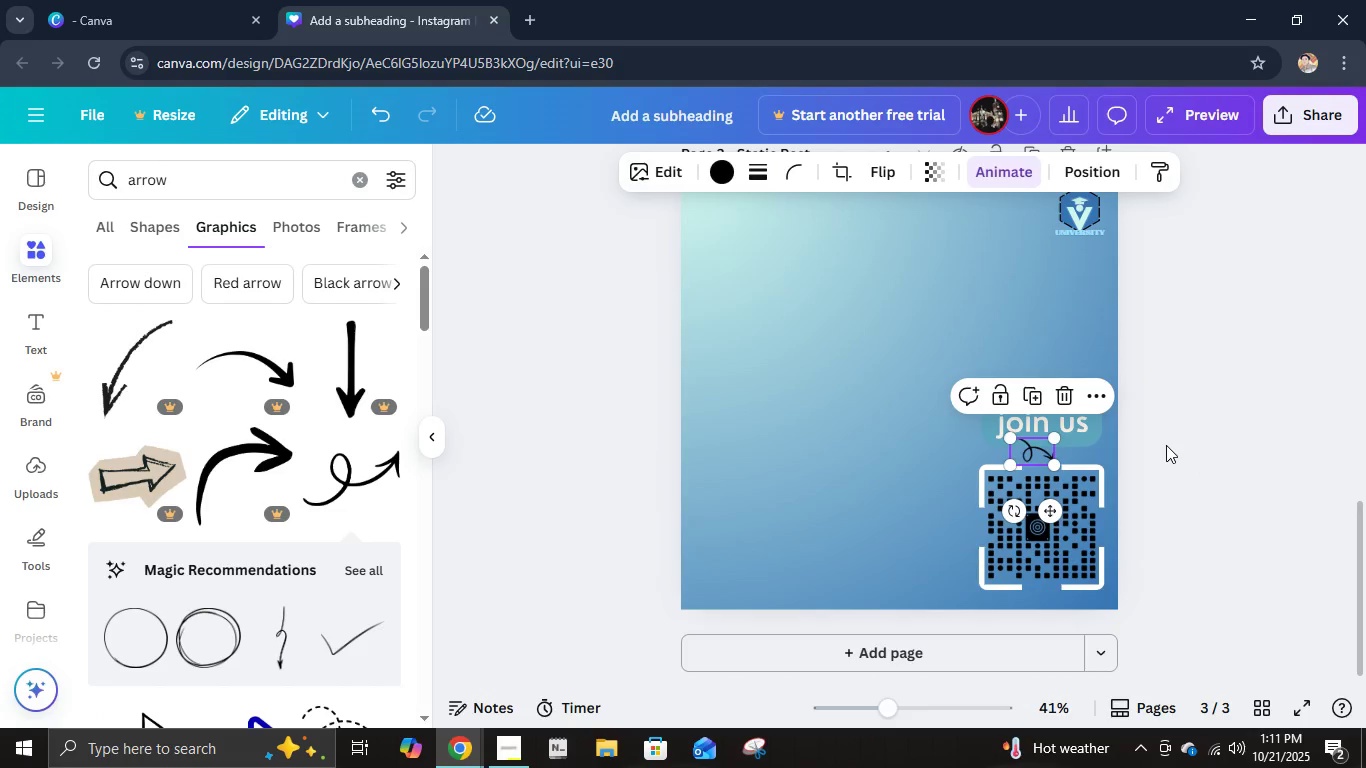 
left_click([1166, 445])
 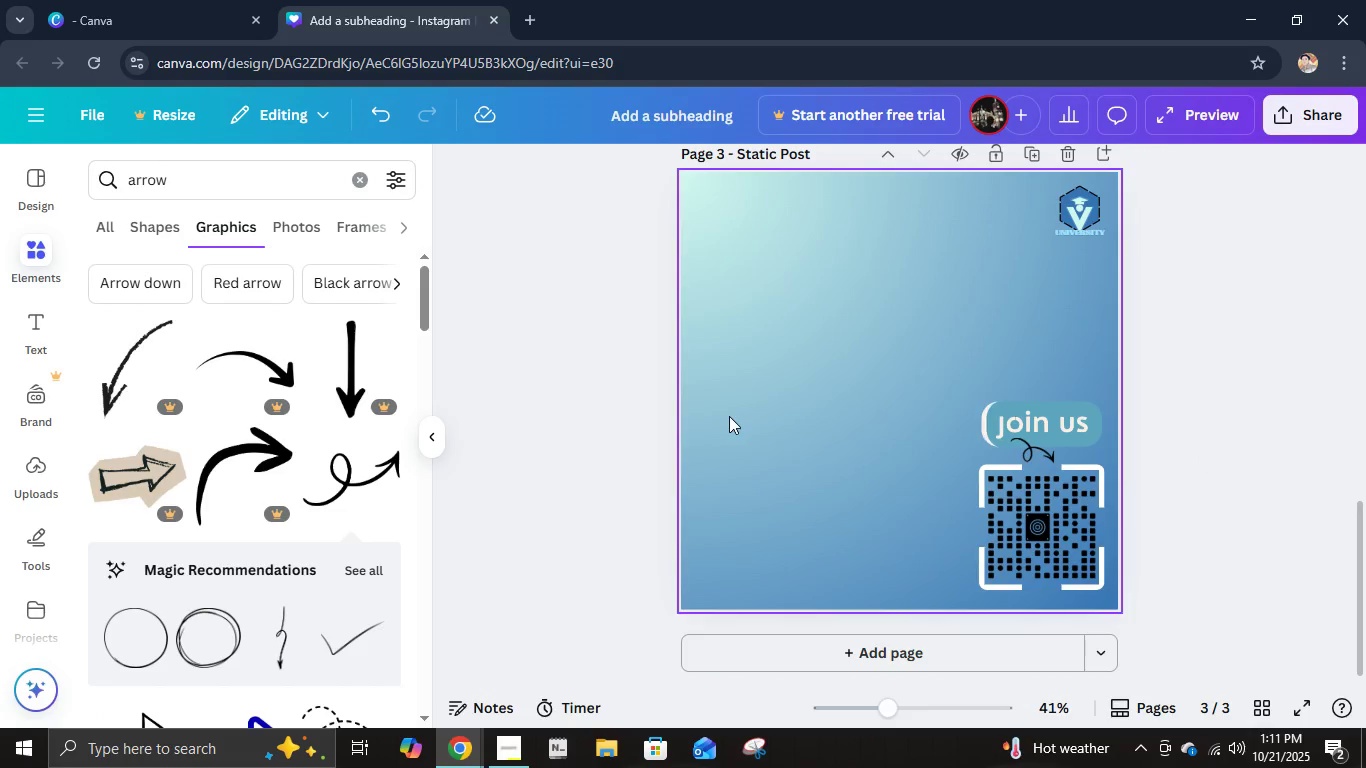 
left_click([427, 455])
 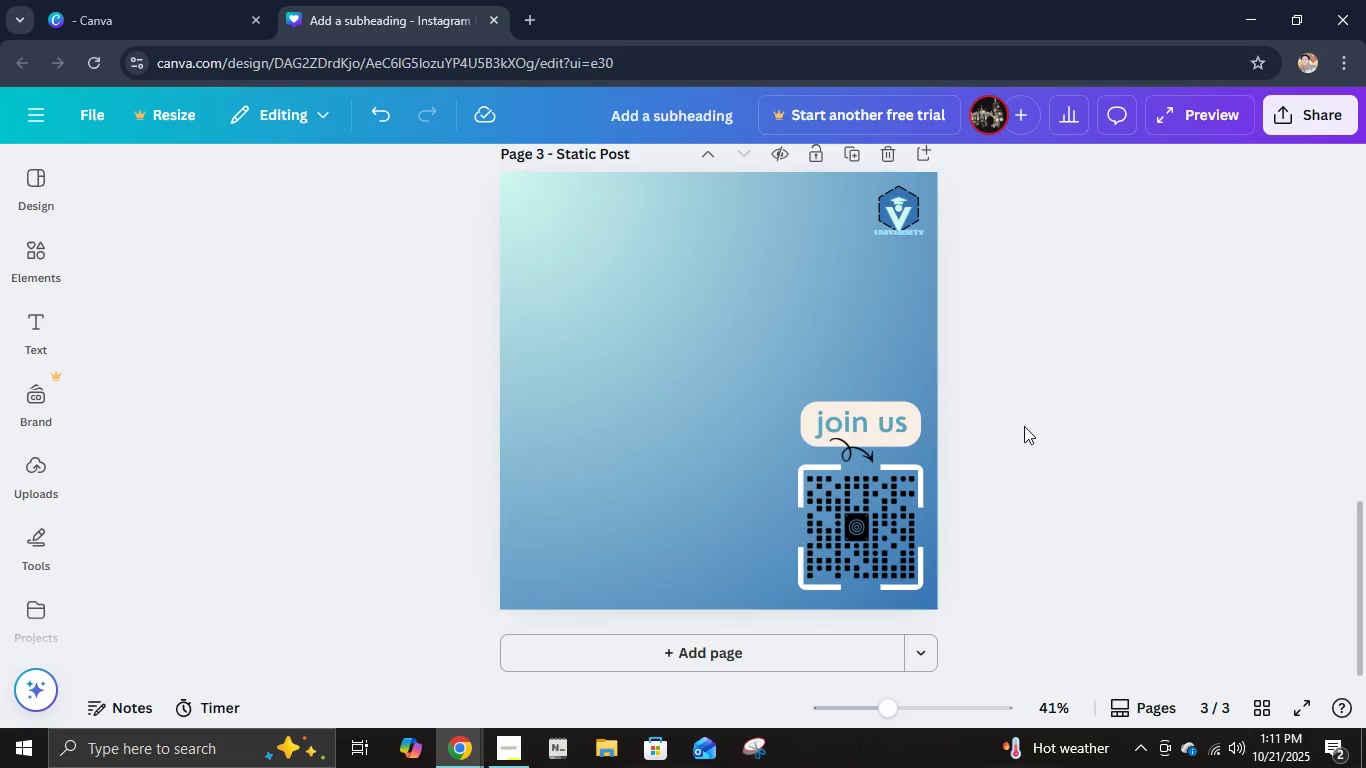 
scroll: coordinate [1024, 427], scroll_direction: up, amount: 2.0
 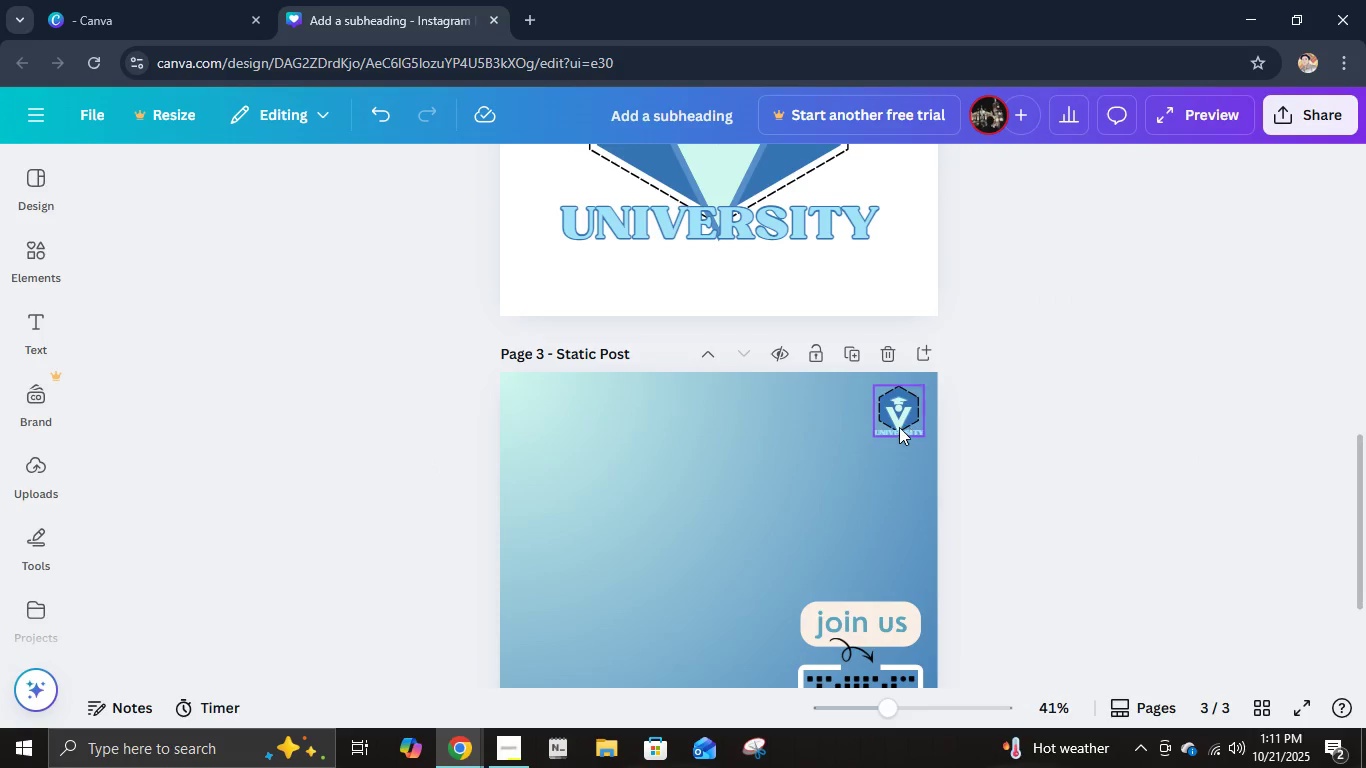 
scroll: coordinate [899, 427], scroll_direction: down, amount: 3.0
 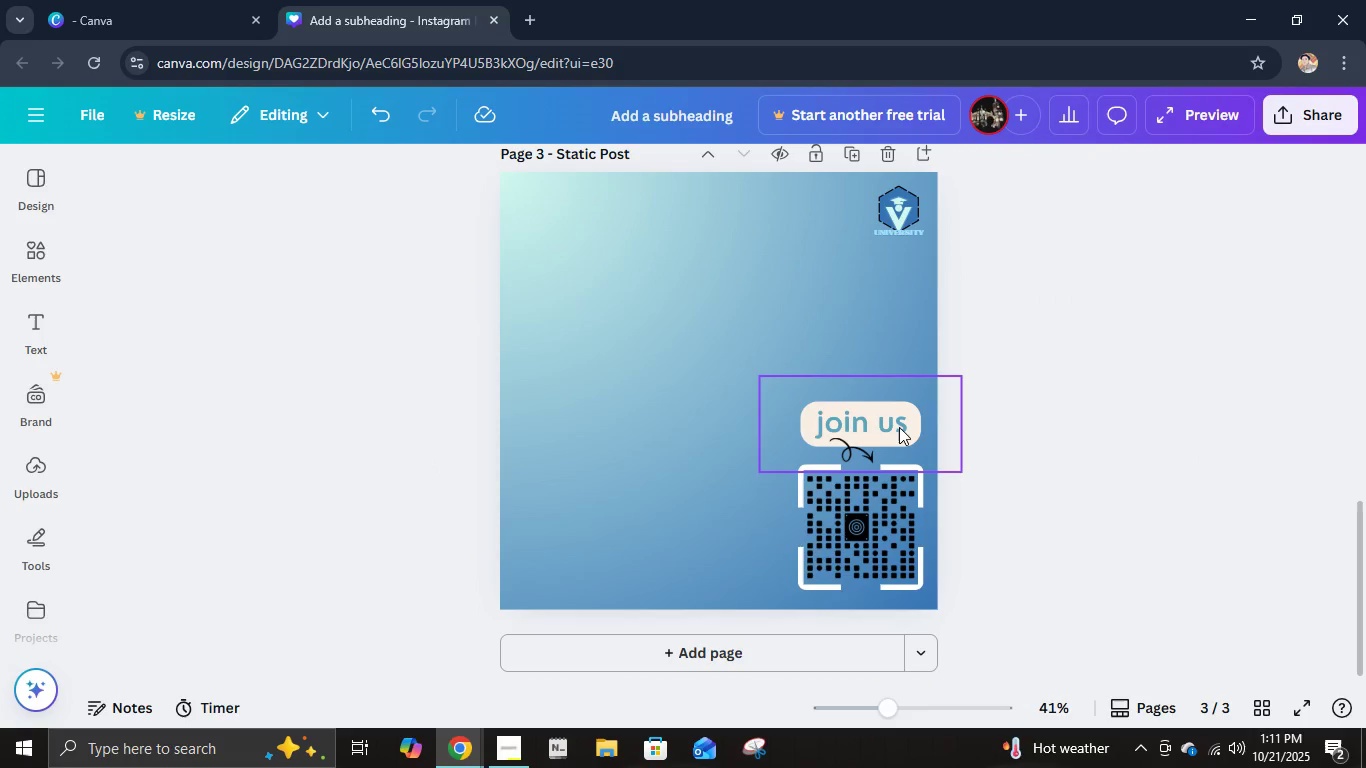 
scroll: coordinate [899, 426], scroll_direction: up, amount: 1.0
 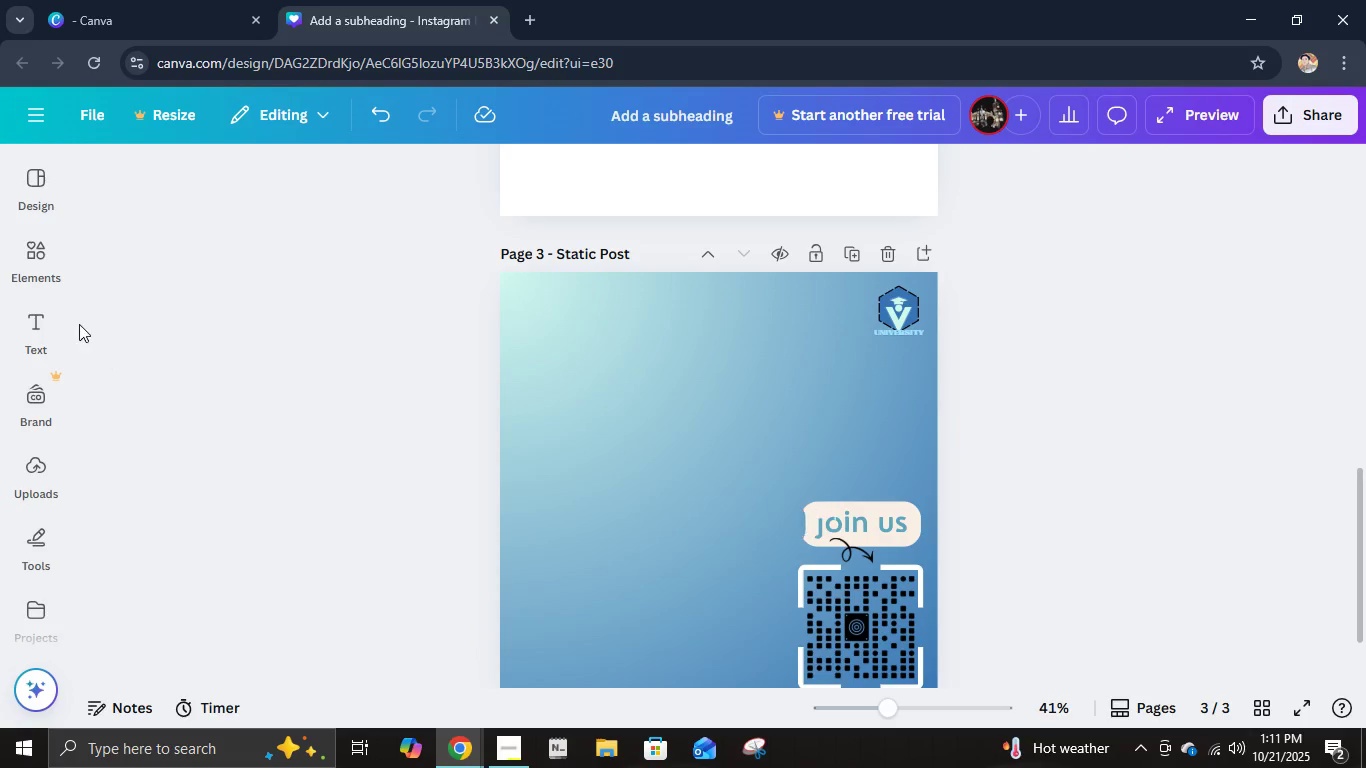 
left_click([40, 267])
 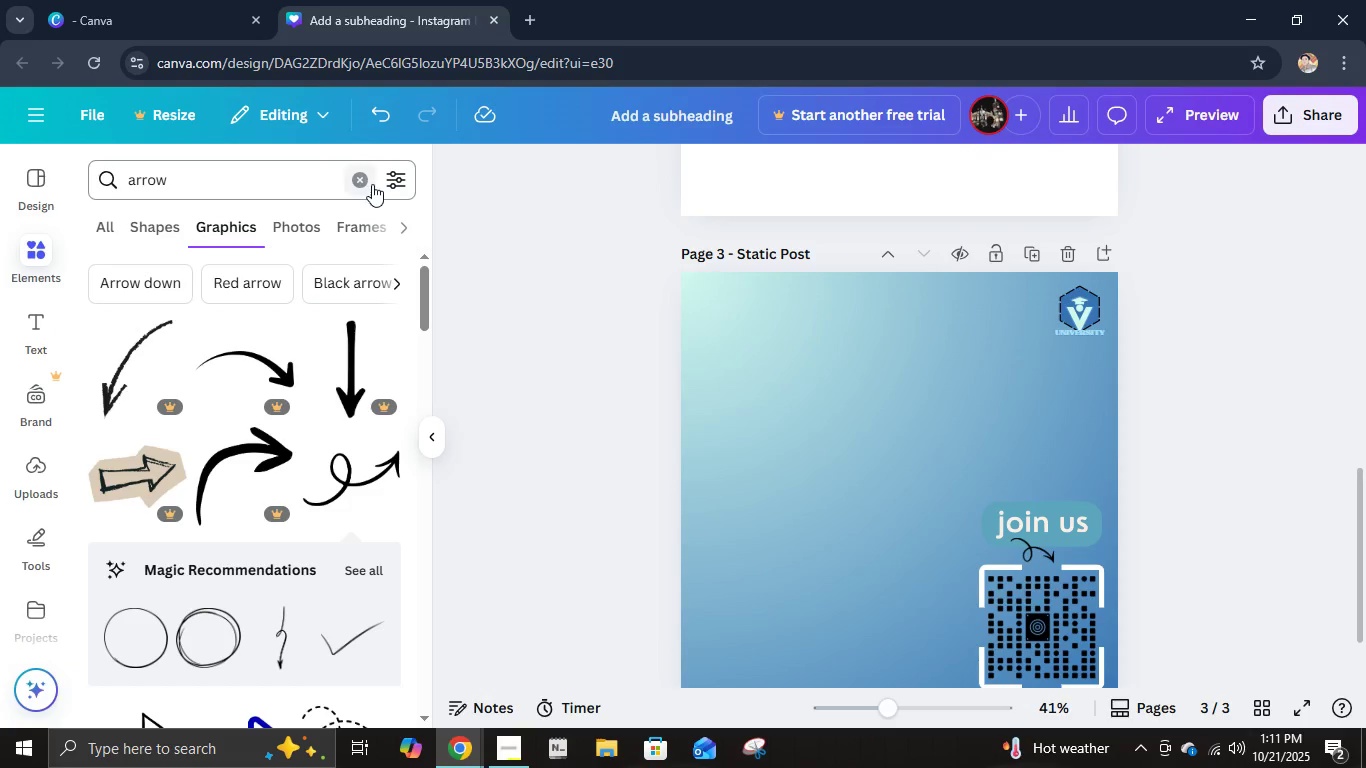 
left_click([368, 179])
 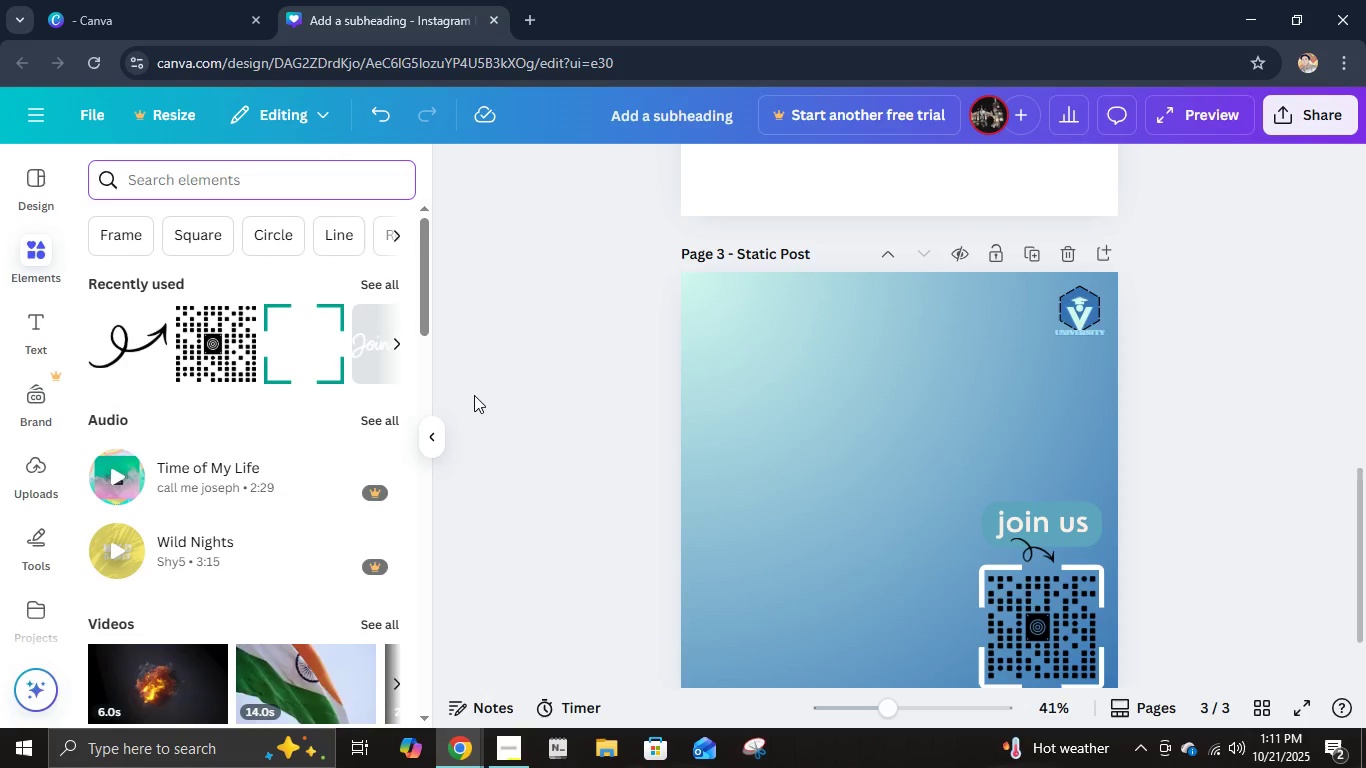 
key(L)
 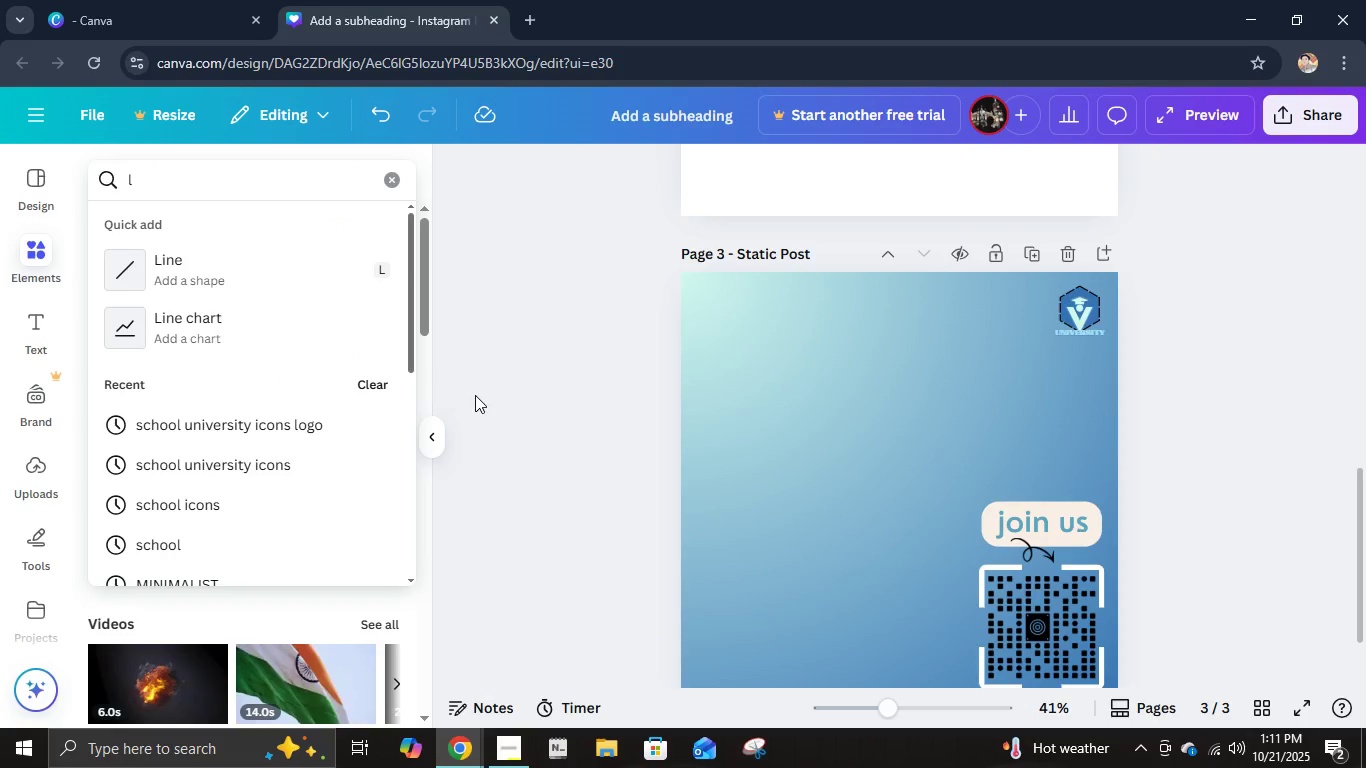 
key(Backspace)
 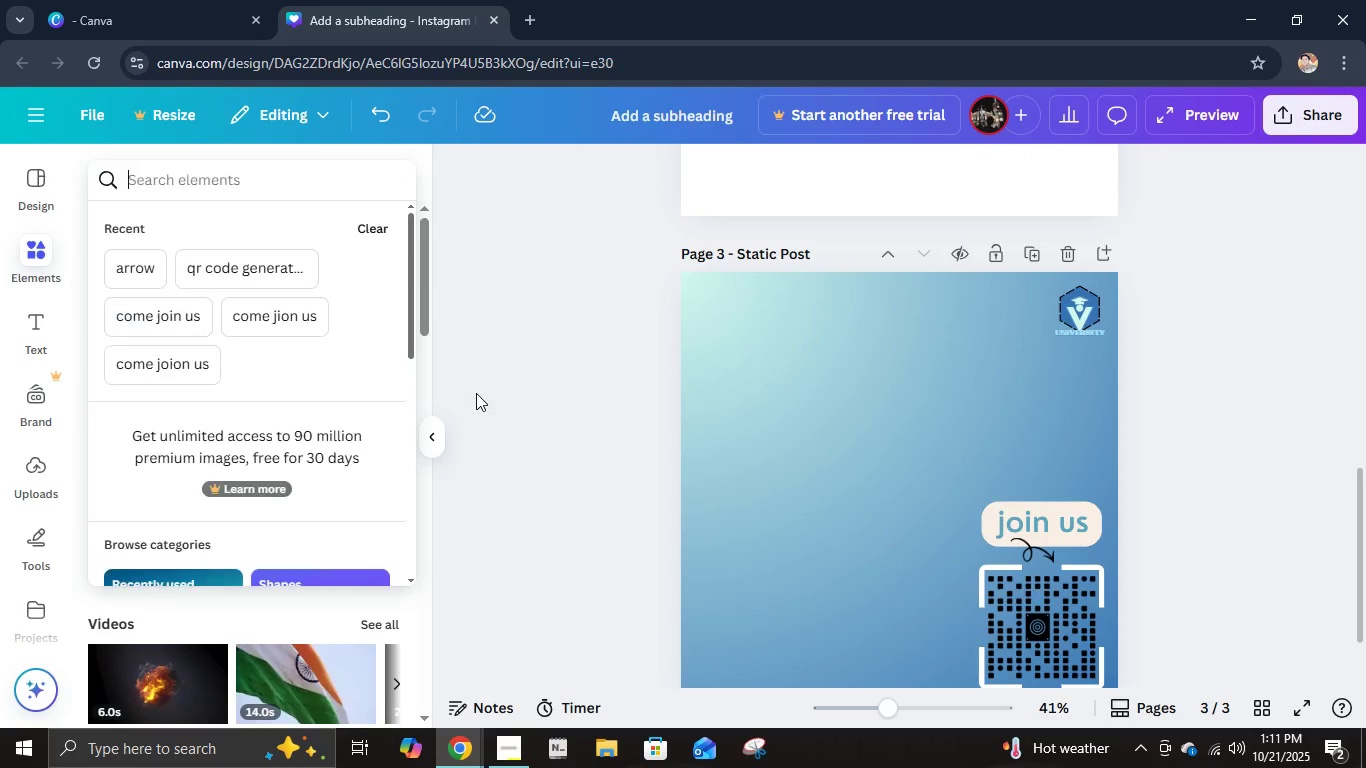 
key(Backspace)
 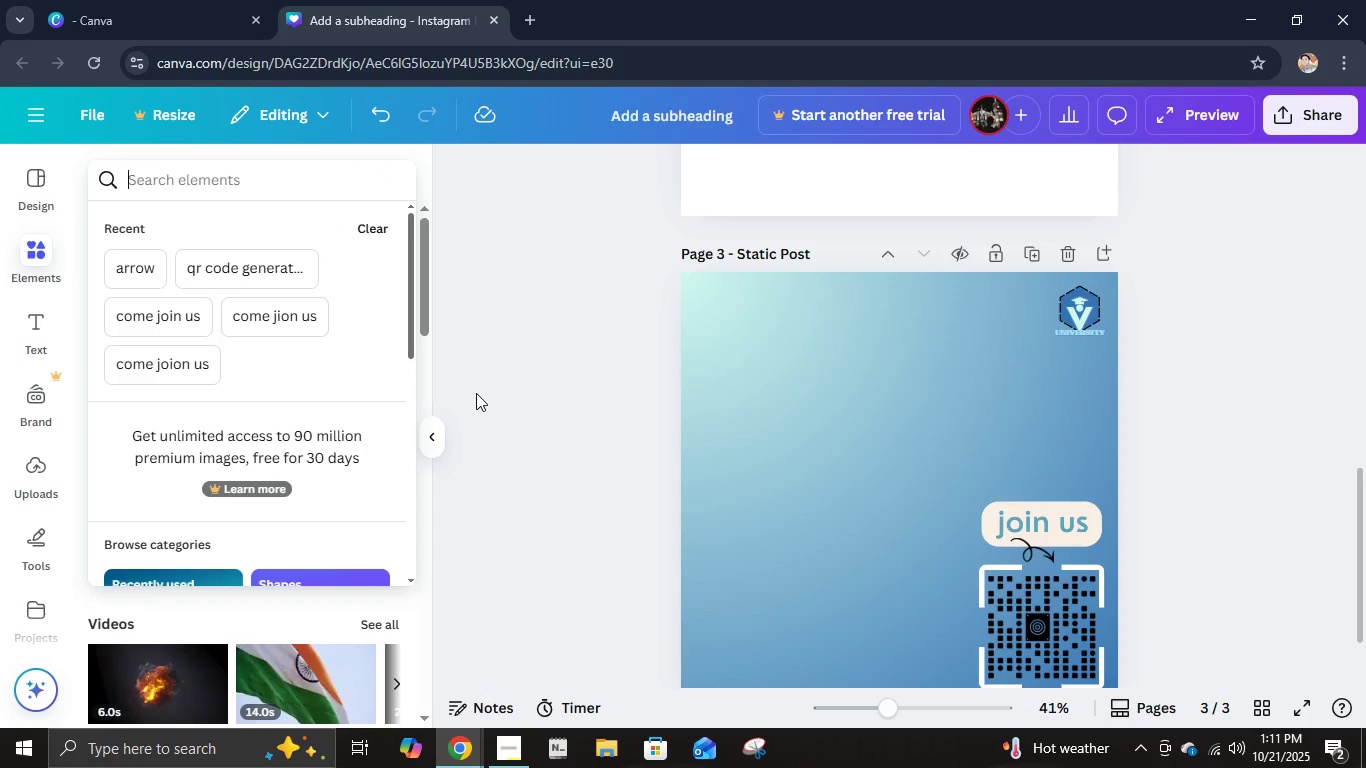 
key(Backspace)
 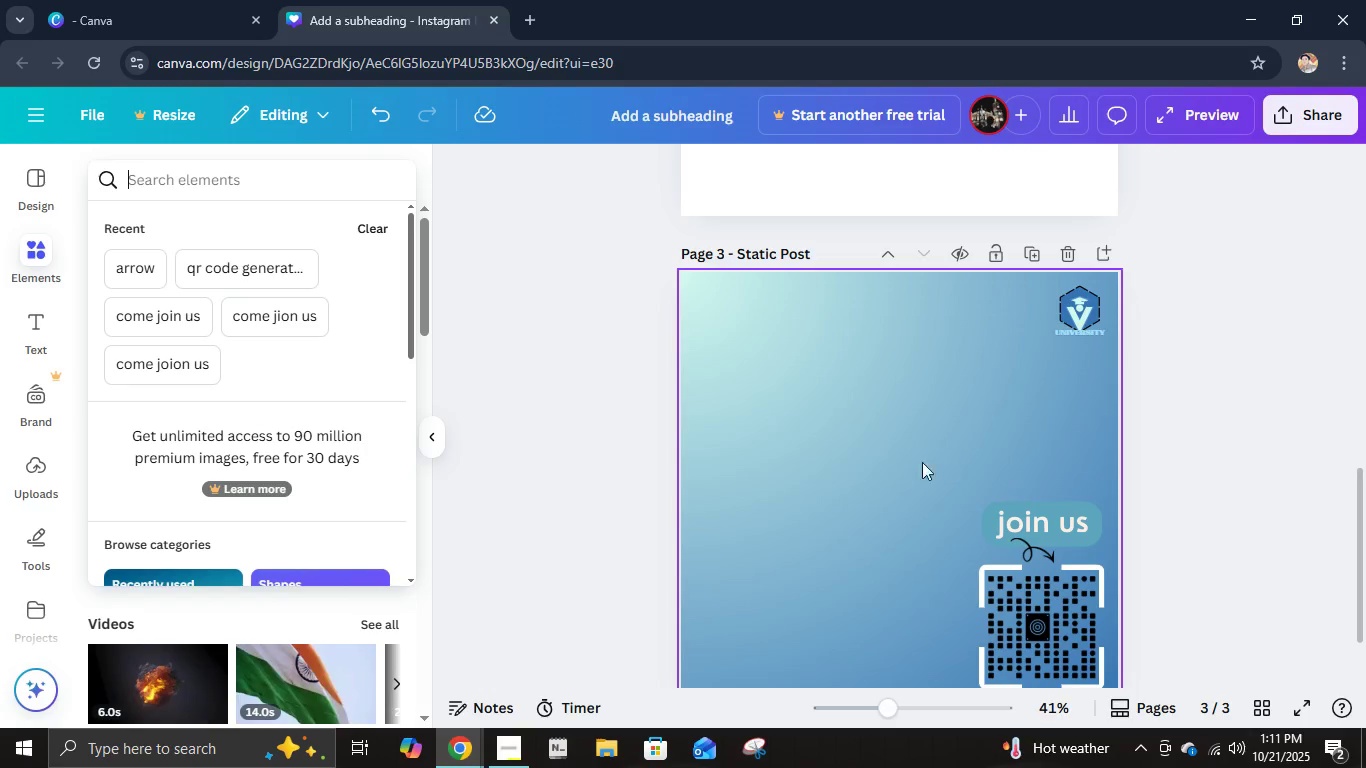 
wait(6.88)
 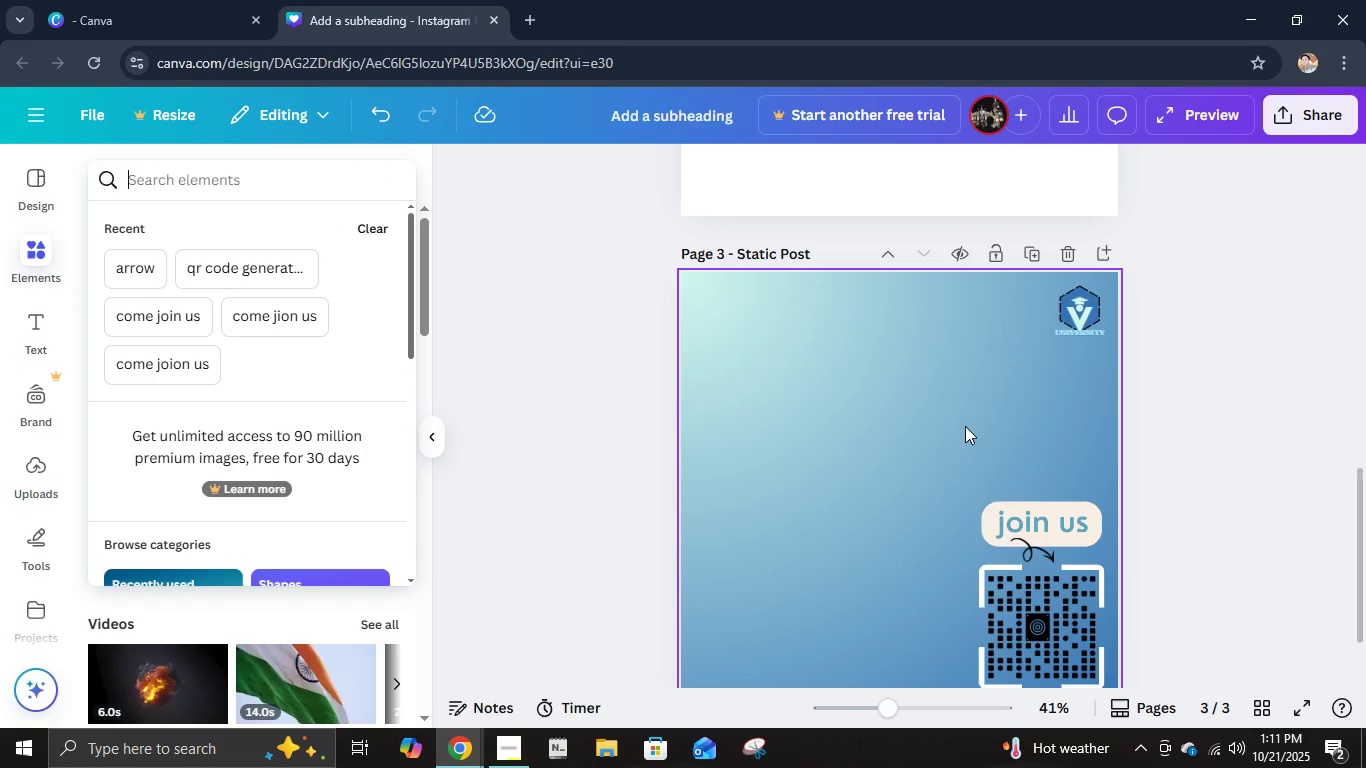 
left_click([45, 326])
 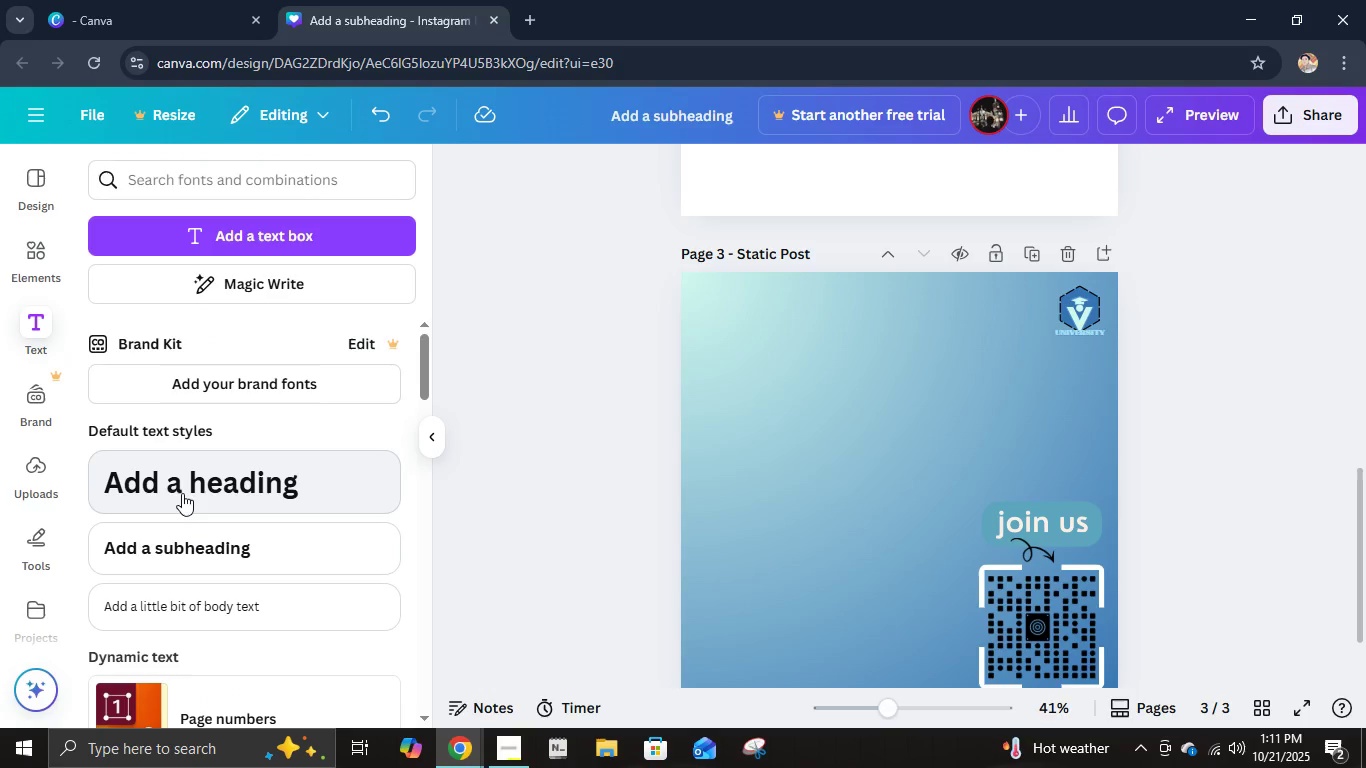 
left_click([182, 493])
 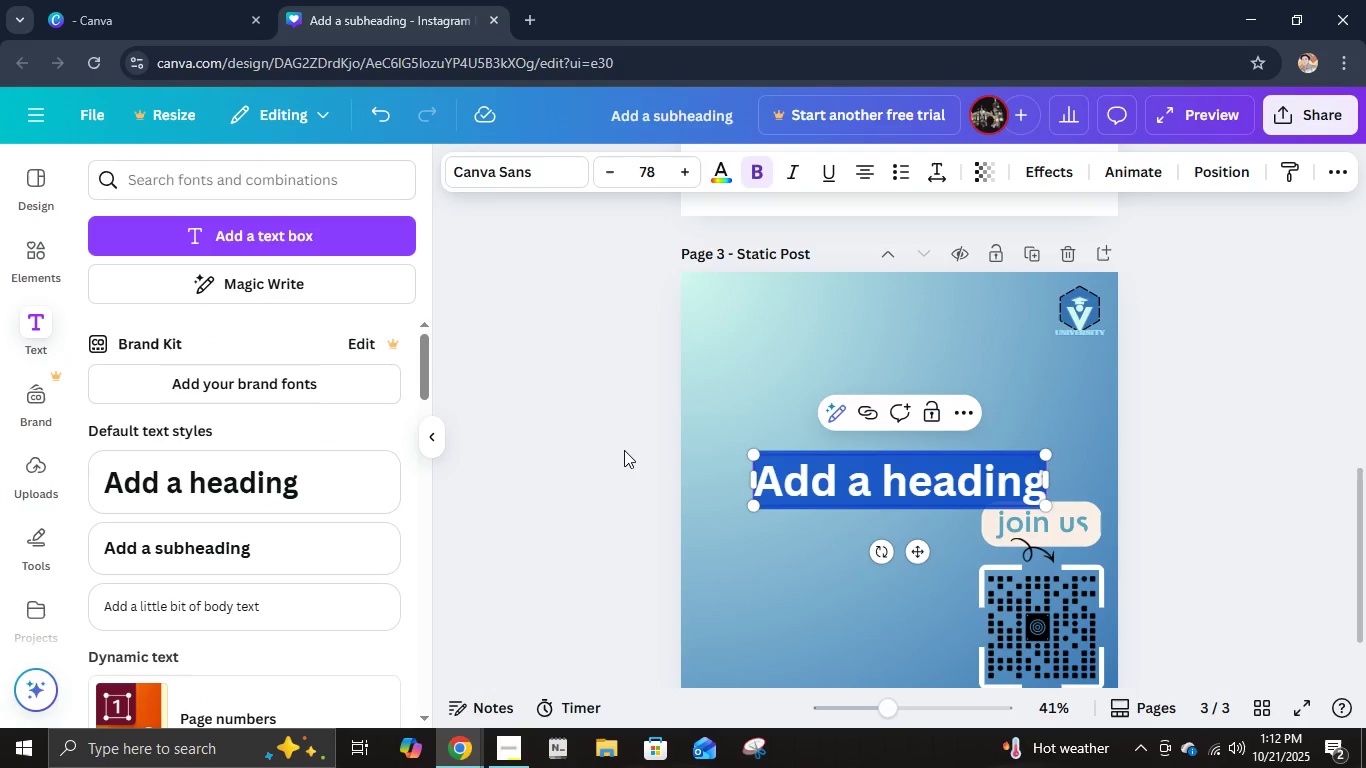 
type(Course Name)
 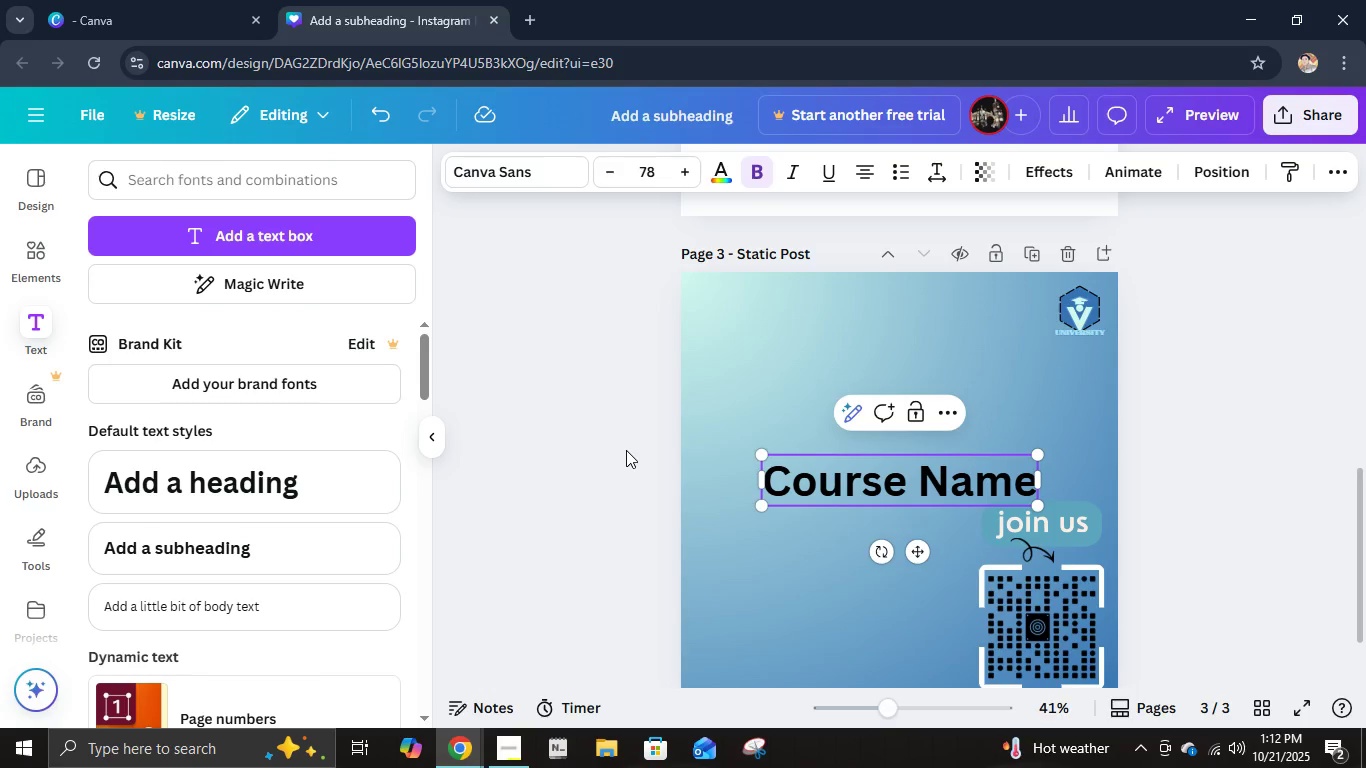 
left_click_drag(start_coordinate=[918, 558], to_coordinate=[880, 417])
 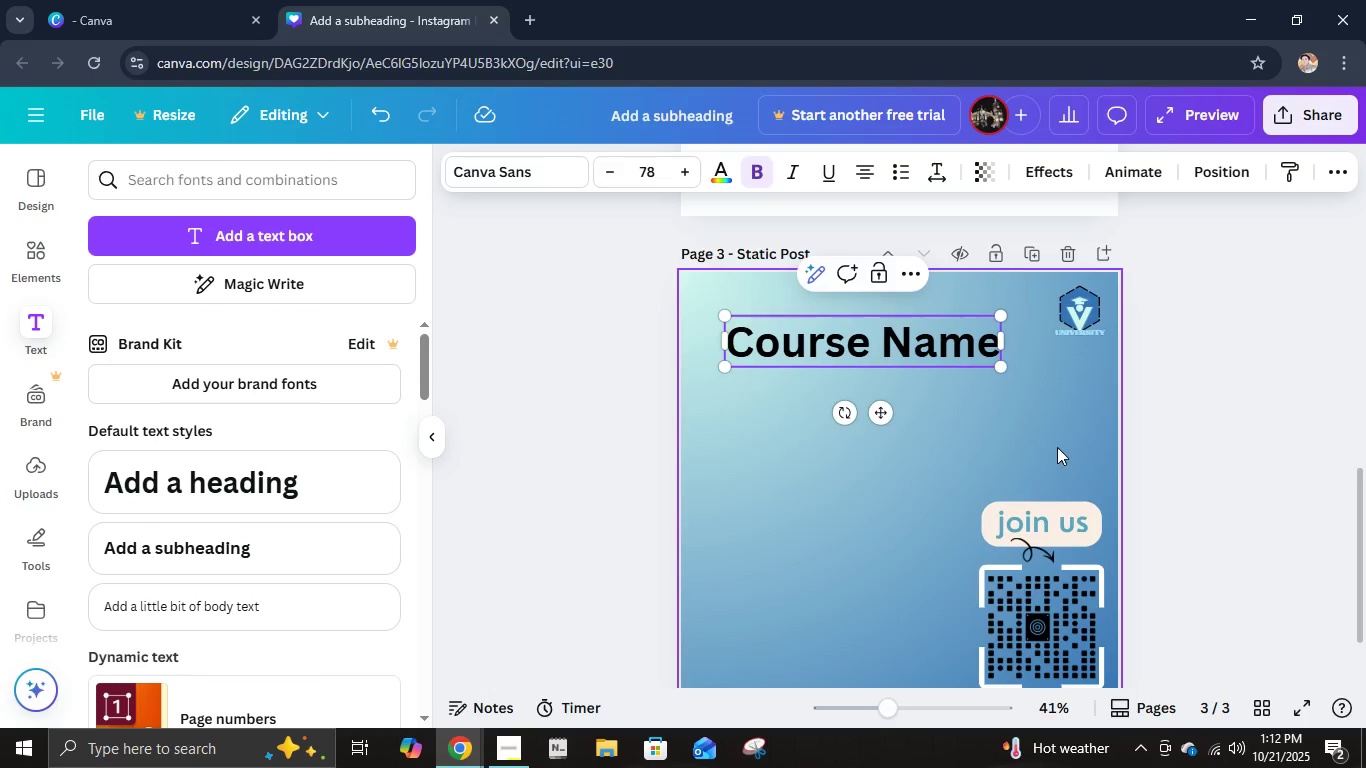 
scroll: coordinate [1057, 441], scroll_direction: up, amount: 4.0
 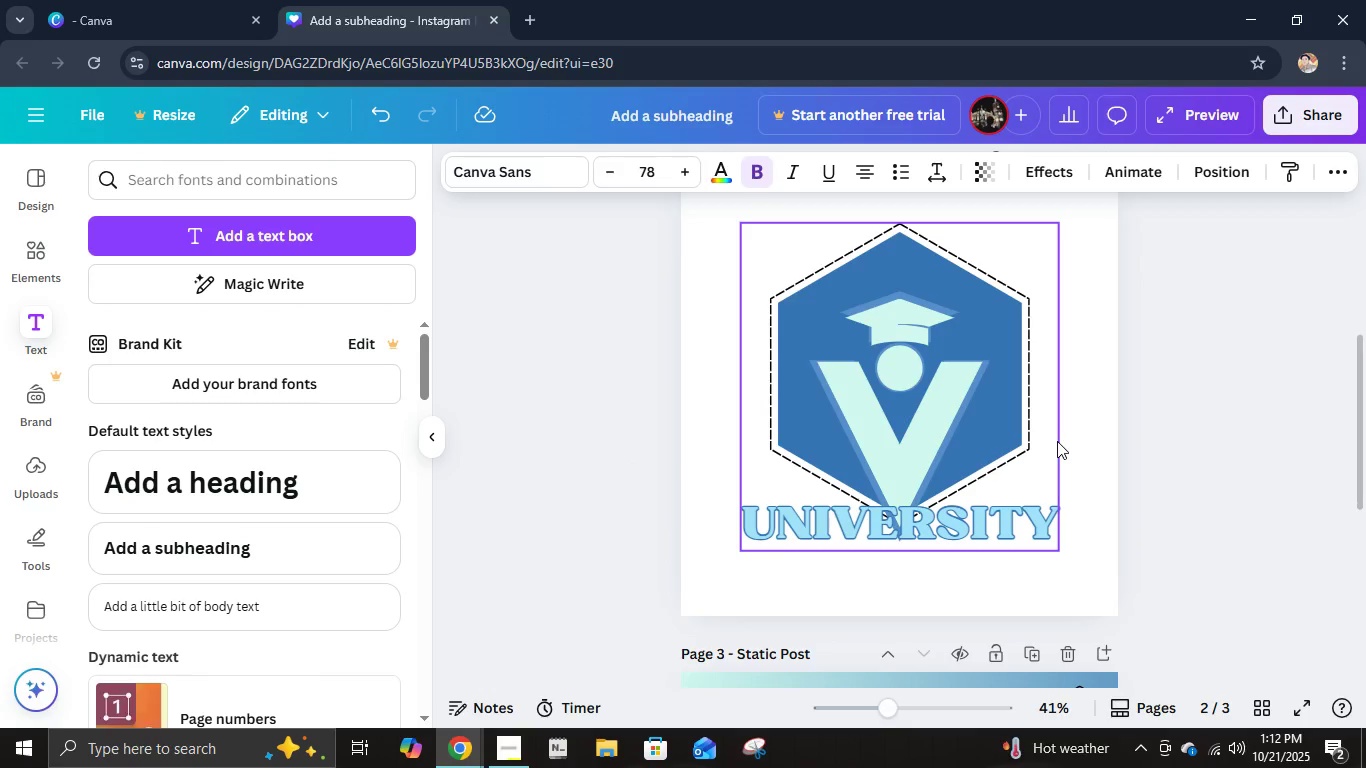 
scroll: coordinate [1057, 441], scroll_direction: down, amount: 6.0
 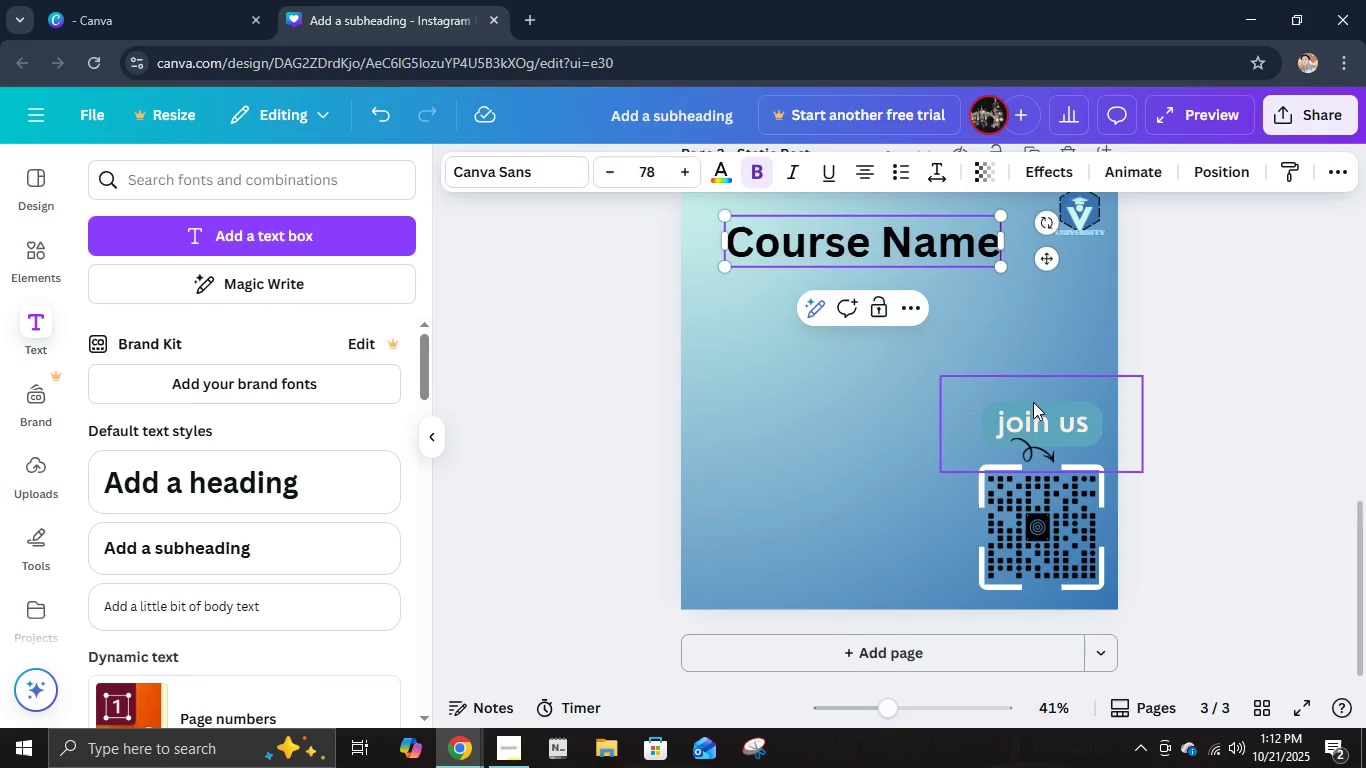 
scroll: coordinate [1033, 402], scroll_direction: up, amount: 1.0
 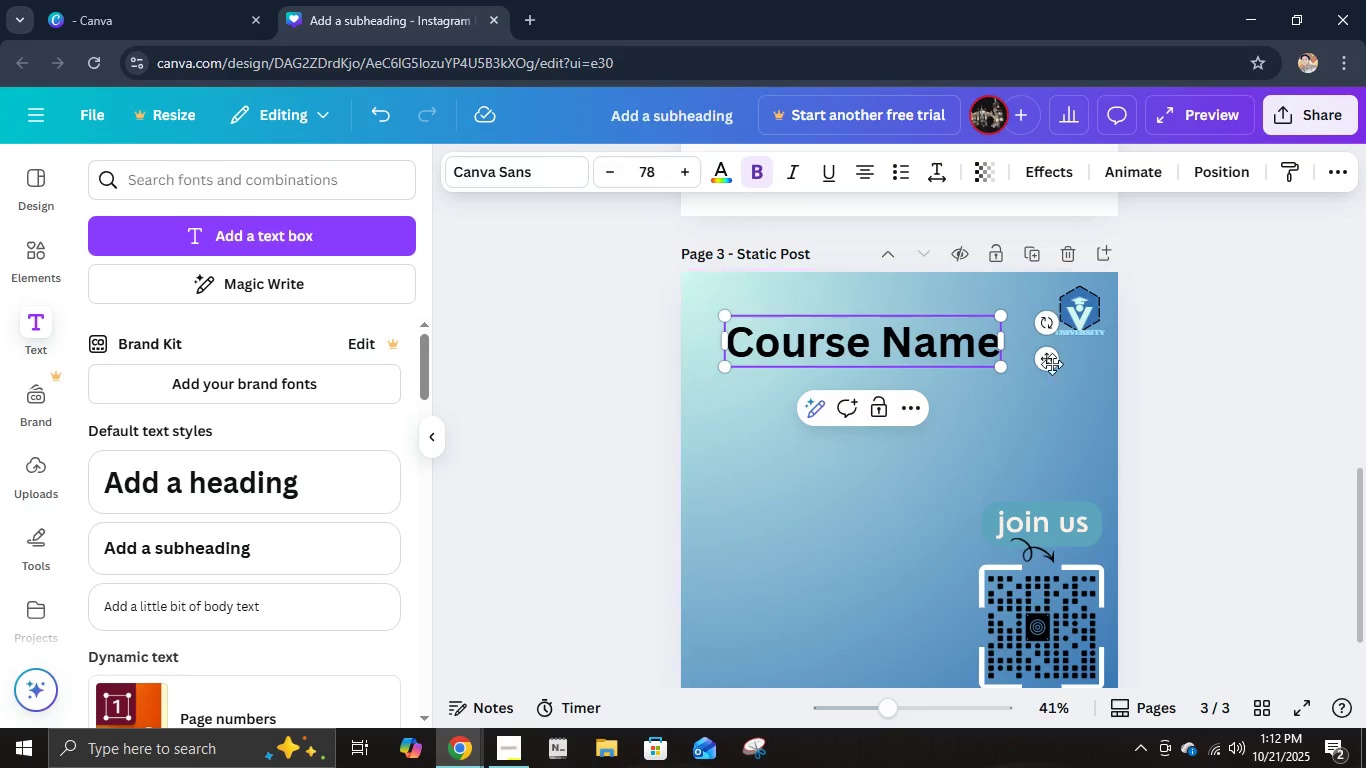 
left_click_drag(start_coordinate=[1042, 354], to_coordinate=[1028, 352])
 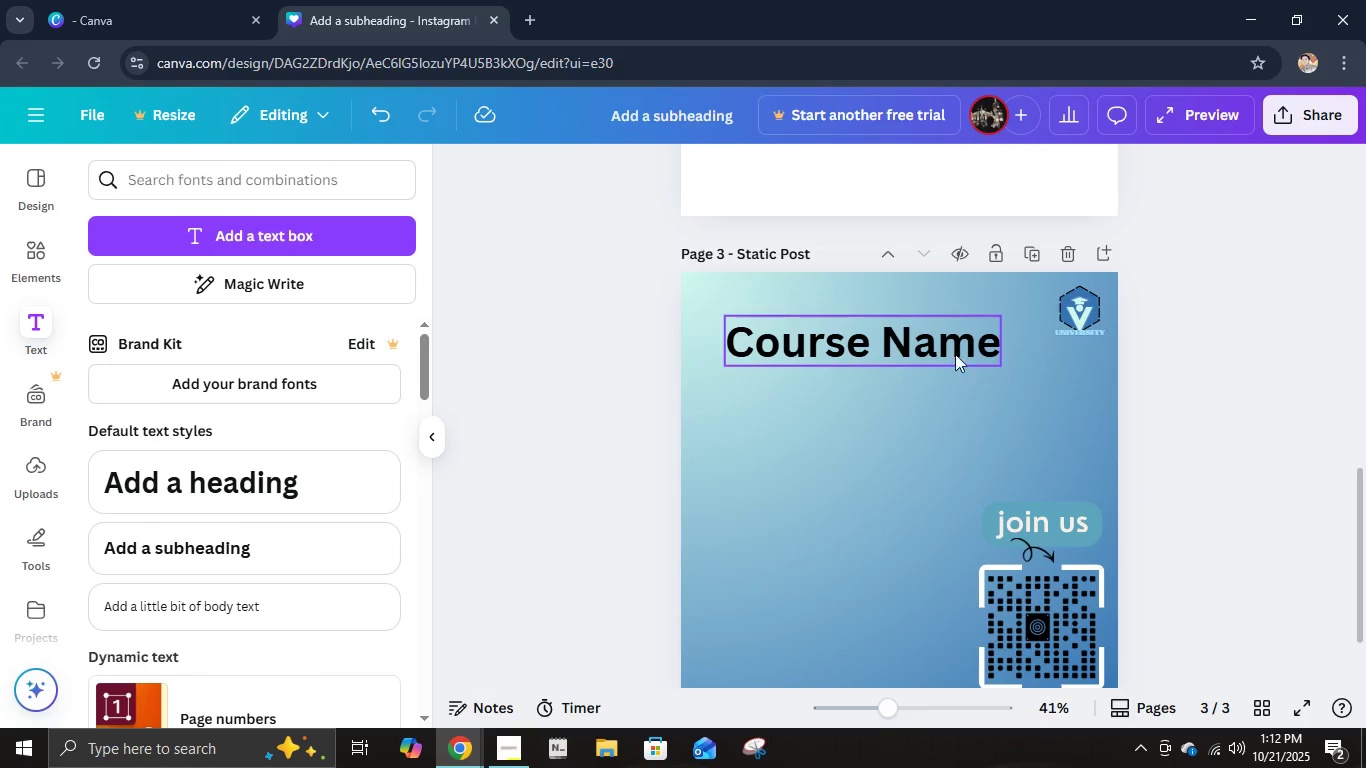 
left_click([941, 350])
 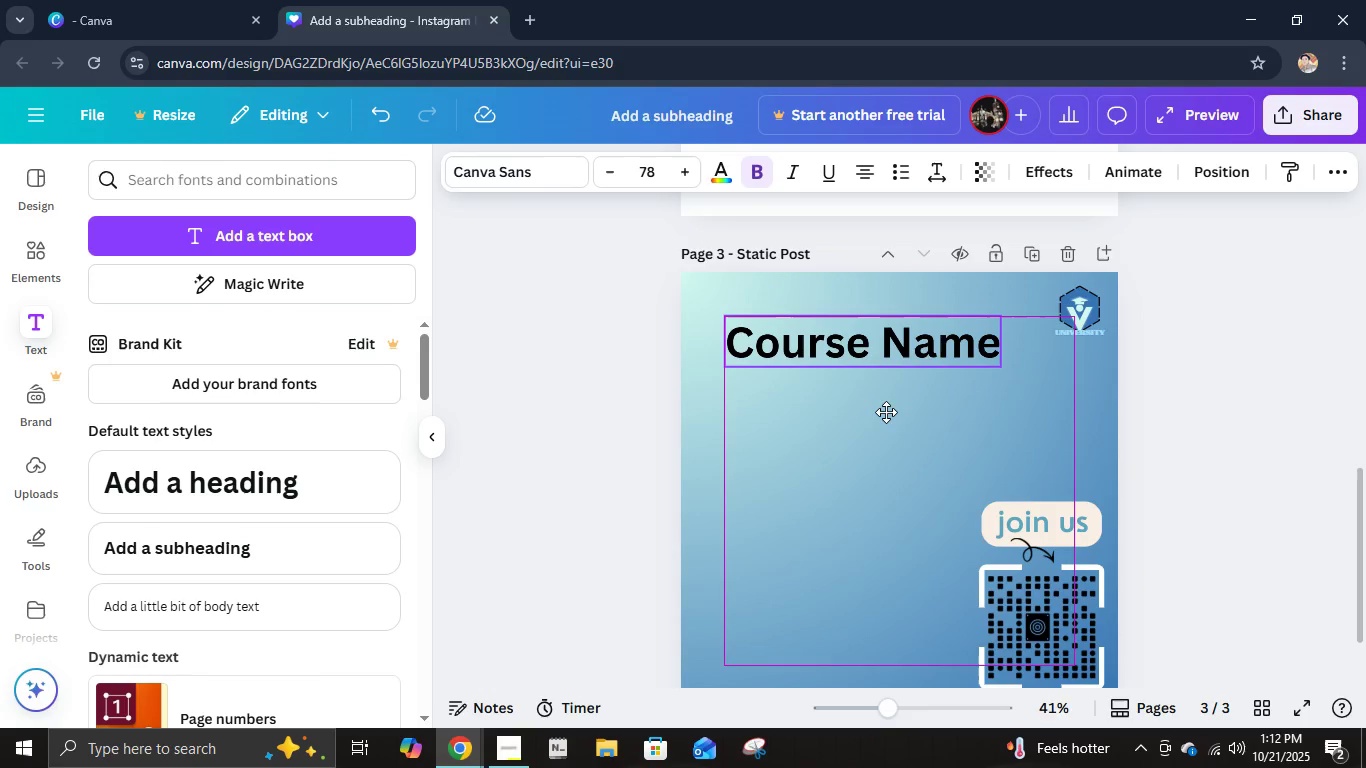 
left_click([1226, 427])
 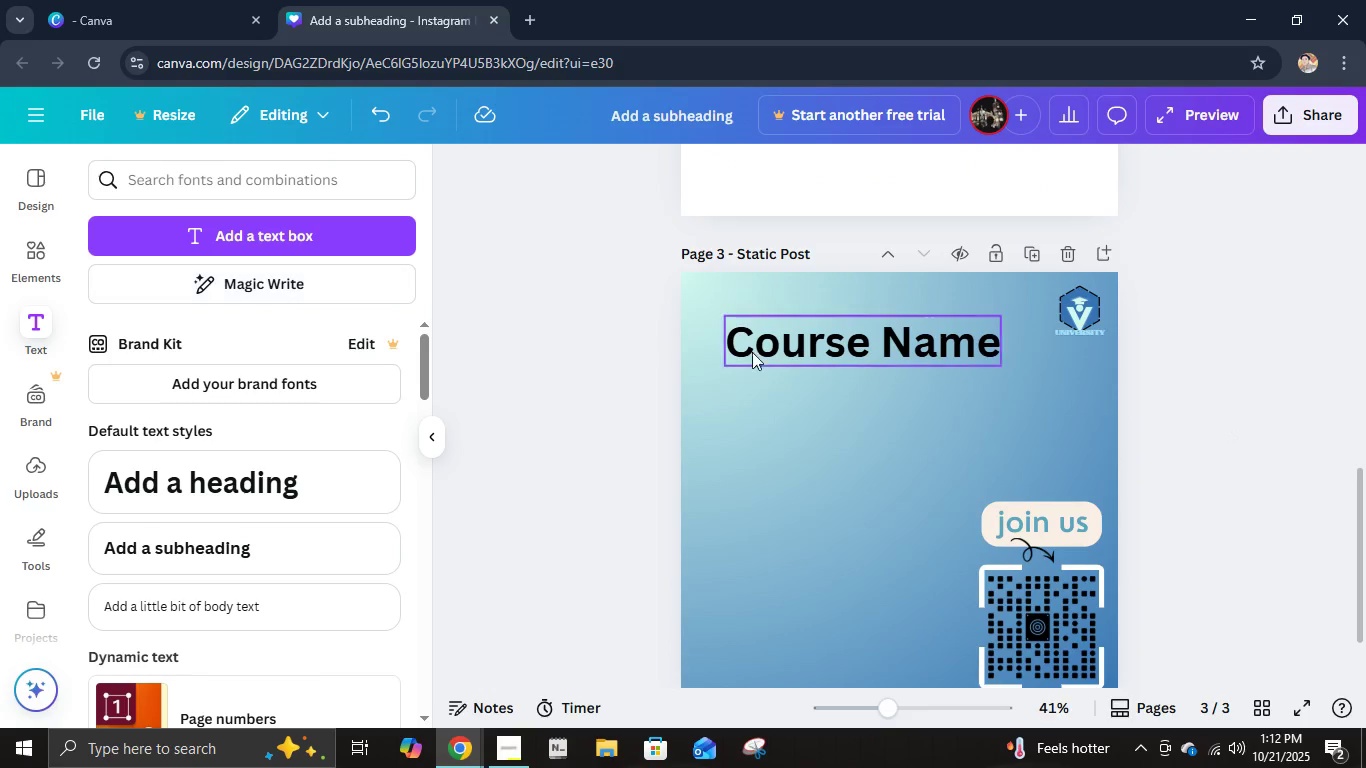 
left_click([758, 357])
 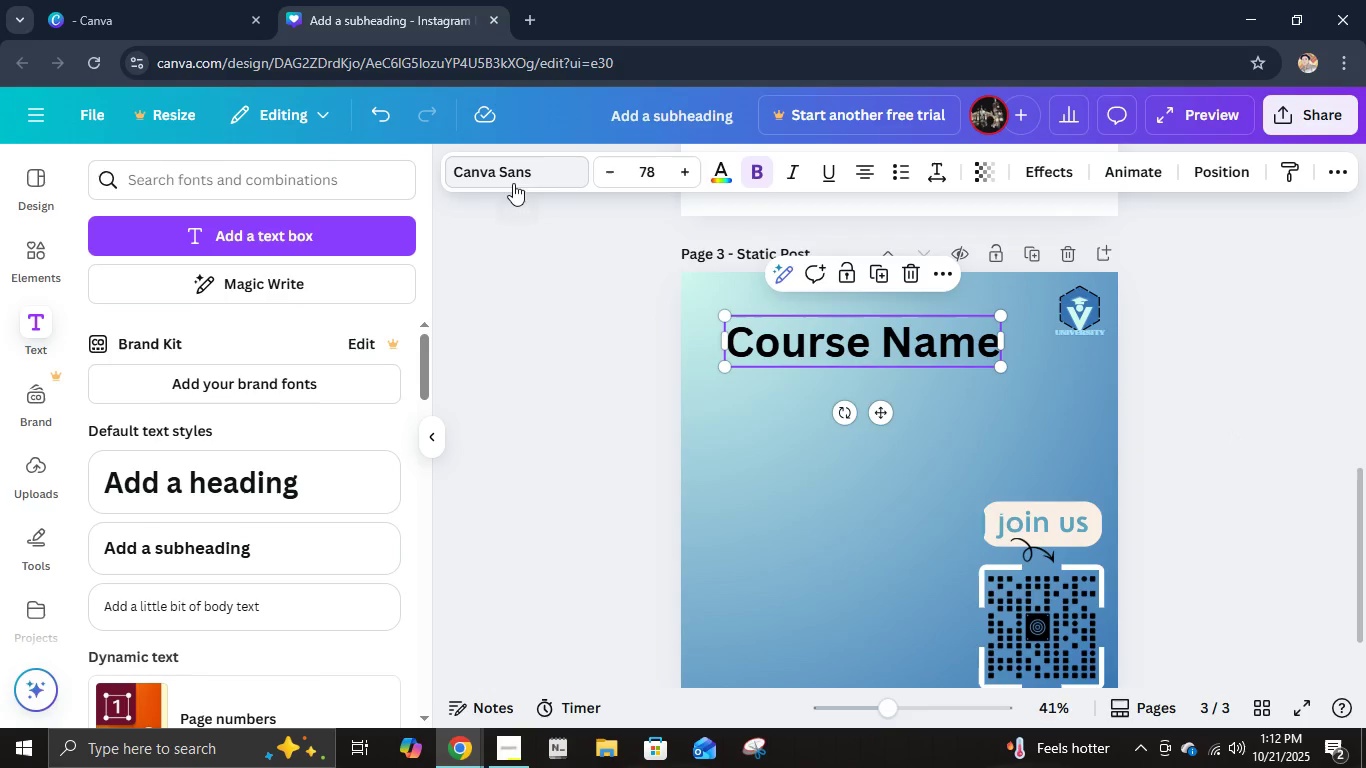 
left_click([513, 183])
 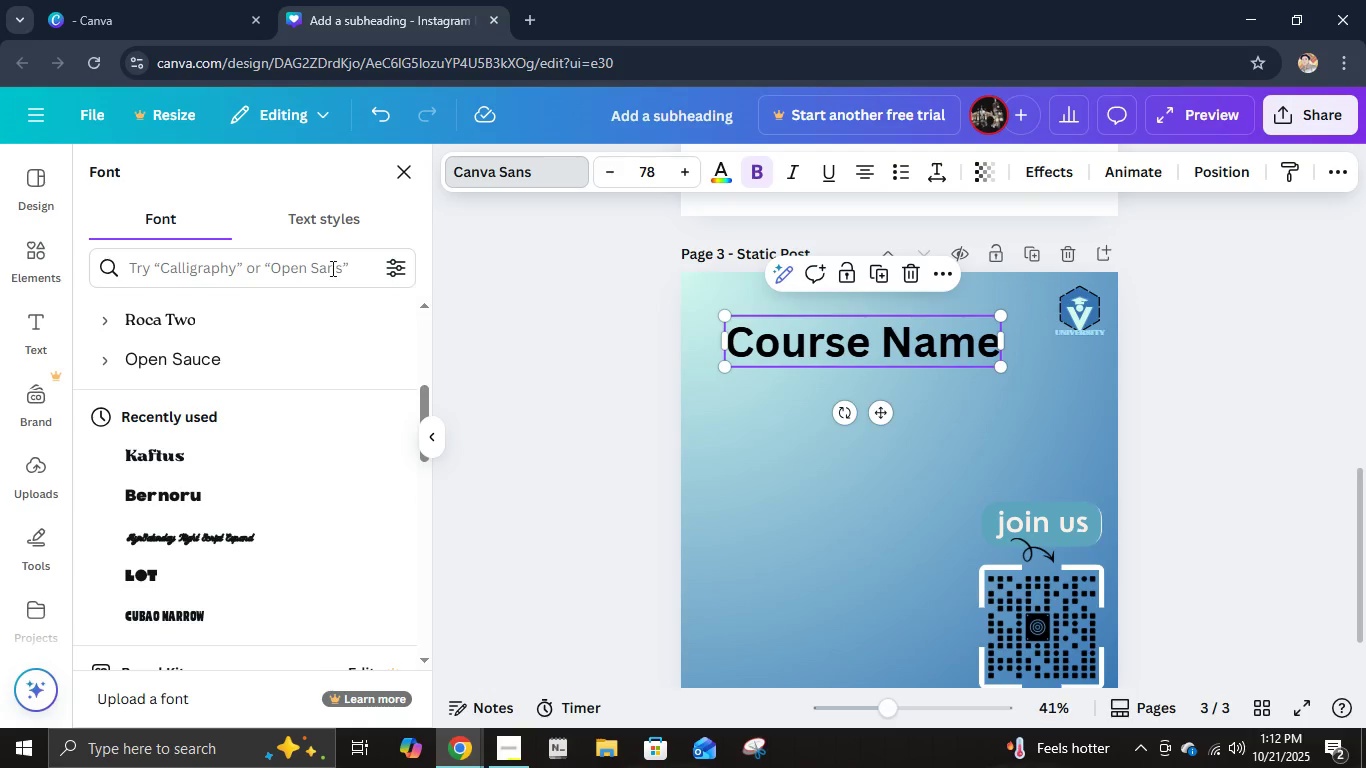 
left_click([315, 281])
 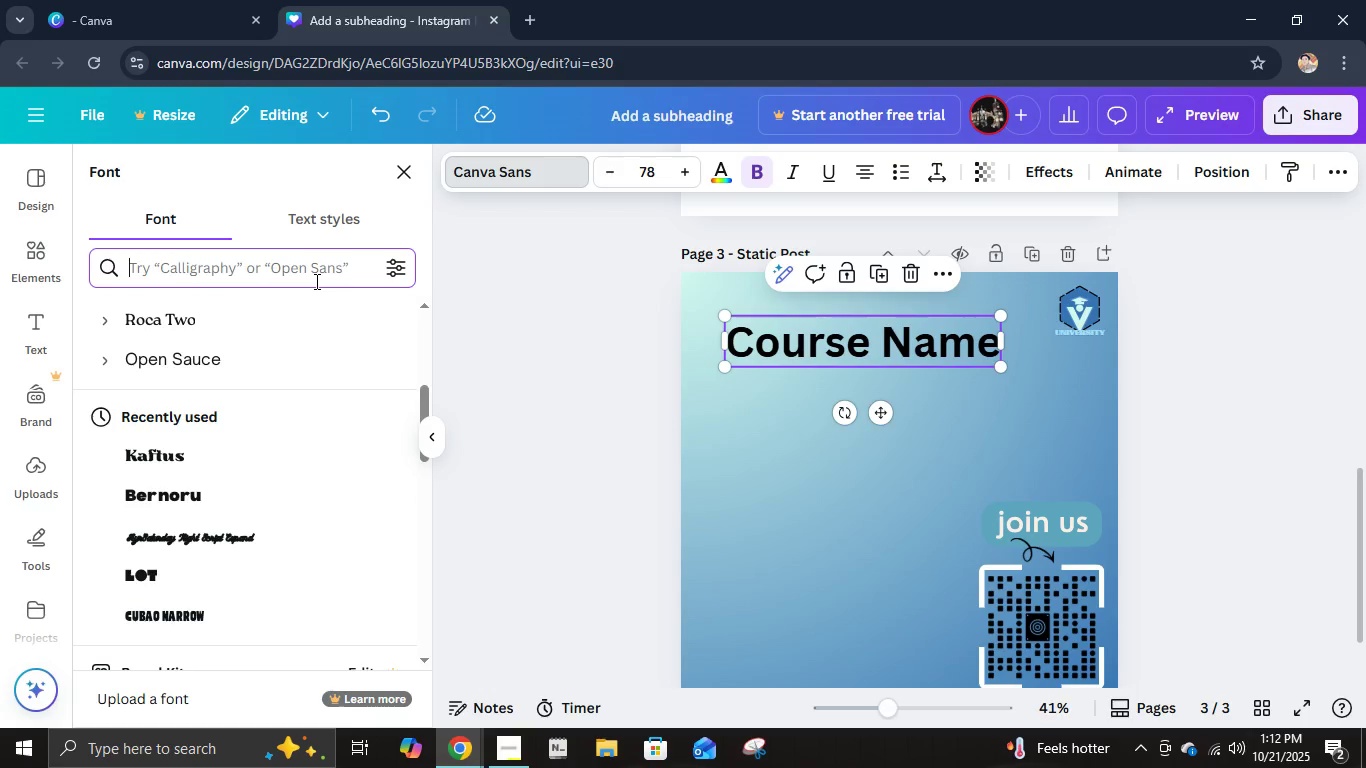 
type(archi)
 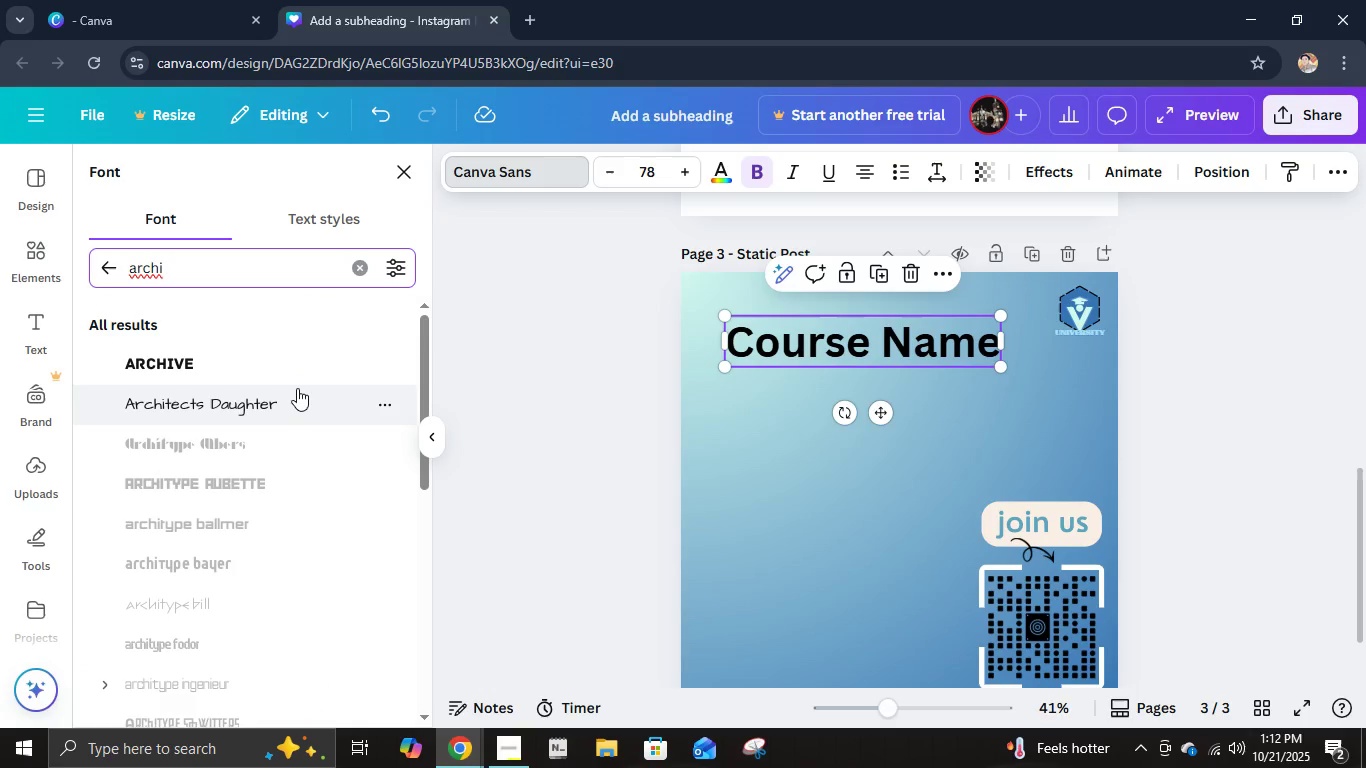 
left_click([297, 389])
 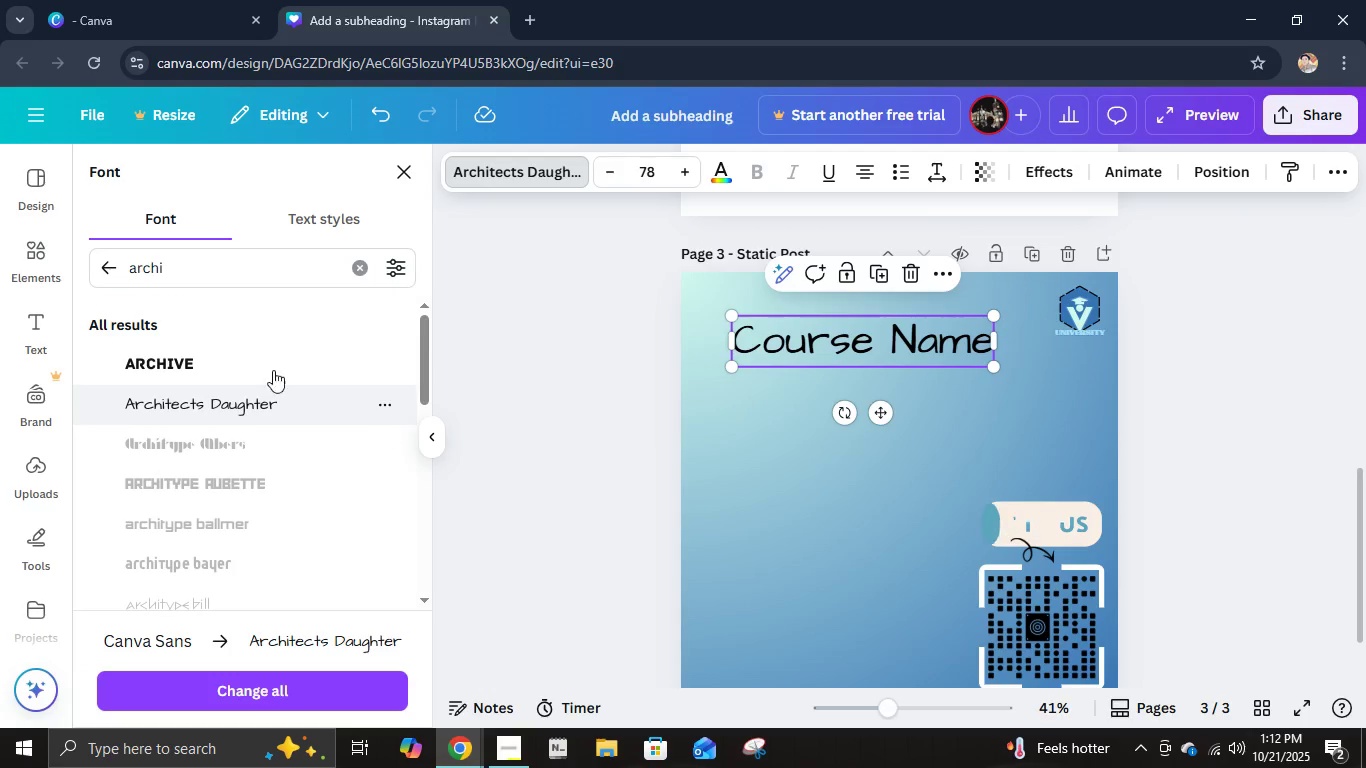 
scroll: coordinate [259, 478], scroll_direction: down, amount: 4.0
 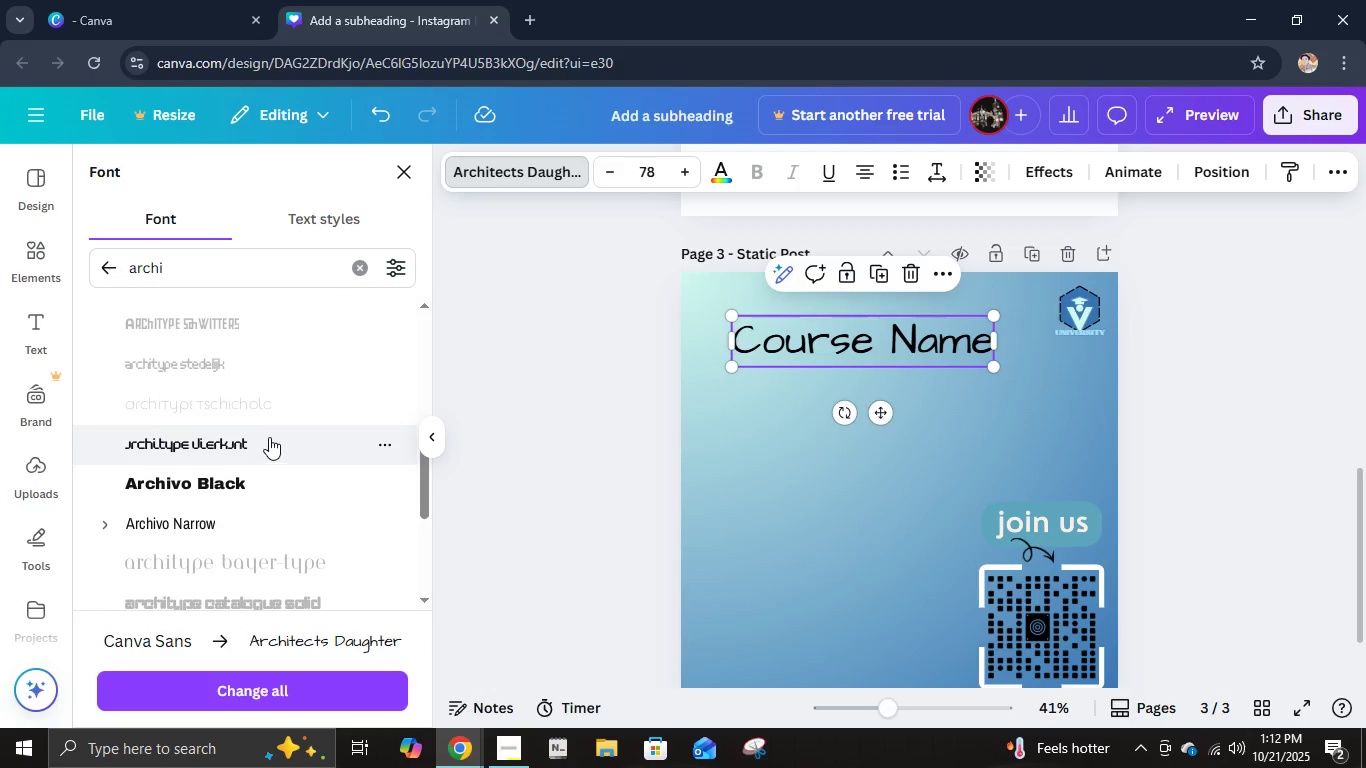 
left_click([270, 437])
 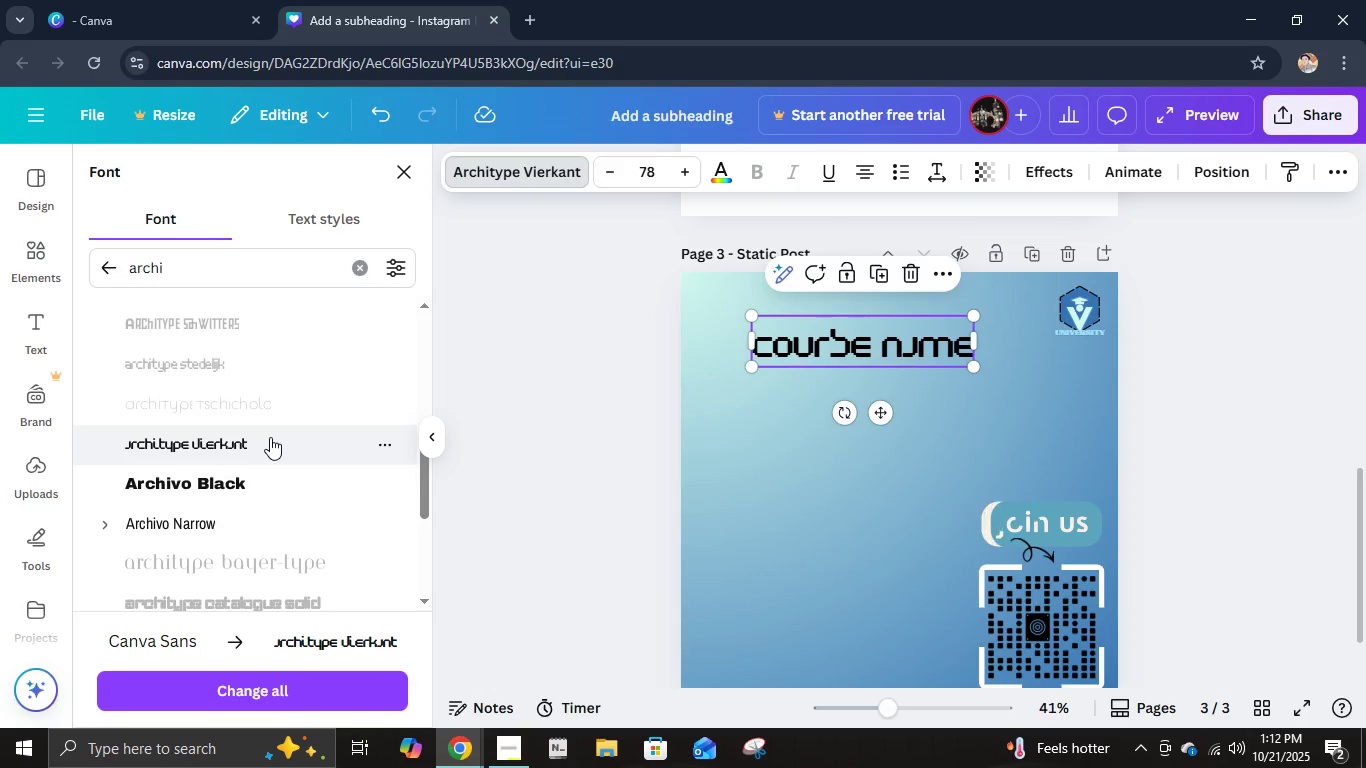 
scroll: coordinate [270, 440], scroll_direction: down, amount: 3.0
 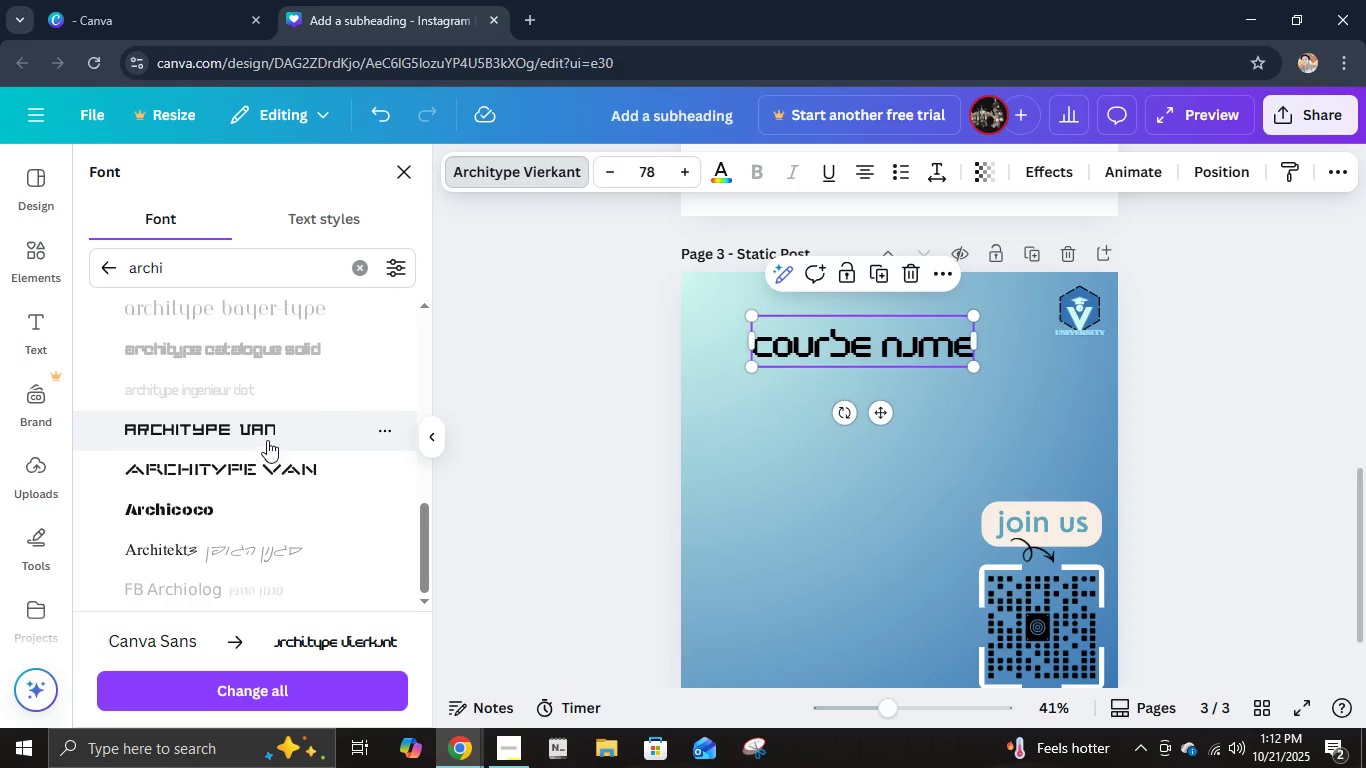 
left_click_drag(start_coordinate=[267, 439], to_coordinate=[265, 447])
 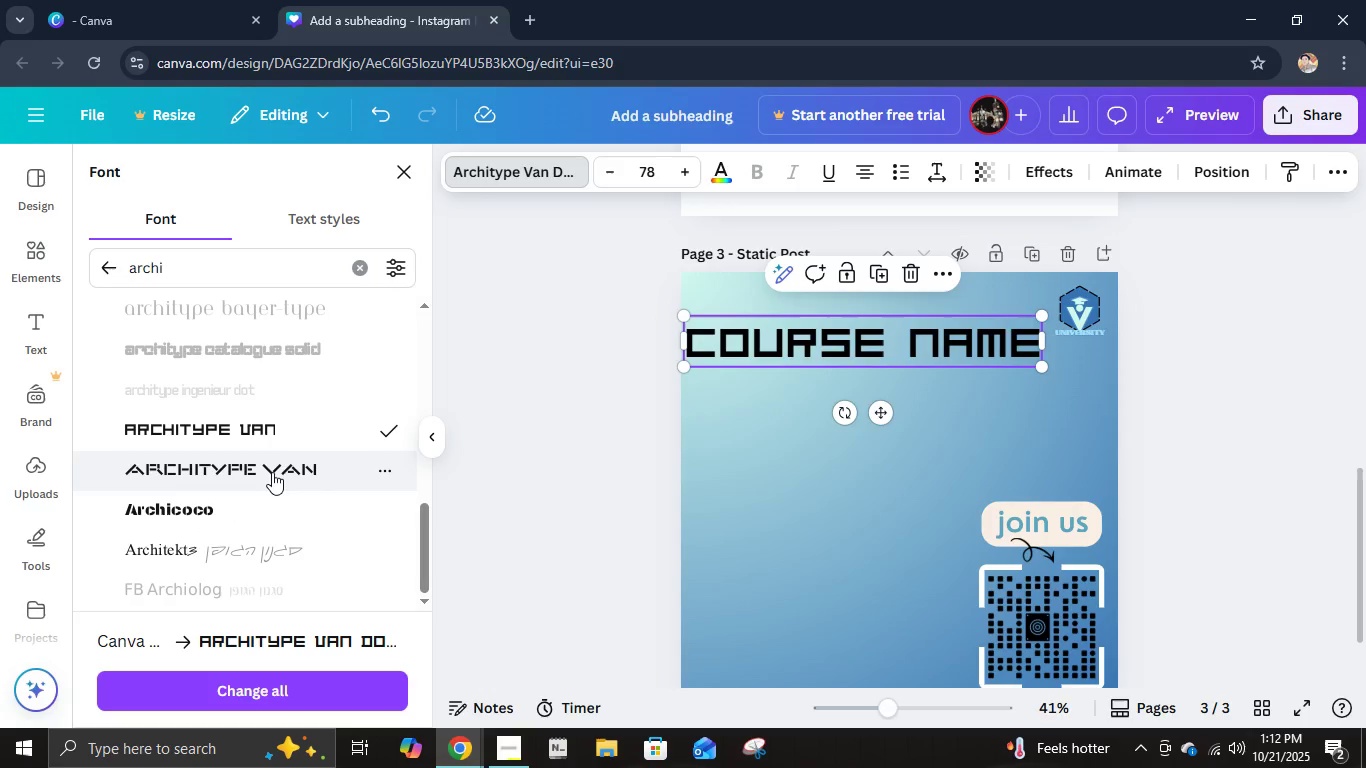 
left_click([272, 472])
 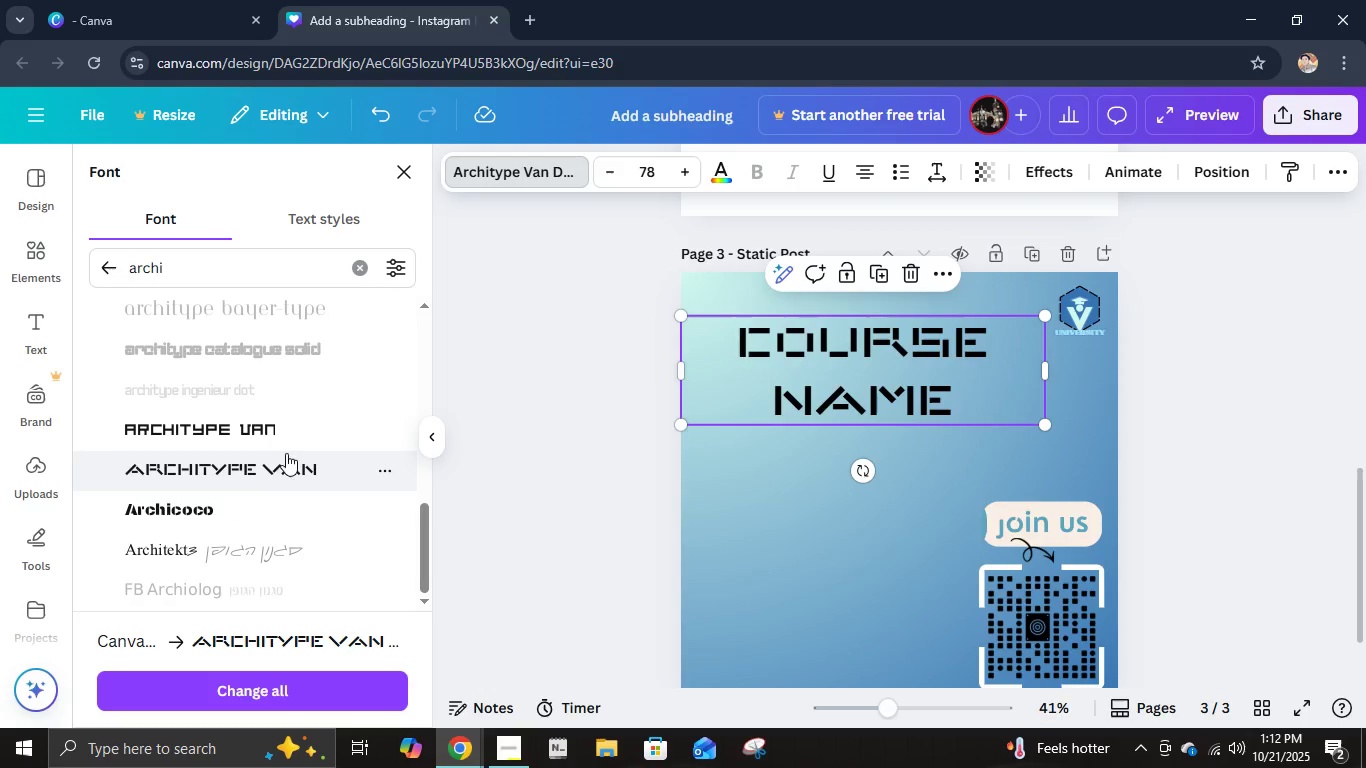 
scroll: coordinate [260, 537], scroll_direction: down, amount: 4.0
 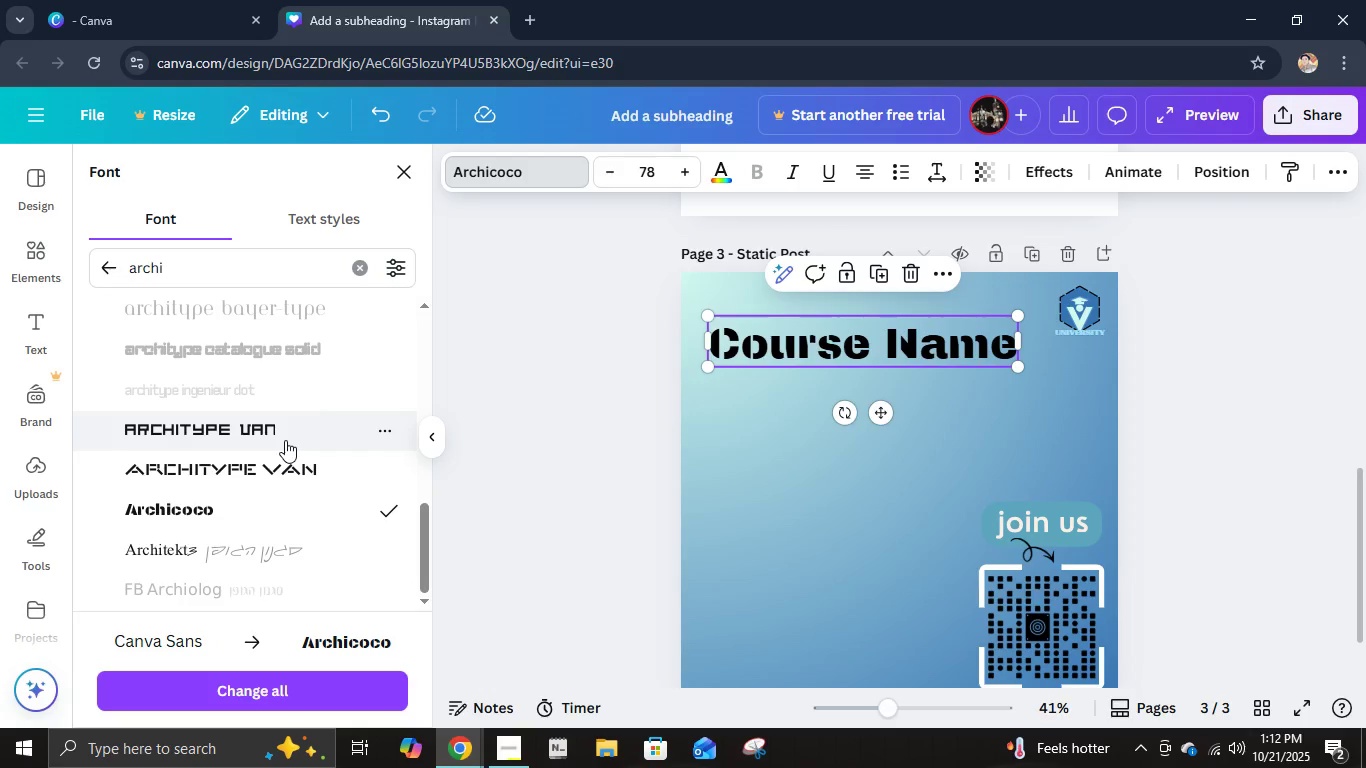 
left_click([285, 440])
 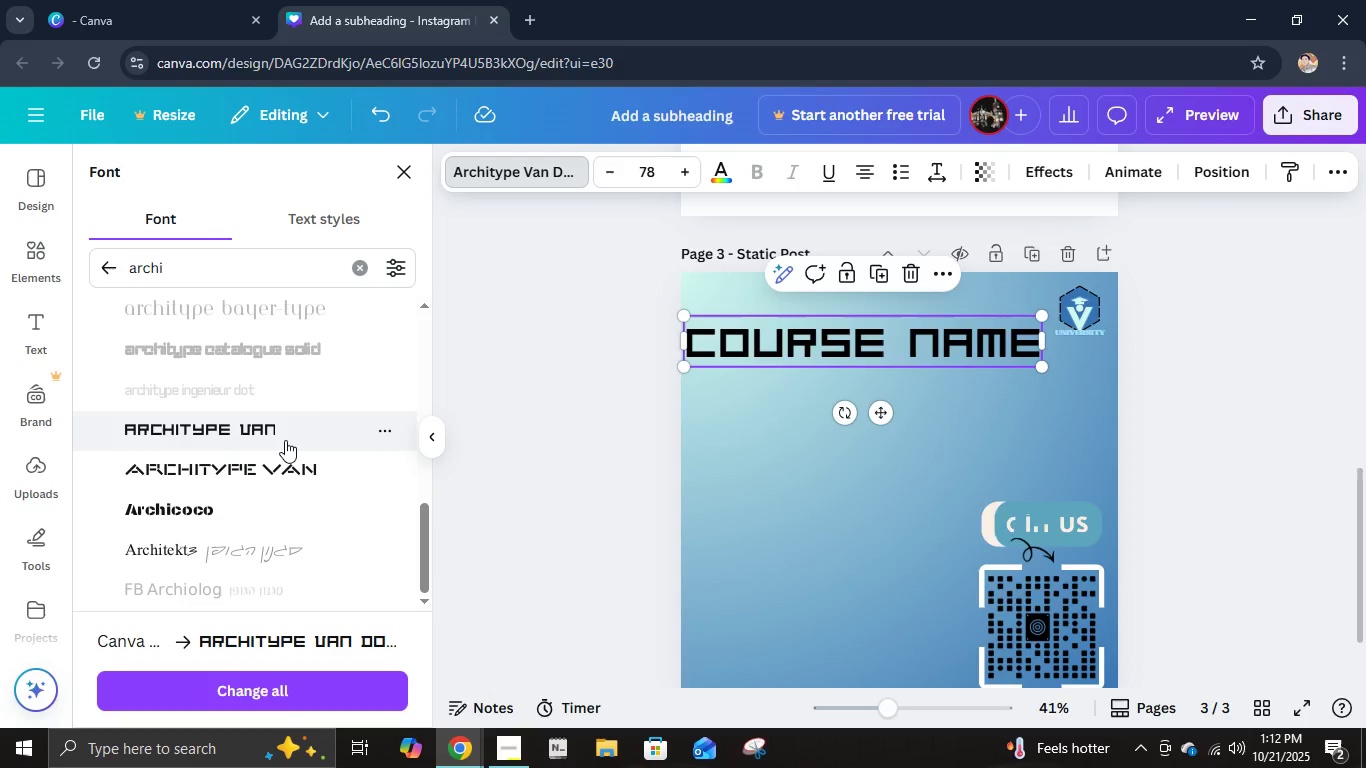 
scroll: coordinate [285, 440], scroll_direction: up, amount: 9.0
 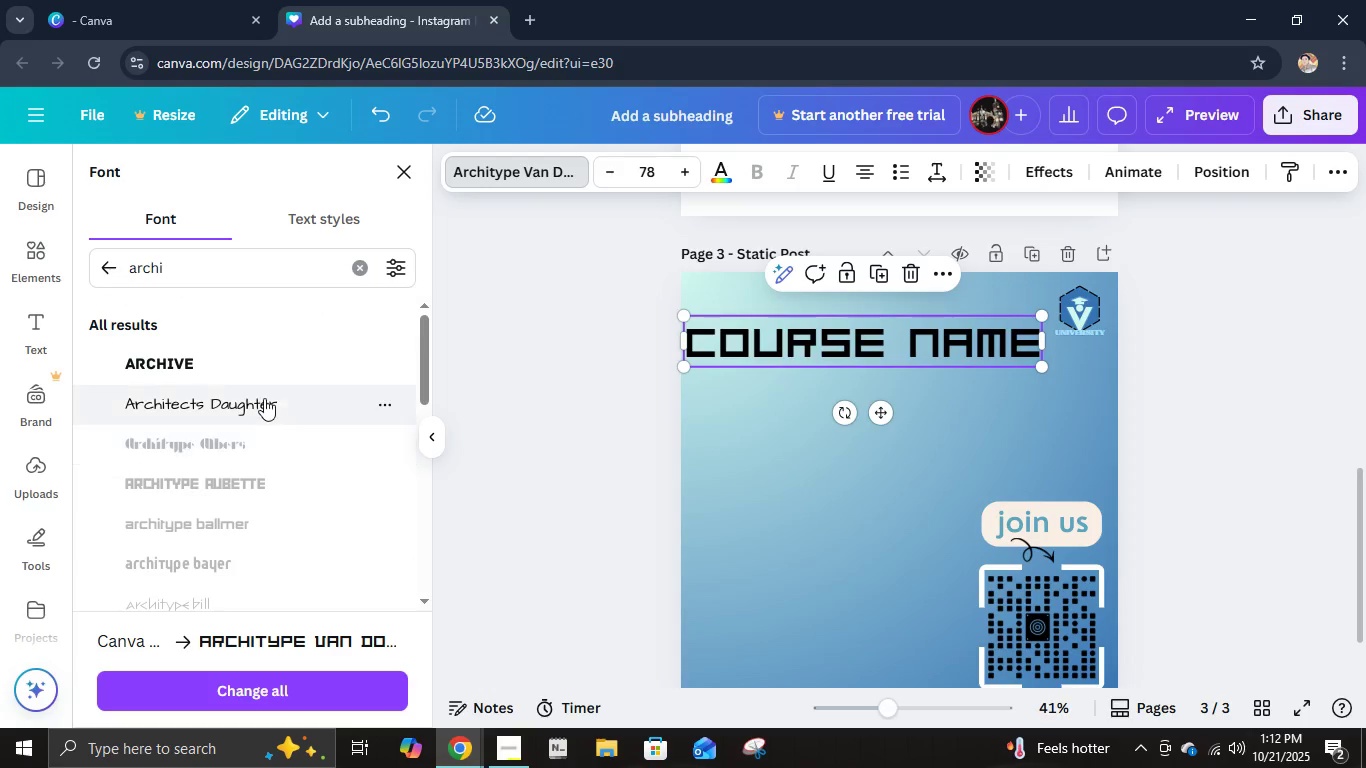 
left_click([264, 398])
 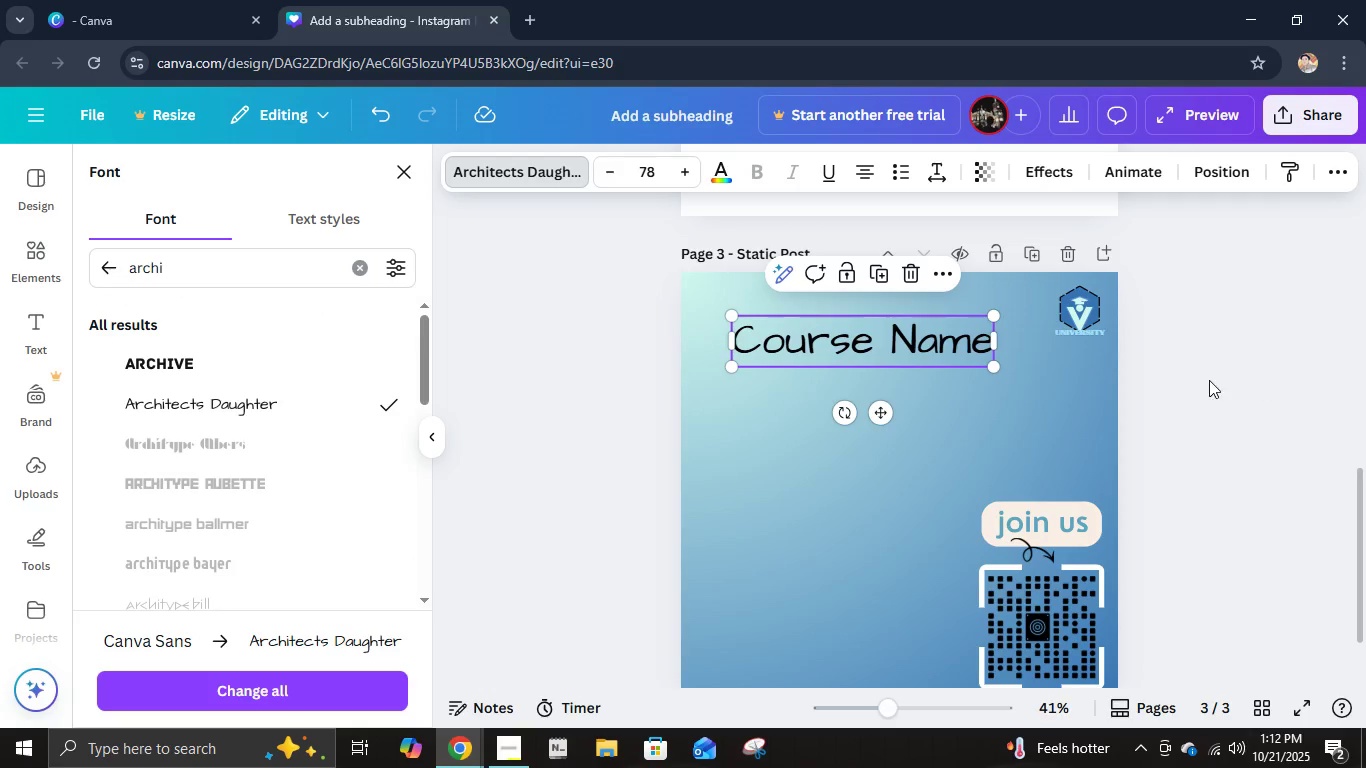 
left_click([1209, 380])
 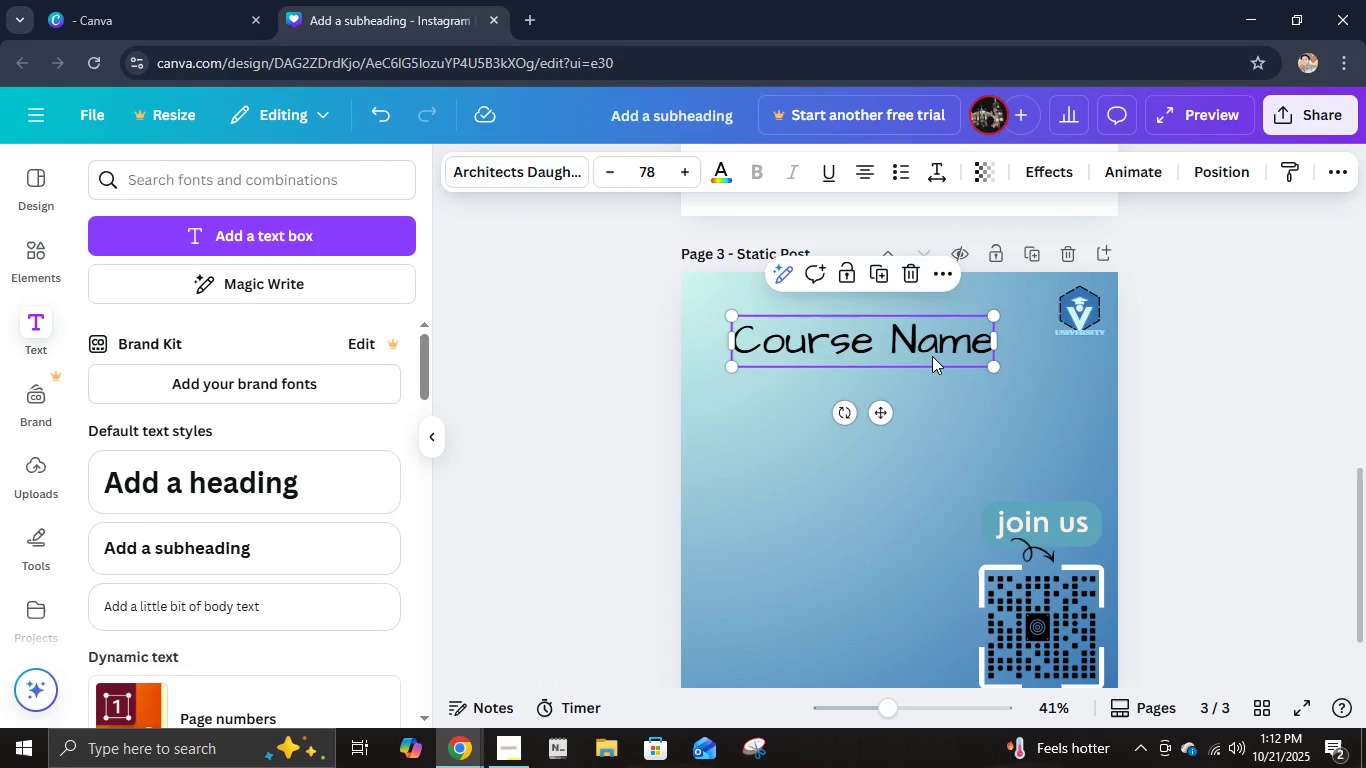 
left_click([932, 354])
 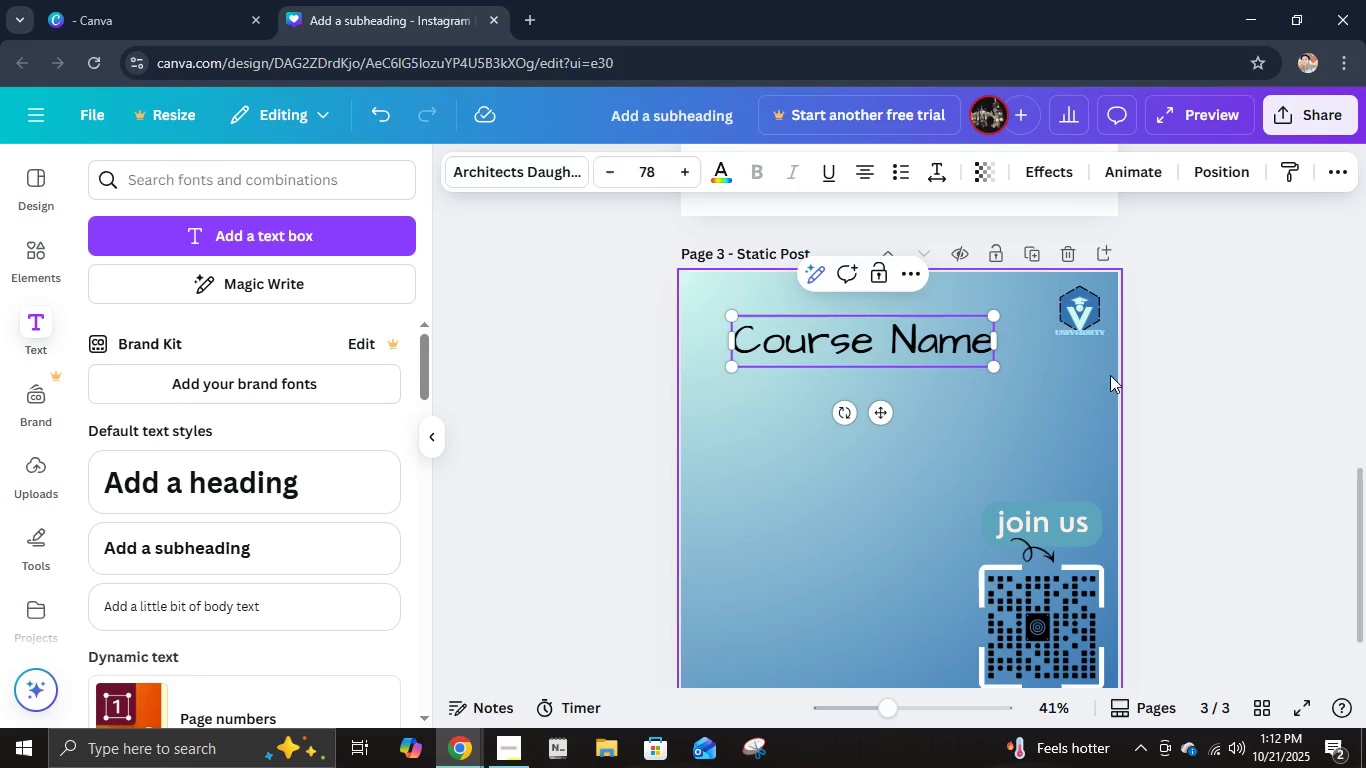 
left_click([1110, 375])
 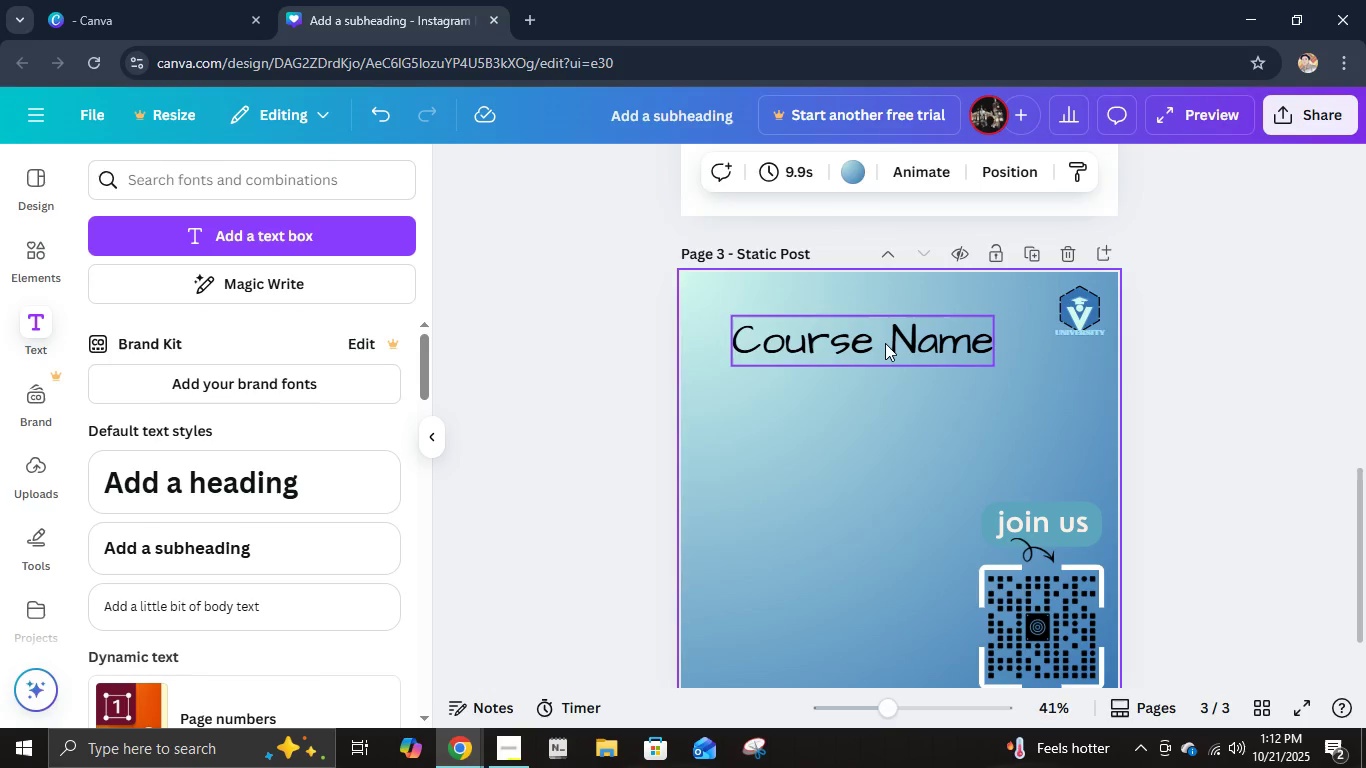 
left_click([885, 342])
 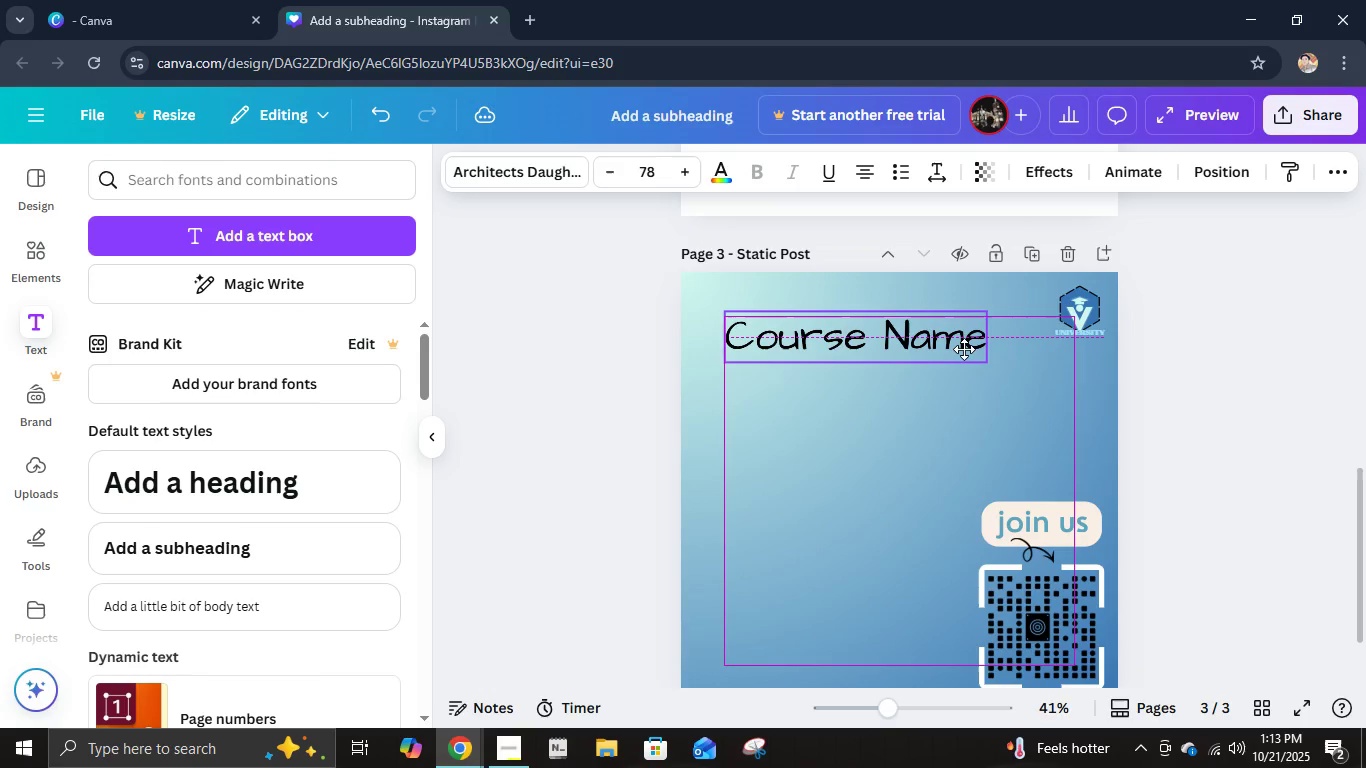 
wait(5.44)
 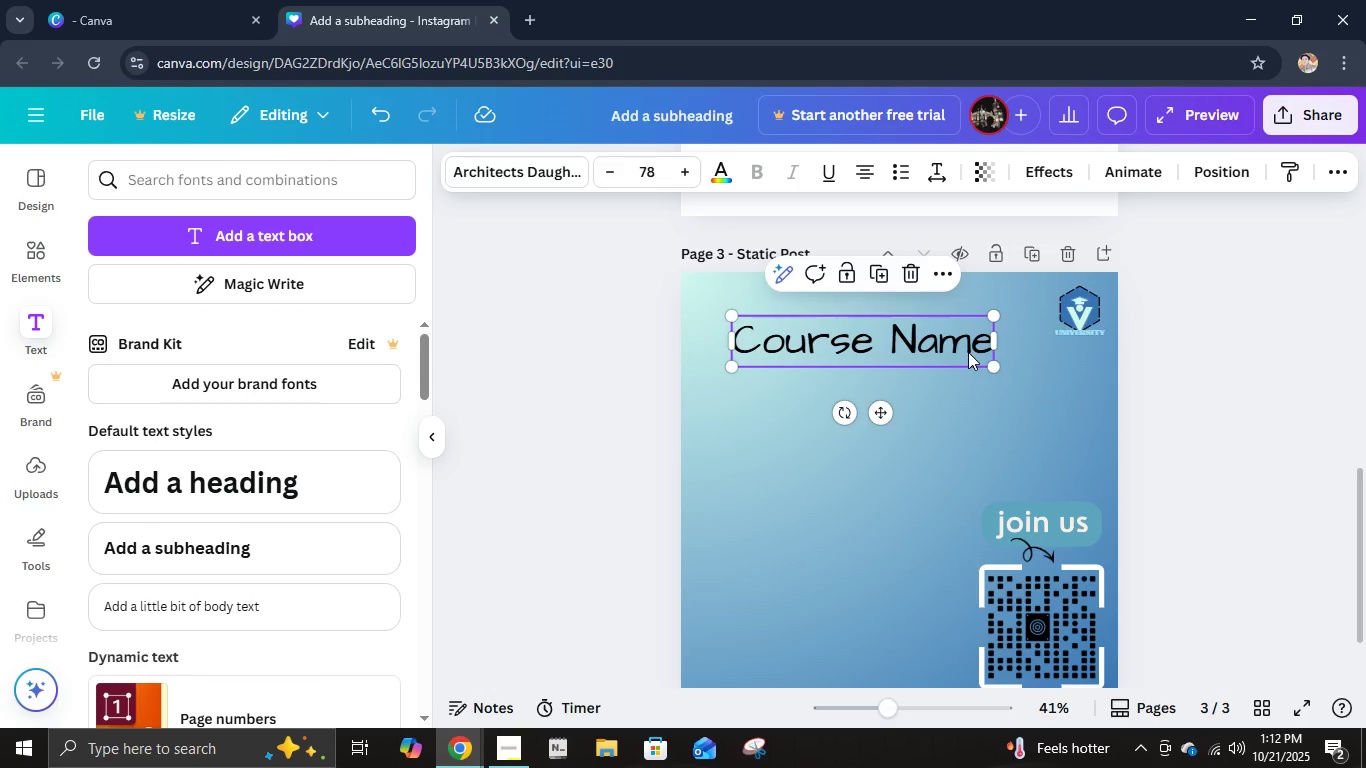 
left_click([1227, 356])
 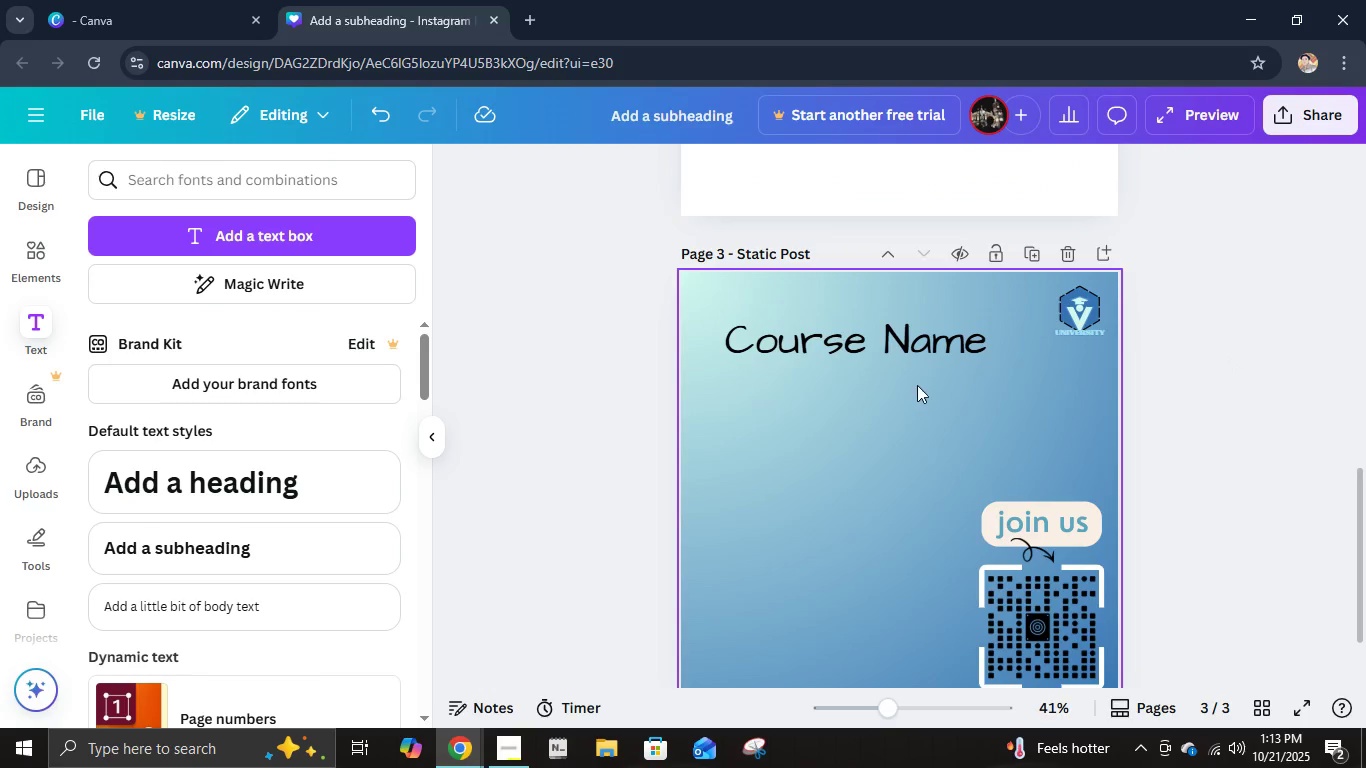 
left_click([915, 359])
 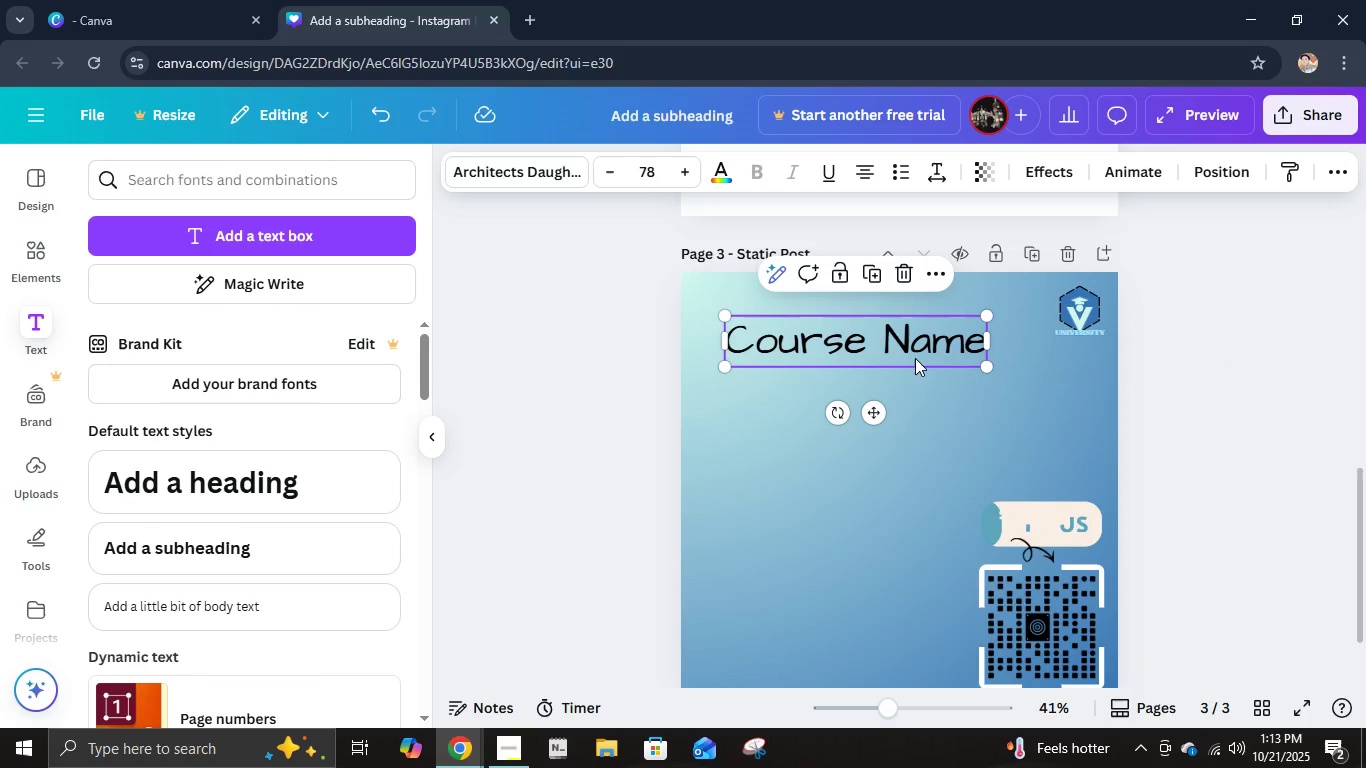 
key(Control+ControlLeft)
 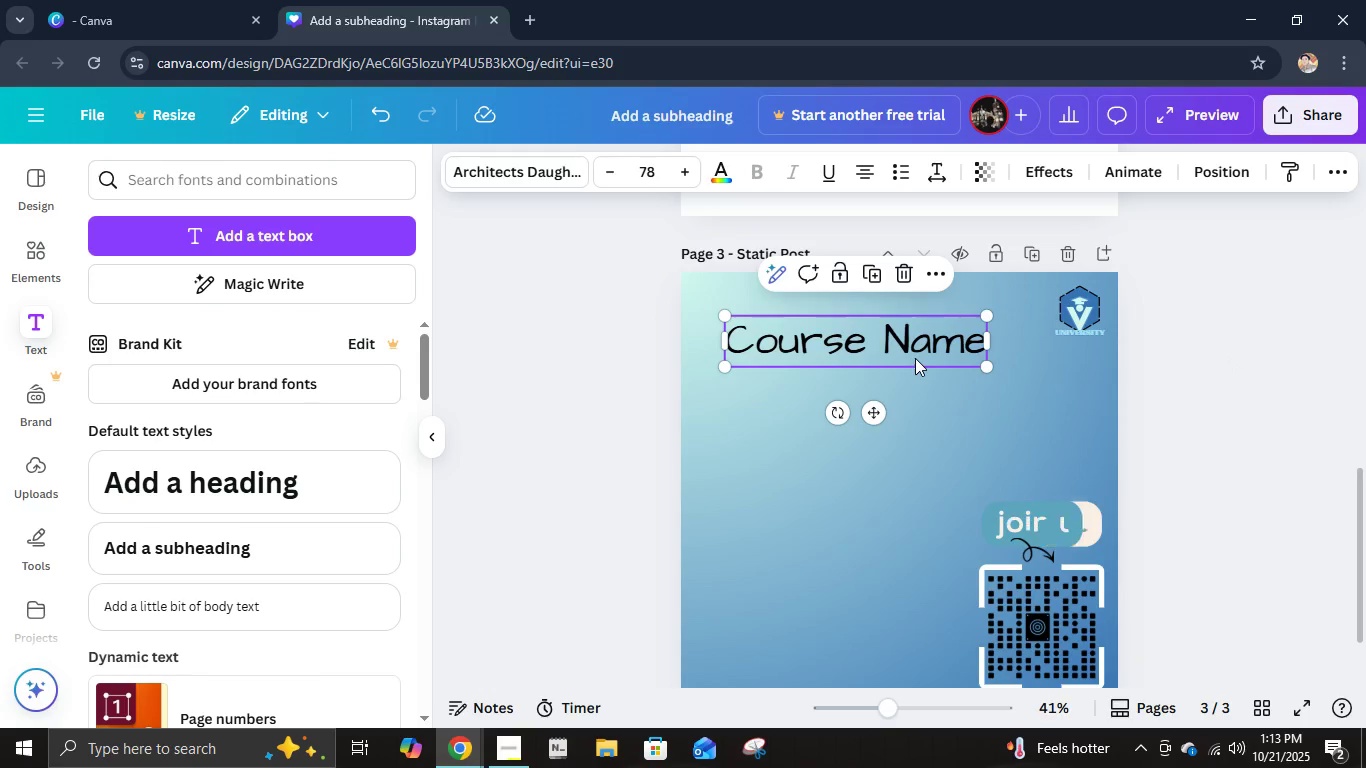 
key(Control+D)
 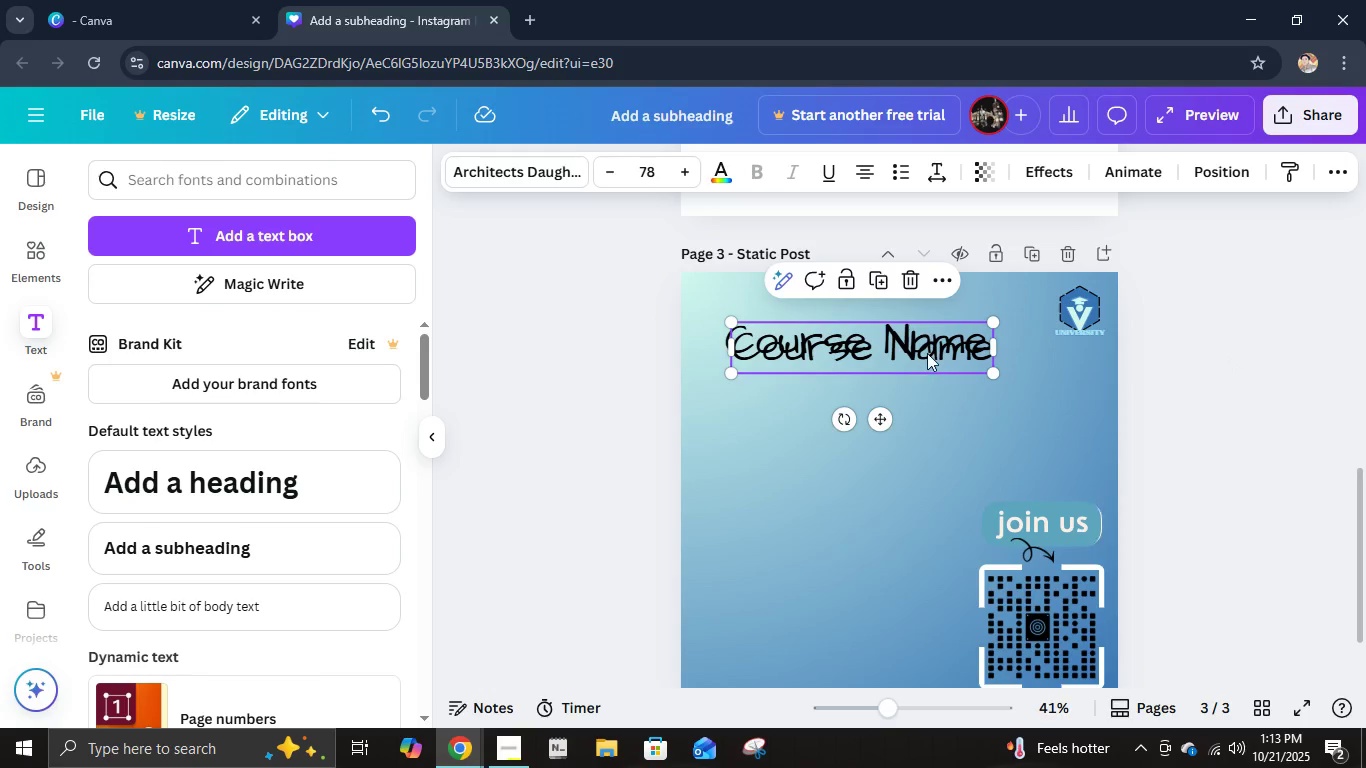 
left_click_drag(start_coordinate=[927, 353], to_coordinate=[926, 389])
 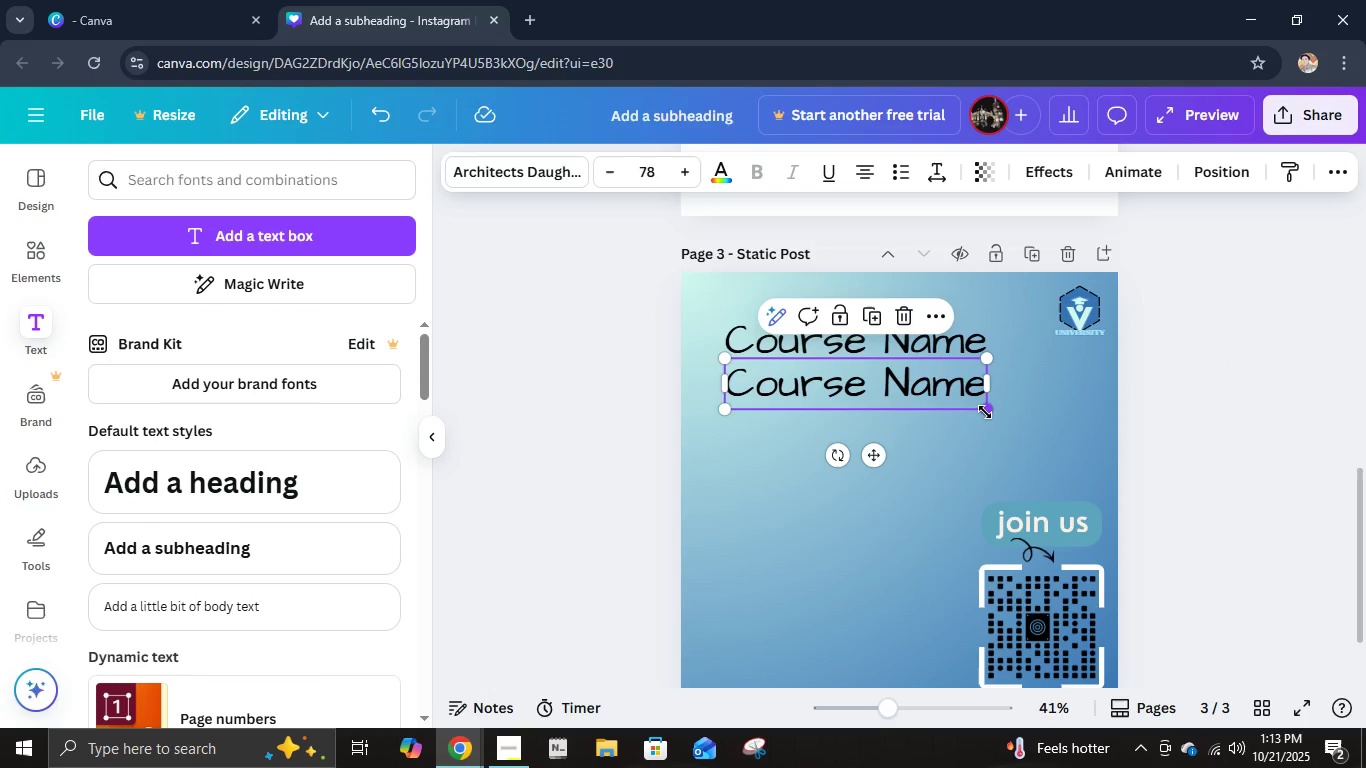 
left_click_drag(start_coordinate=[985, 412], to_coordinate=[868, 373])
 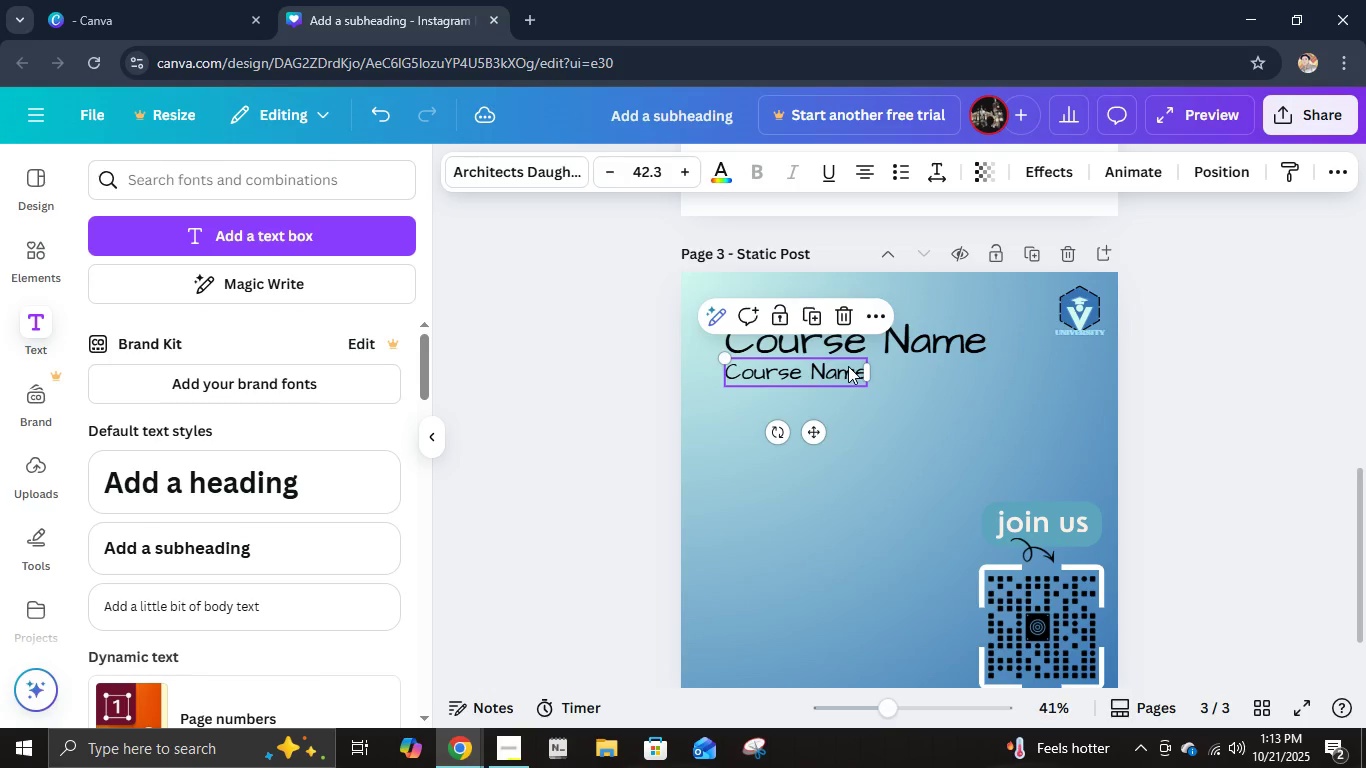 
left_click([848, 366])
 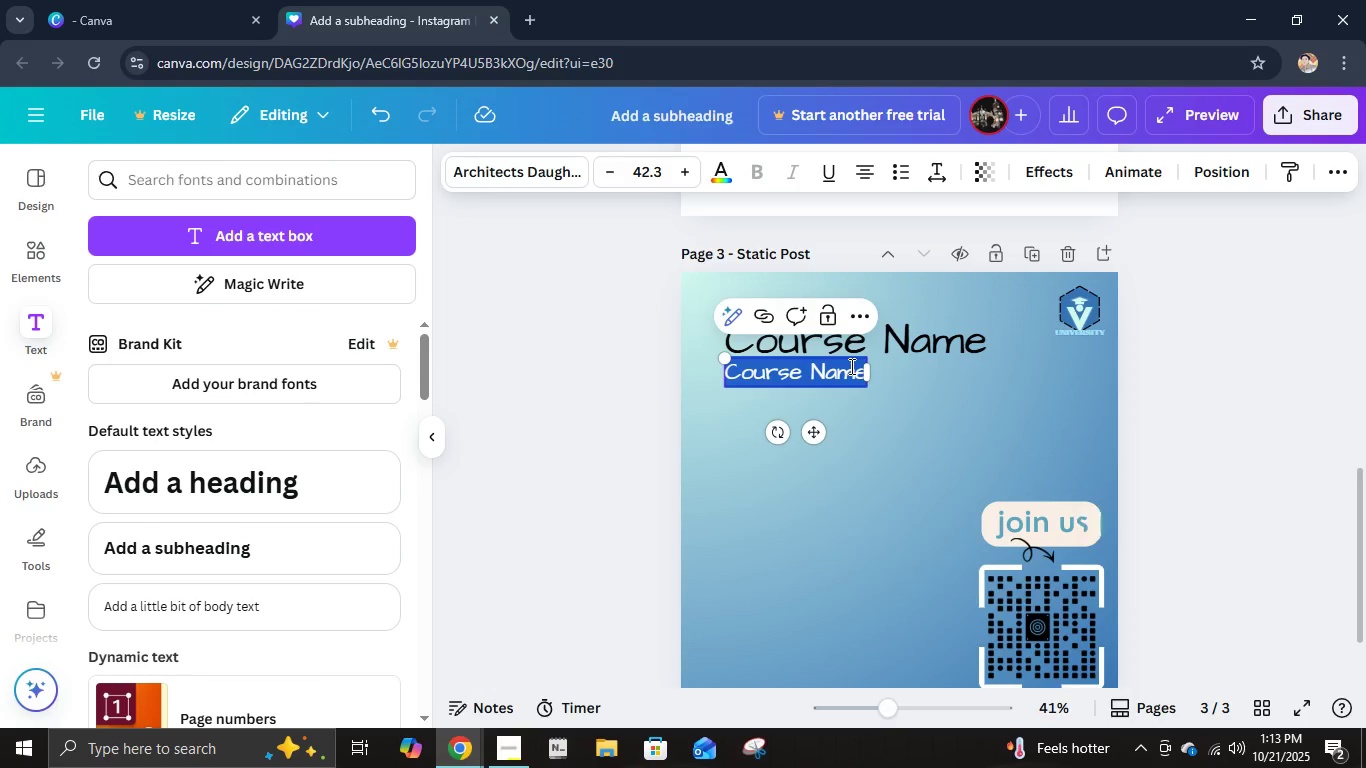 
type(Course Tagline)
 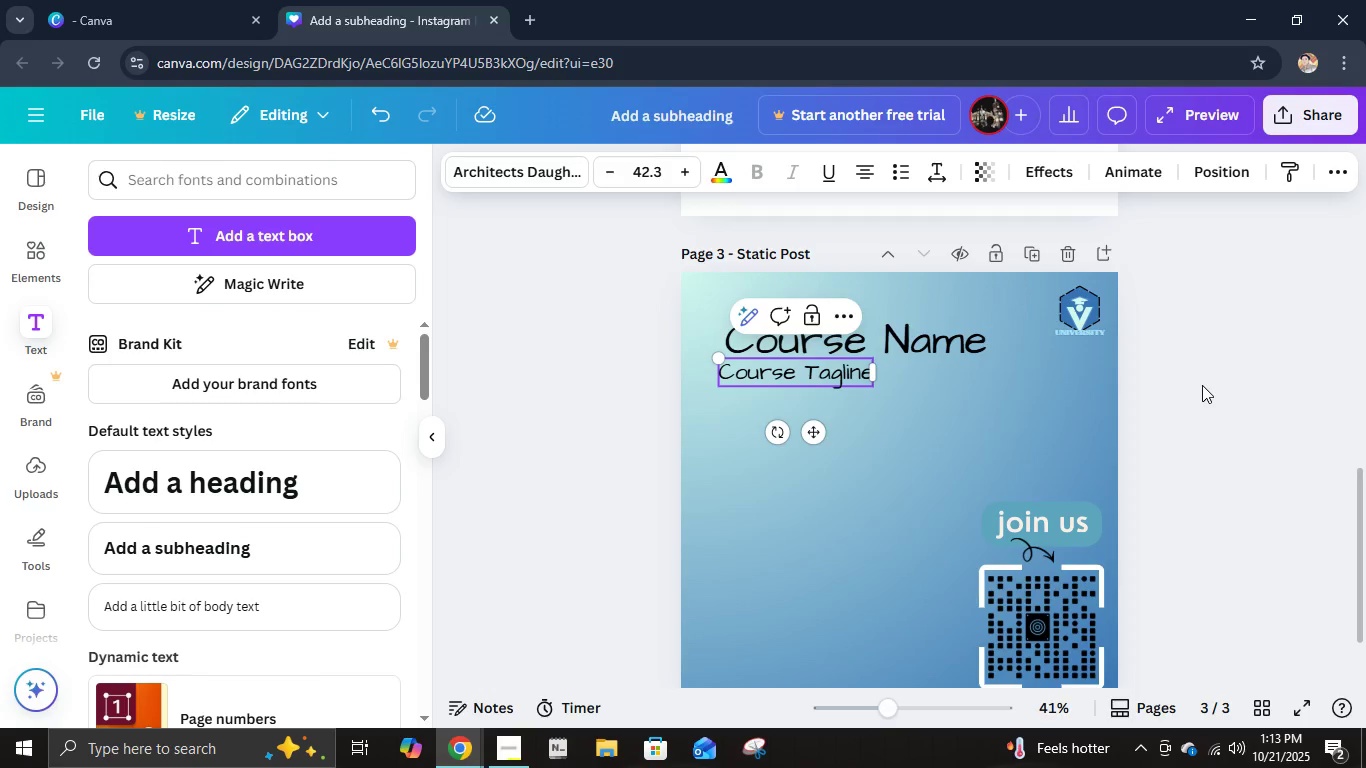 
left_click([1202, 385])
 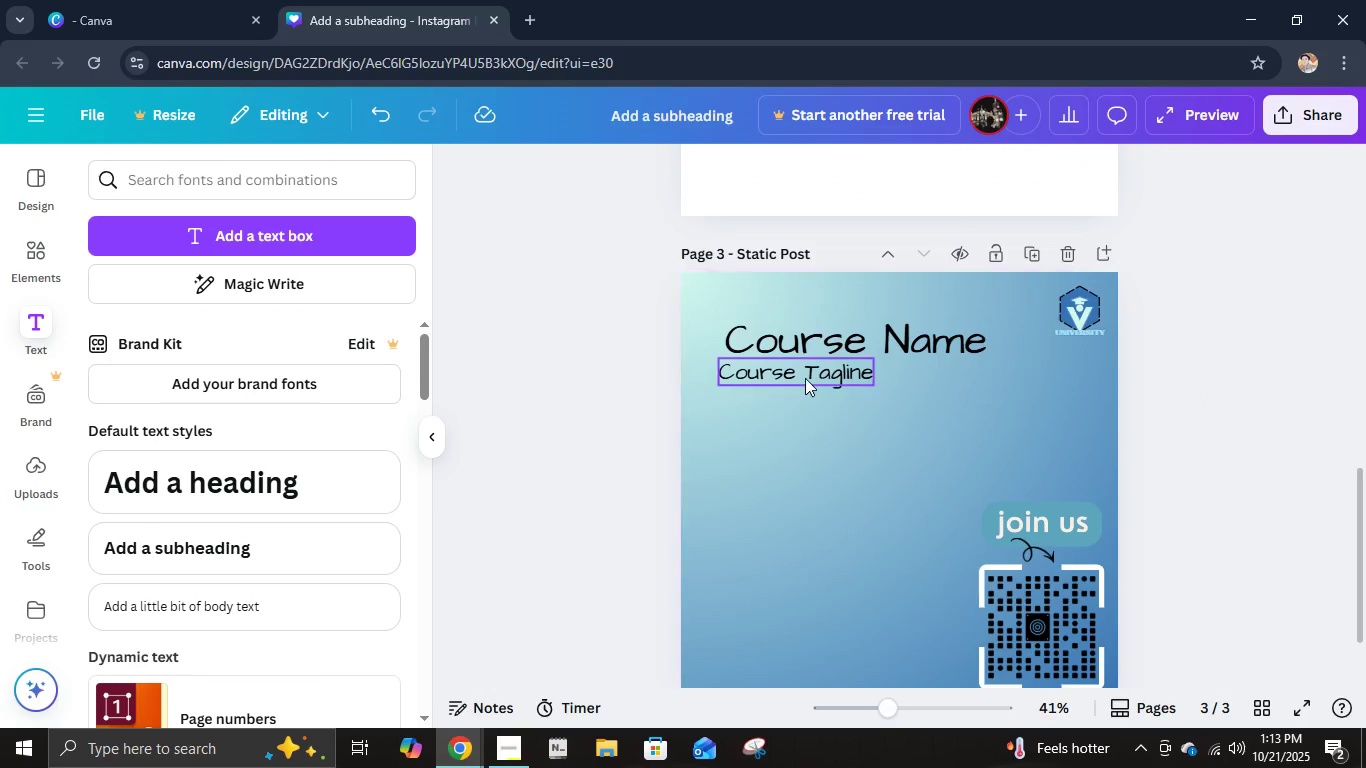 
left_click([805, 378])
 